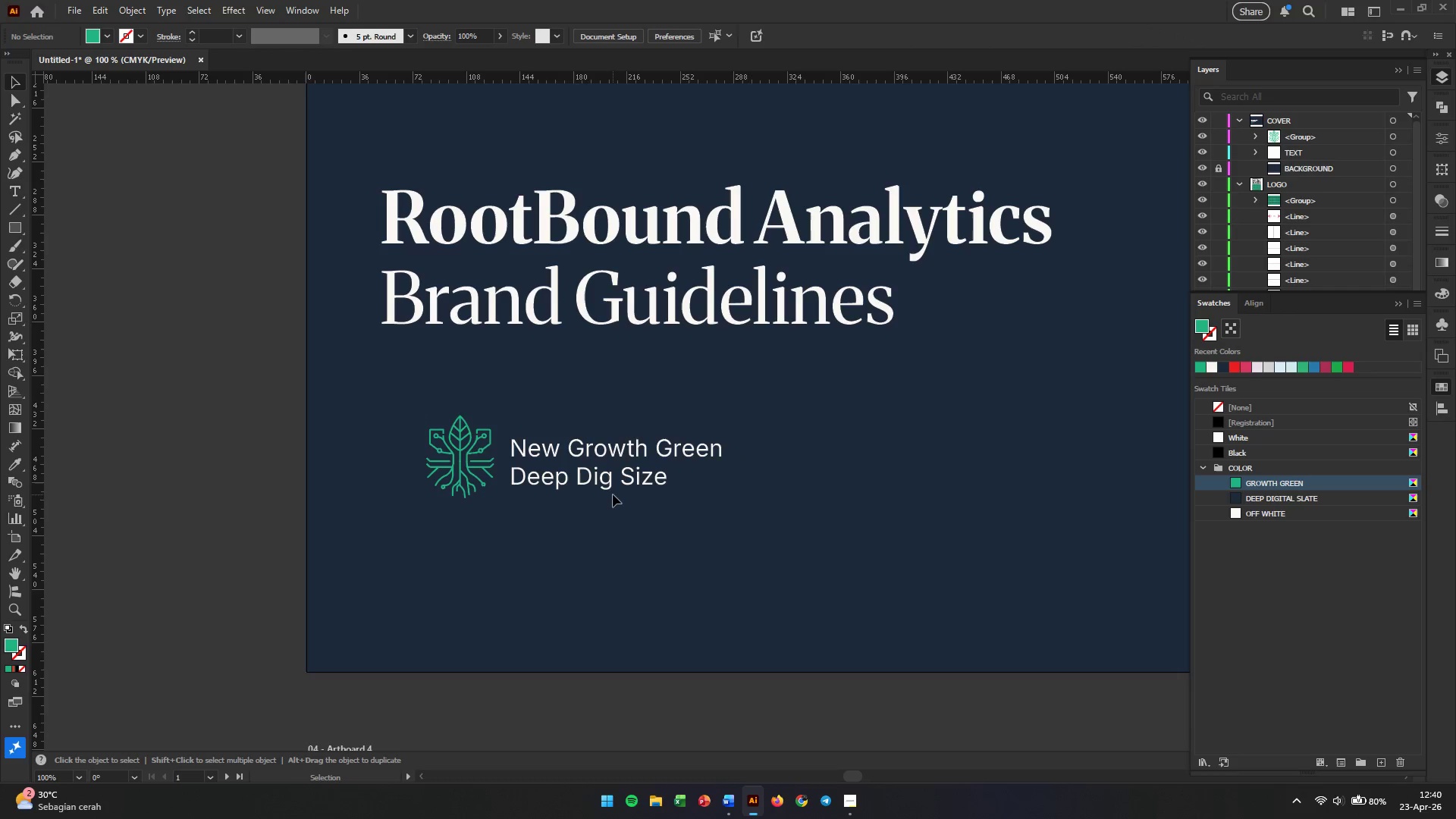 
scroll: coordinate [644, 518], scroll_direction: up, amount: 4.0
 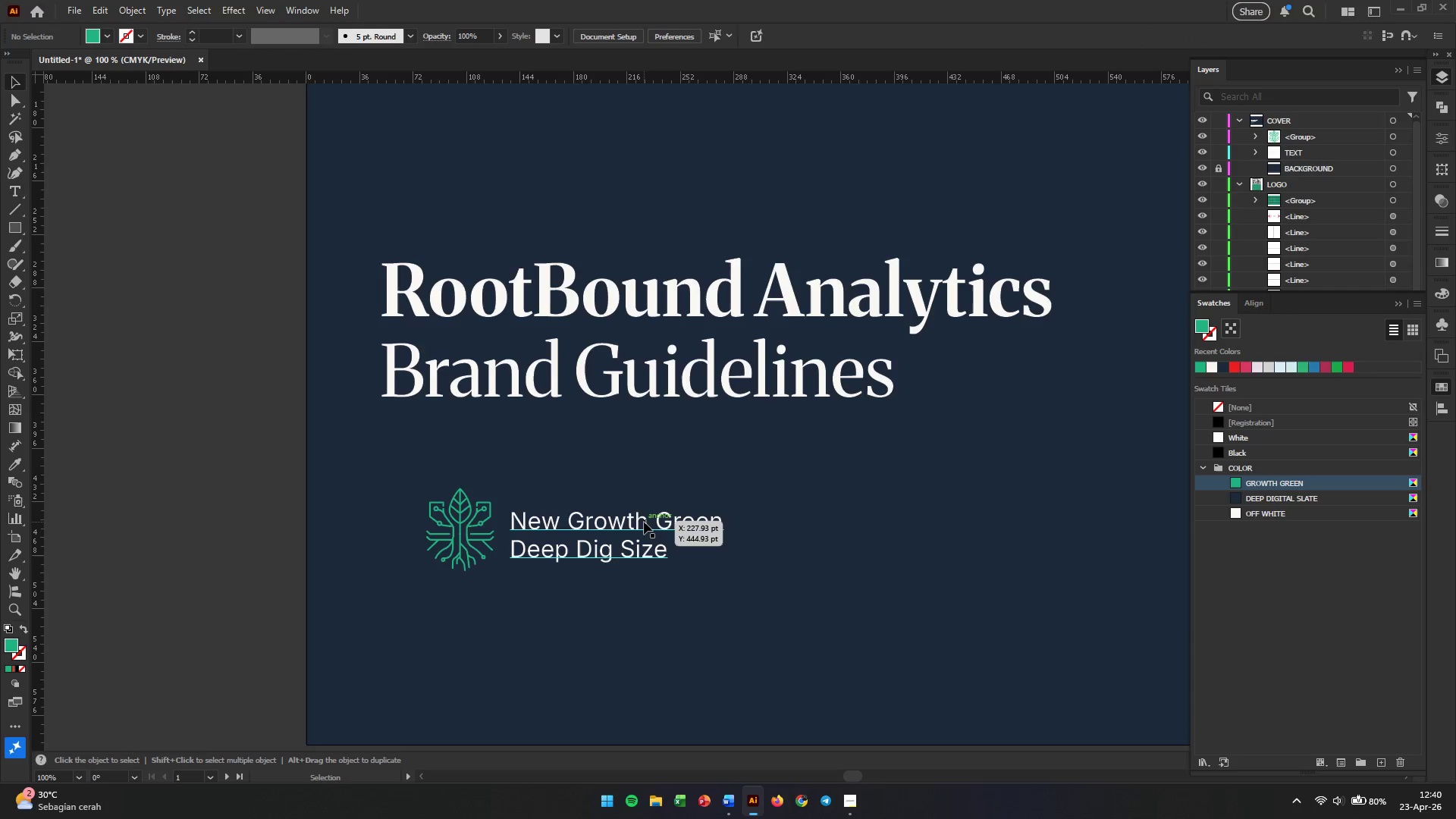 
scroll: coordinate [644, 522], scroll_direction: down, amount: 1.0
 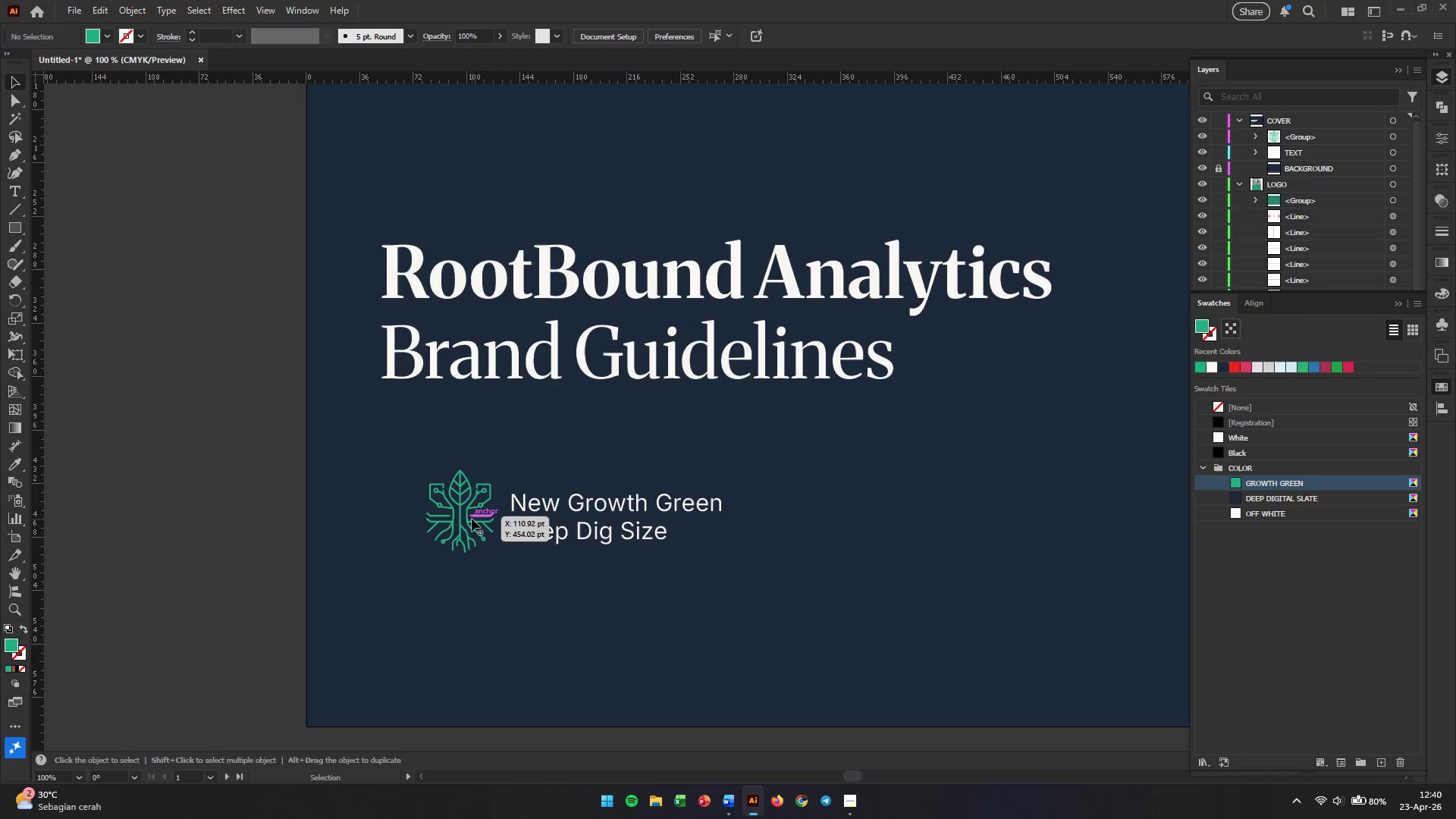 
left_click([472, 519])
 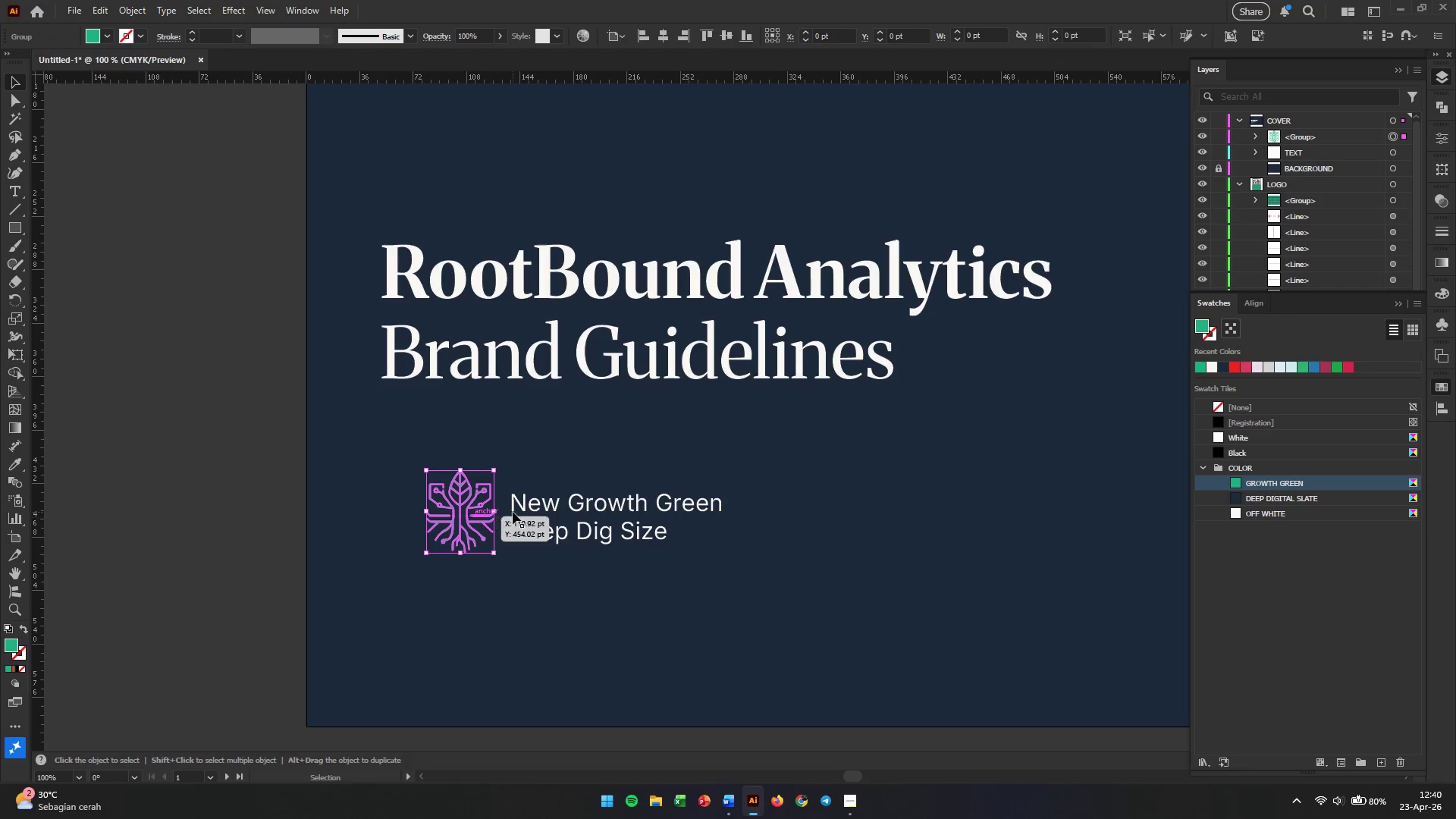 
hold_key(key=ShiftLeft, duration=0.61)
left_click([519, 510])
 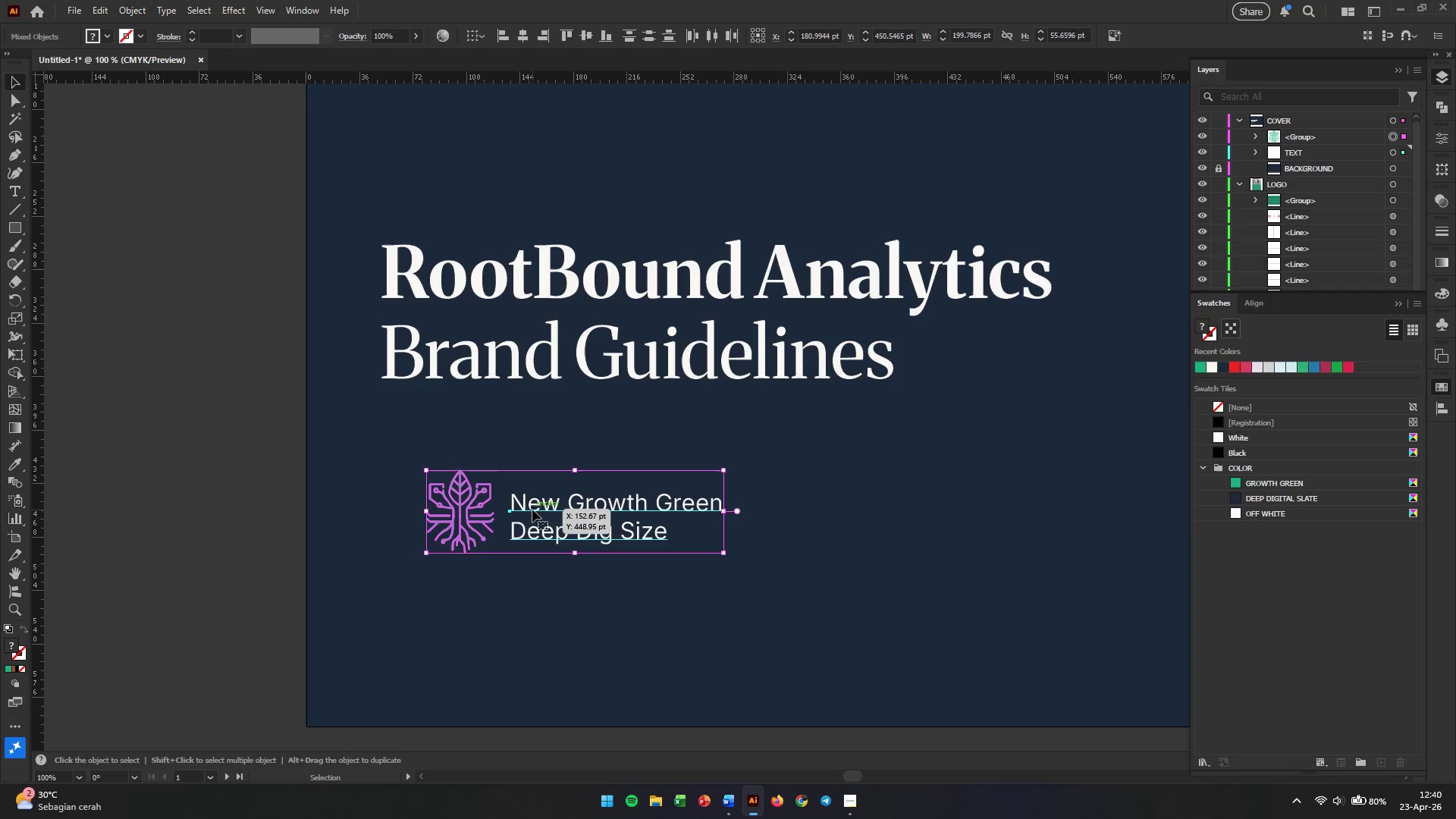 
left_click_drag(start_coordinate=[532, 510], to_coordinate=[488, 510])
 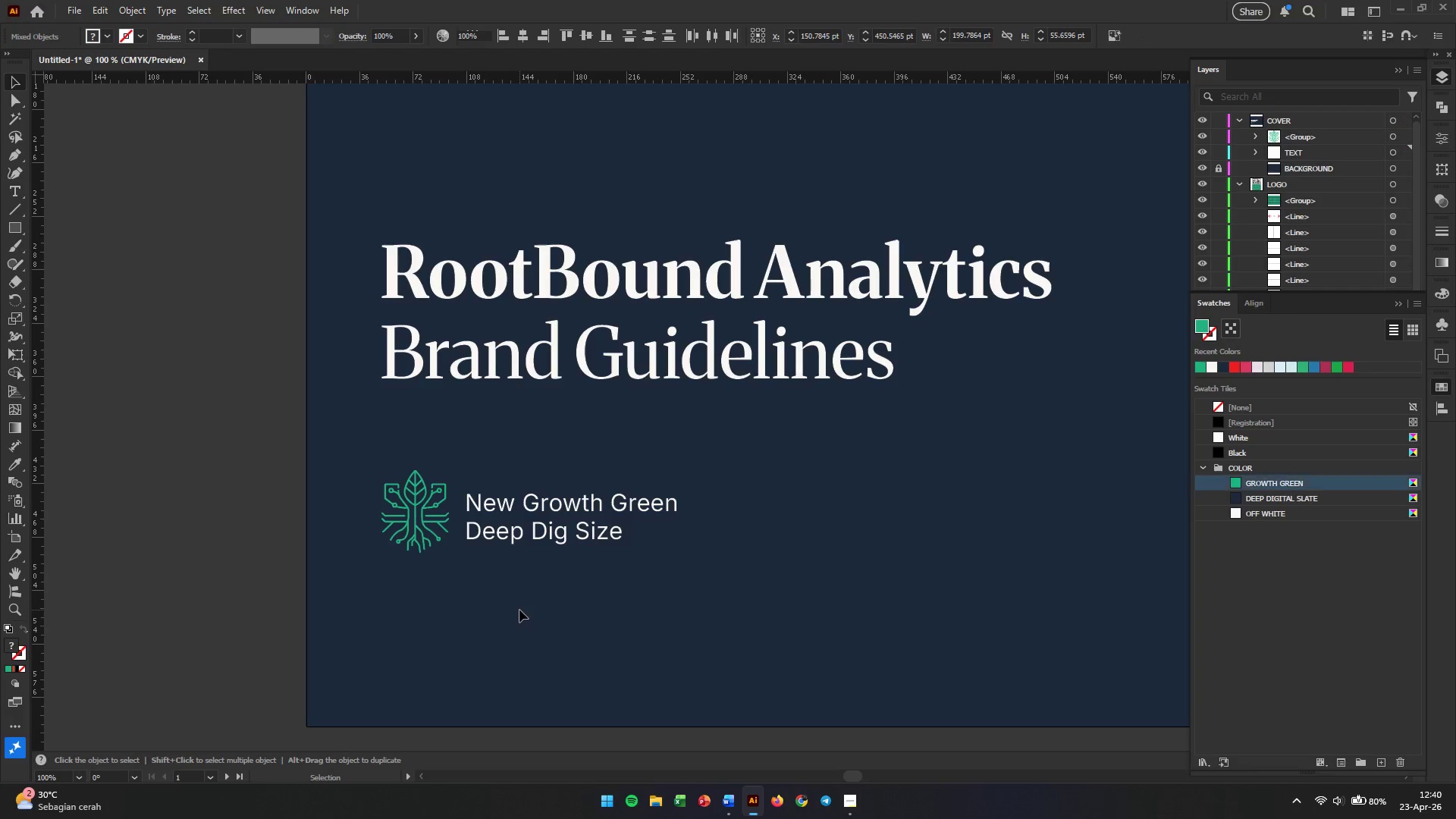 
hold_key(key=ShiftLeft, duration=1.45)
 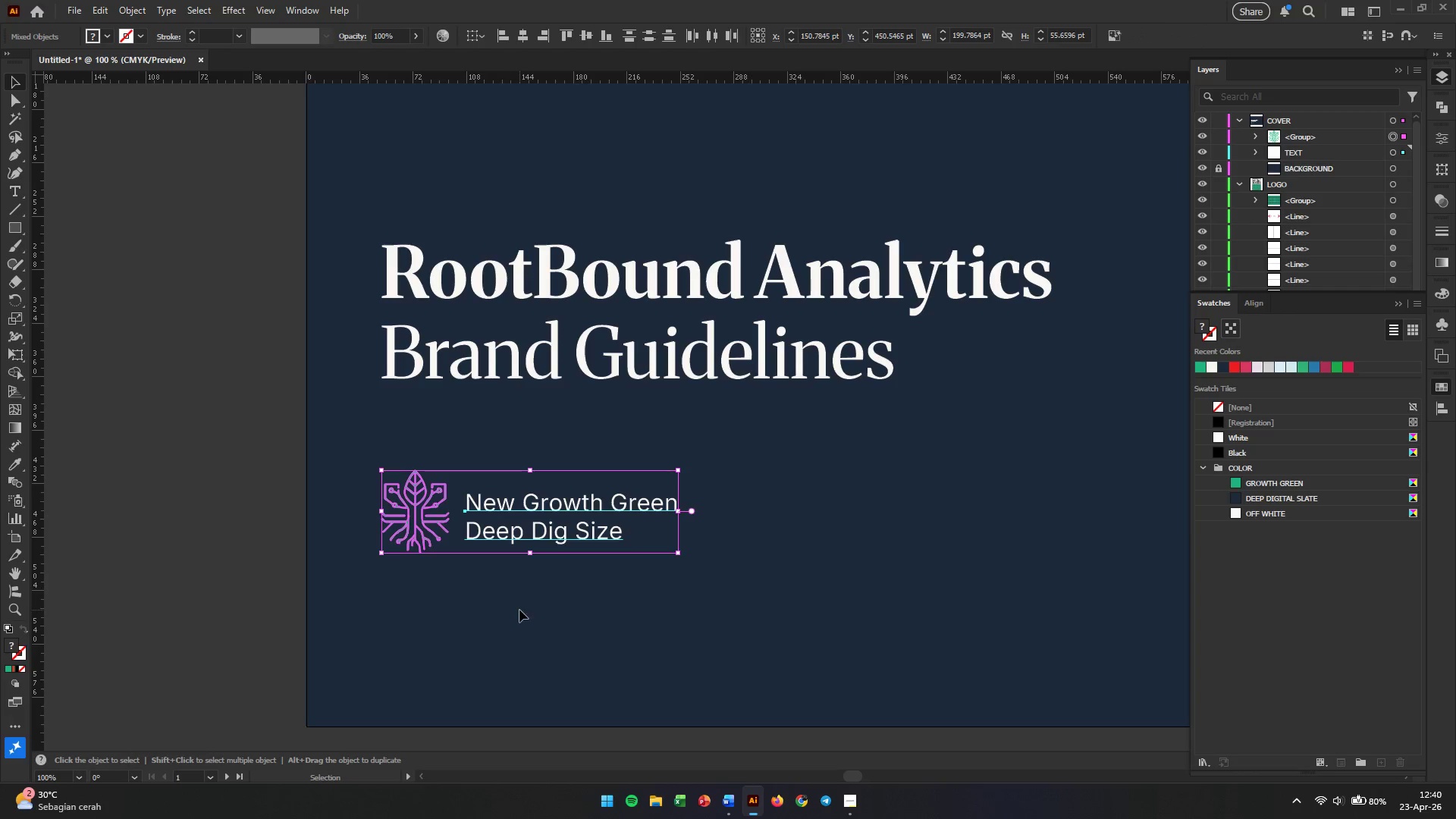 
left_click([519, 610])
 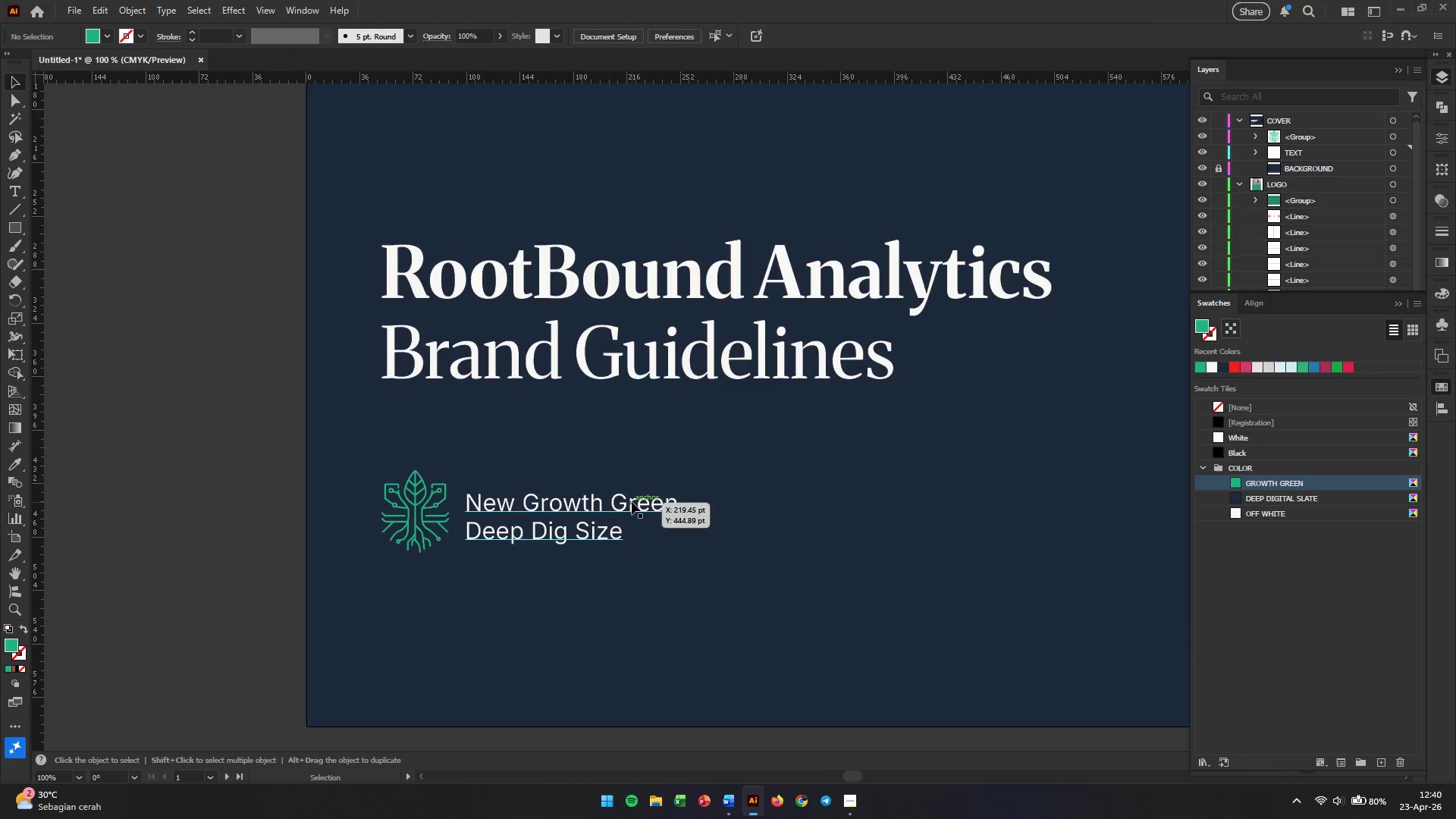 
hold_key(key=AltLeft, duration=1.23)
scroll: coordinate [644, 510], scroll_direction: down, amount: 2.0
 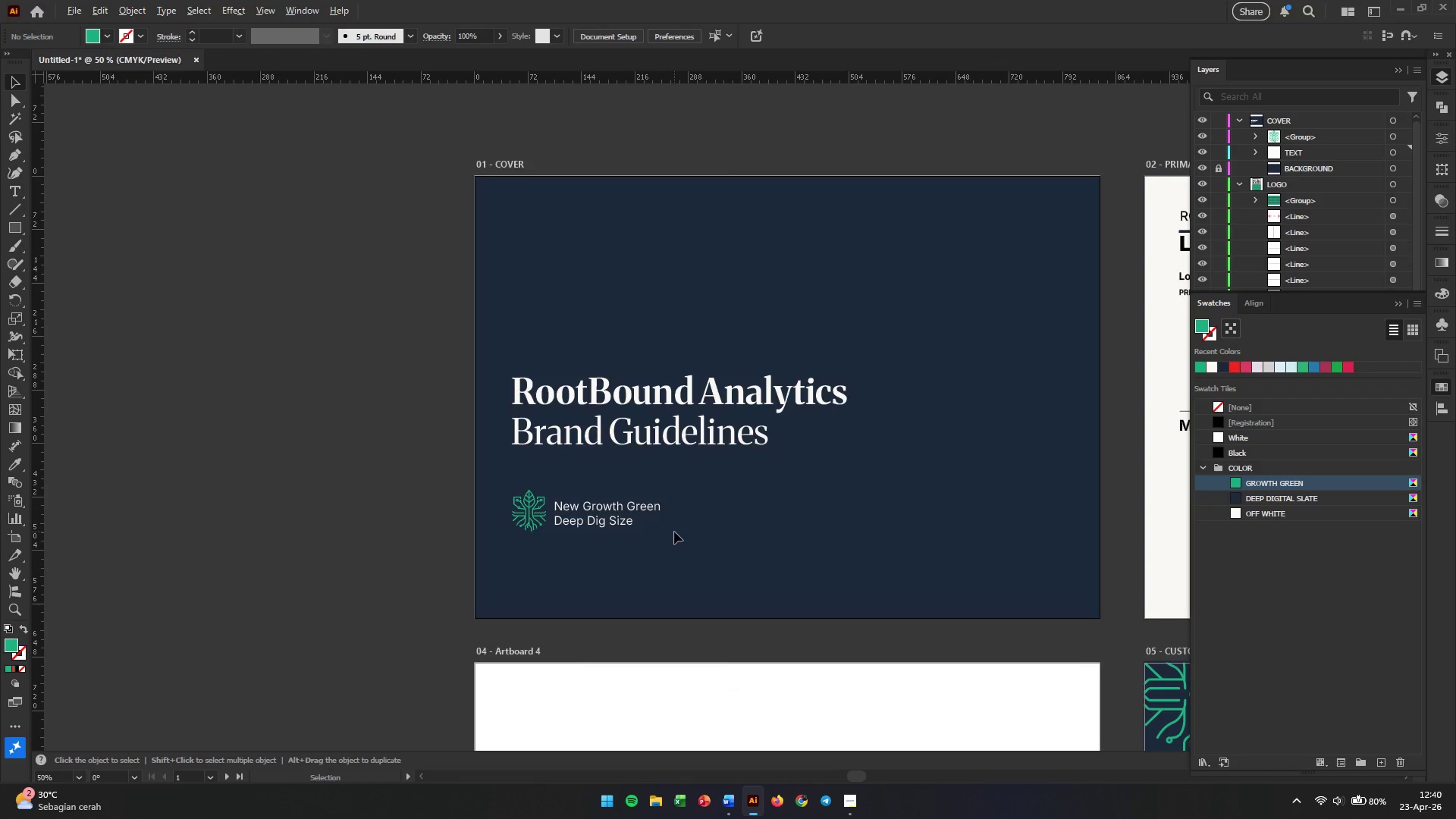 
scroll: coordinate [674, 532], scroll_direction: up, amount: 2.0
 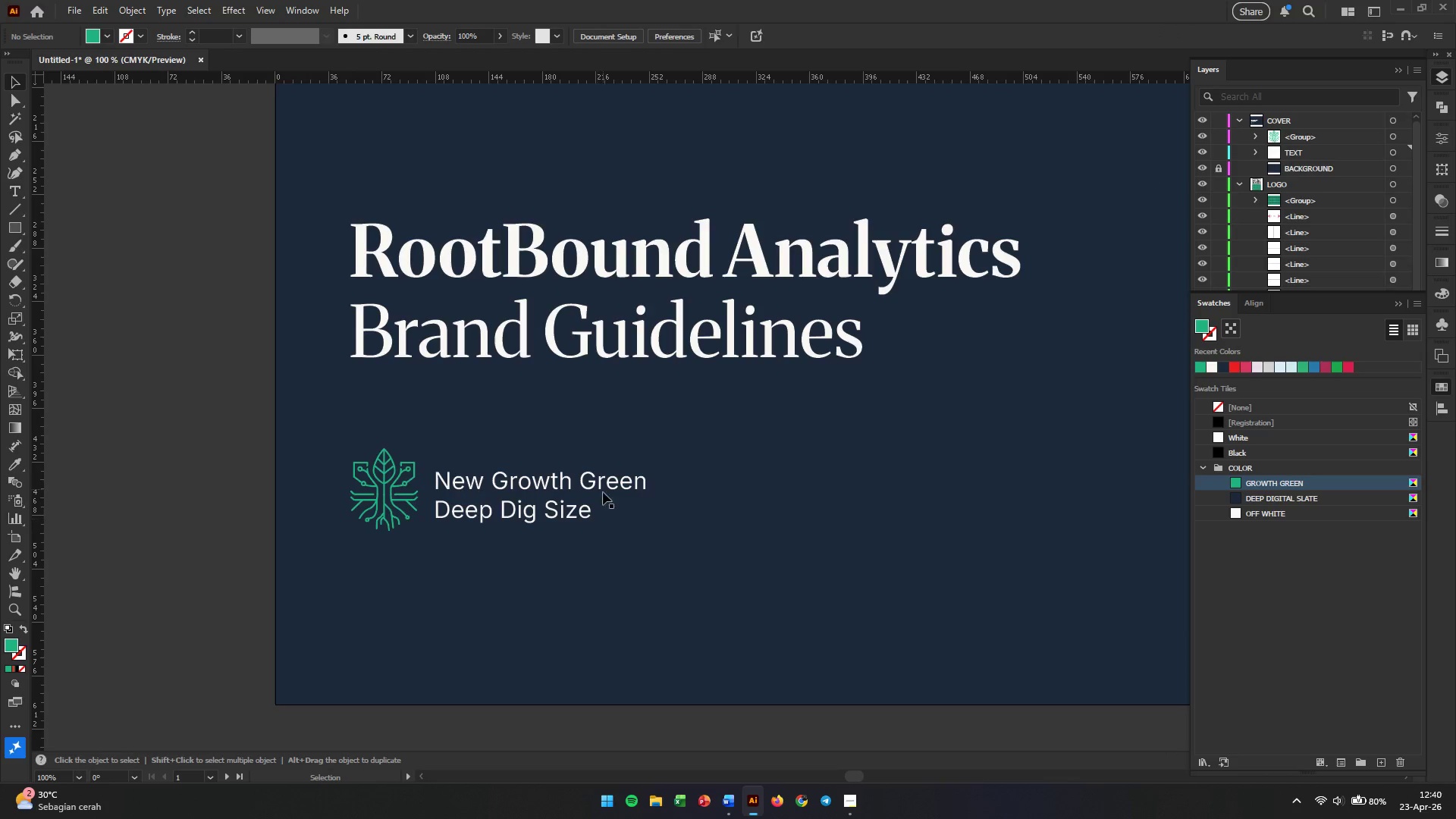 
wait(5.84)
 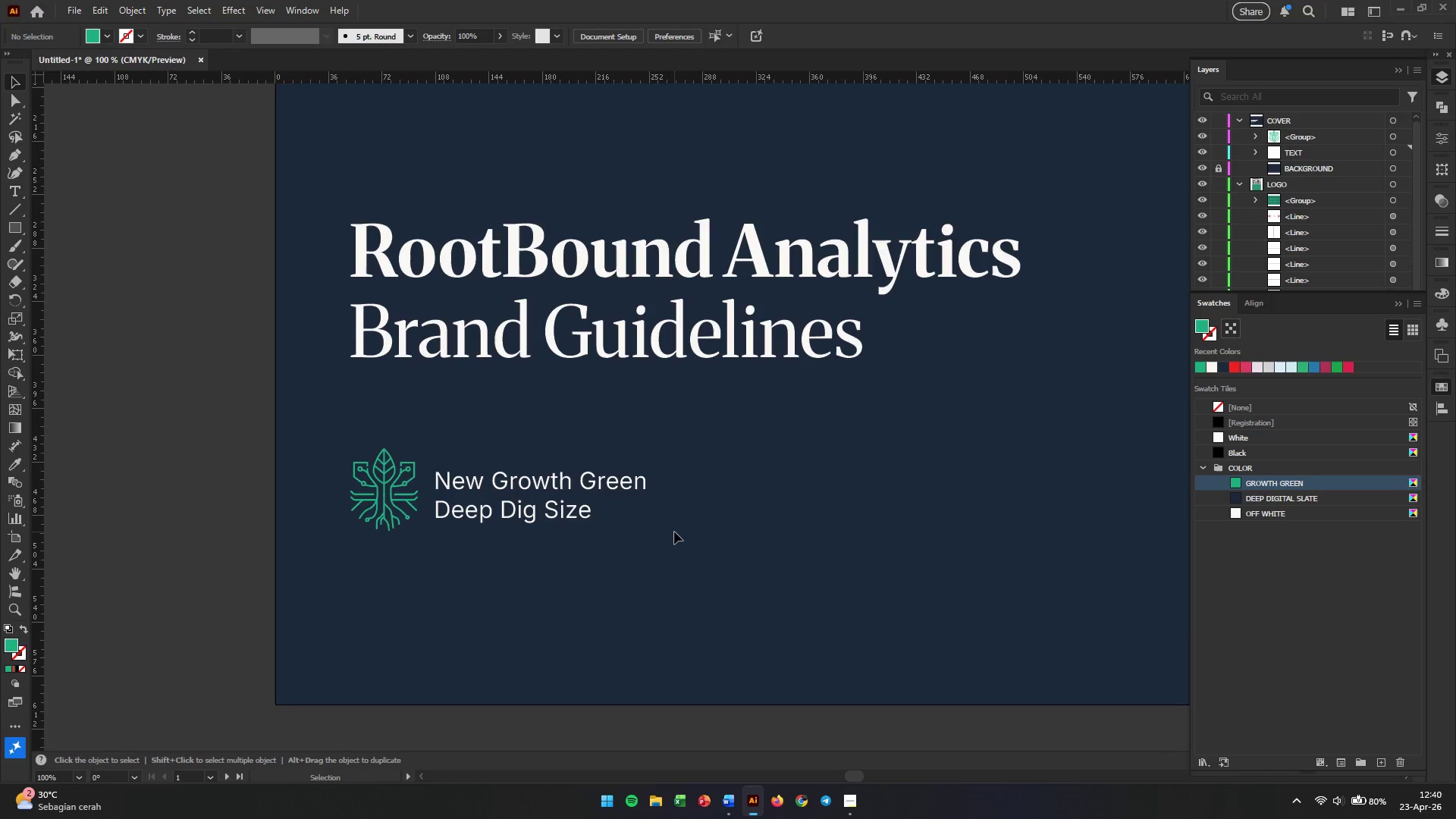 
hold_key(key=AltLeft, duration=2.44)
left_click_drag(start_coordinate=[656, 272], to_coordinate=[637, 686])
 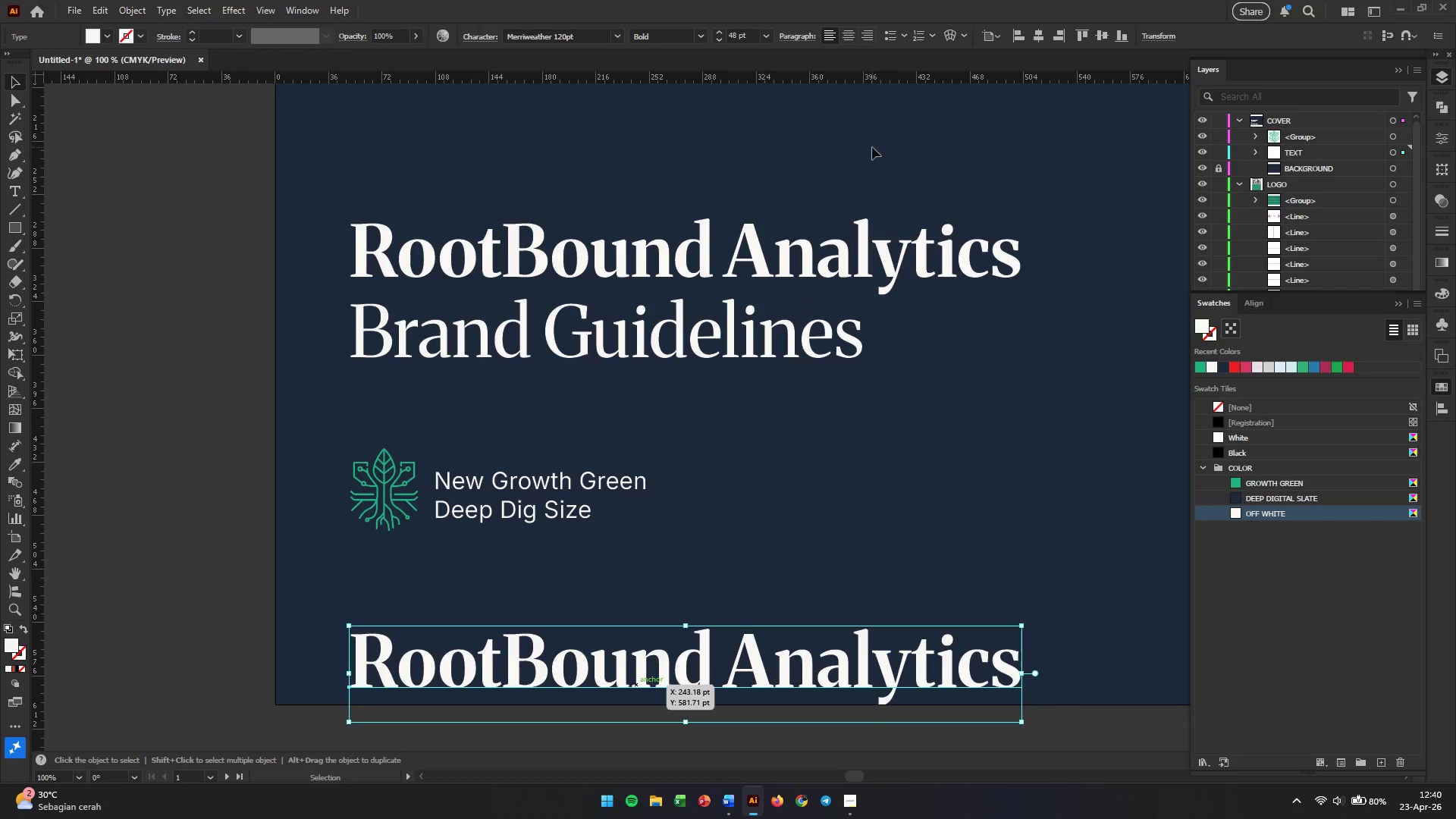 
hold_key(key=ShiftLeft, duration=1.83)
 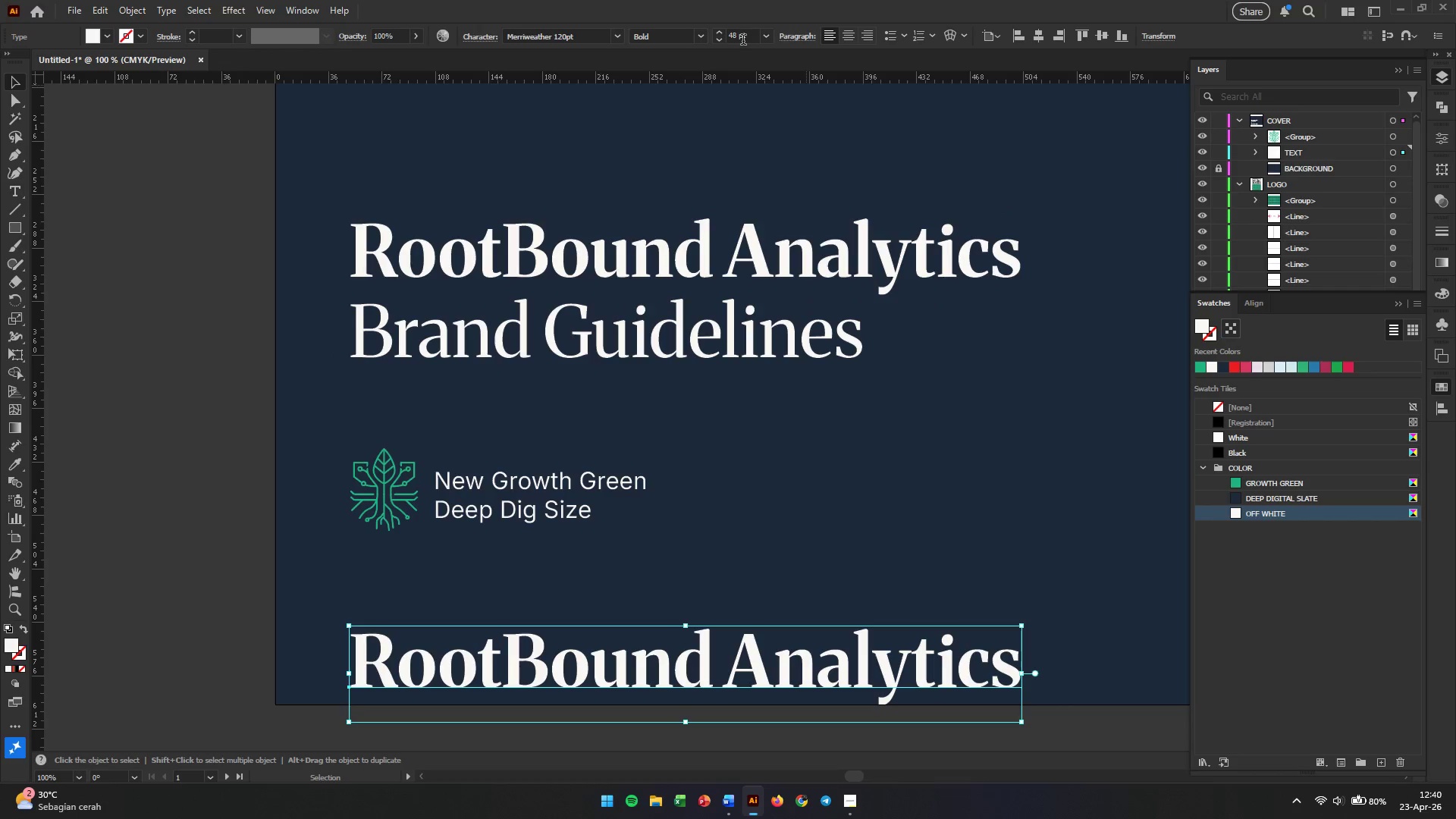 
double_click([742, 39])
 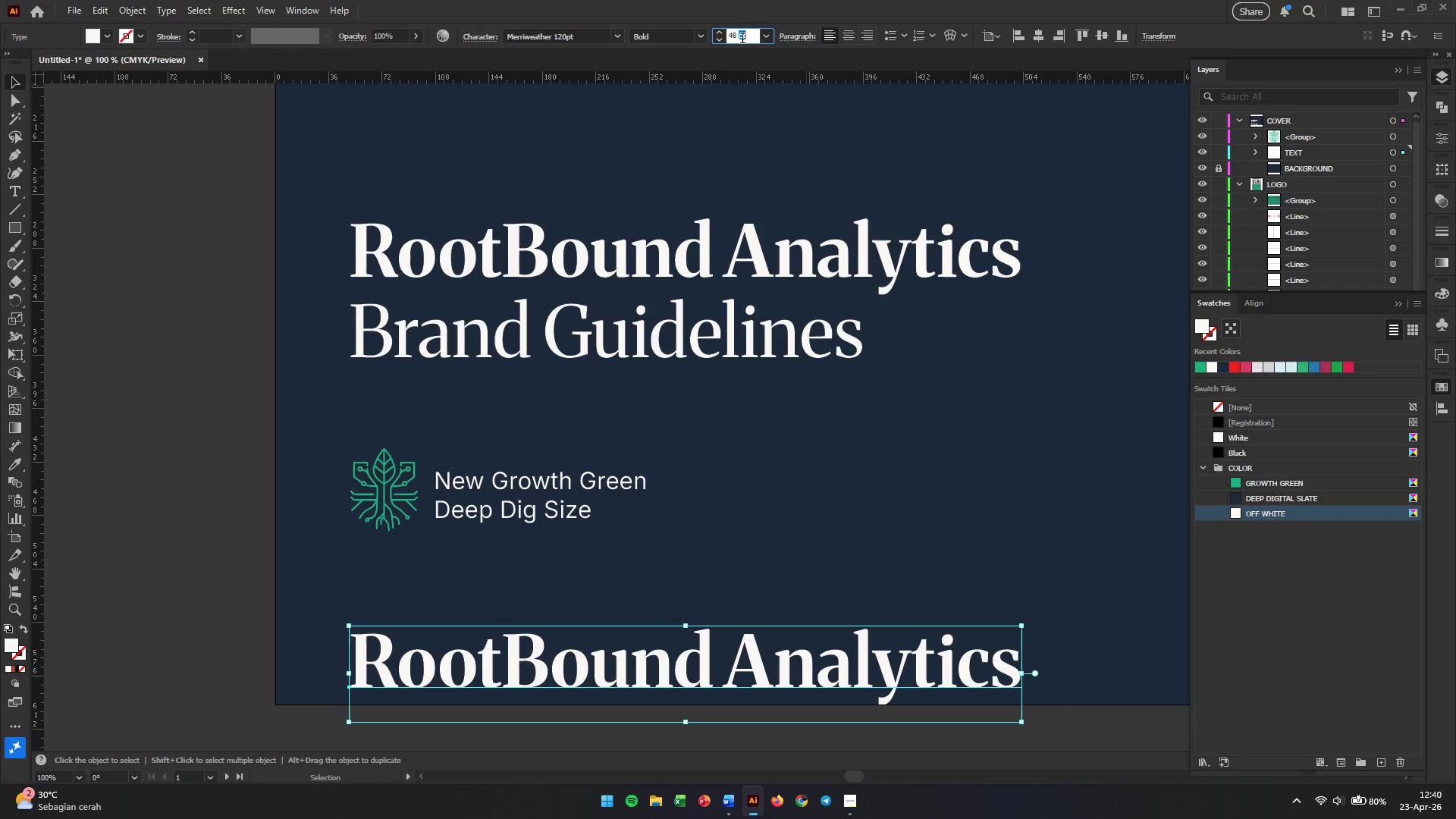 
triple_click([742, 39])
 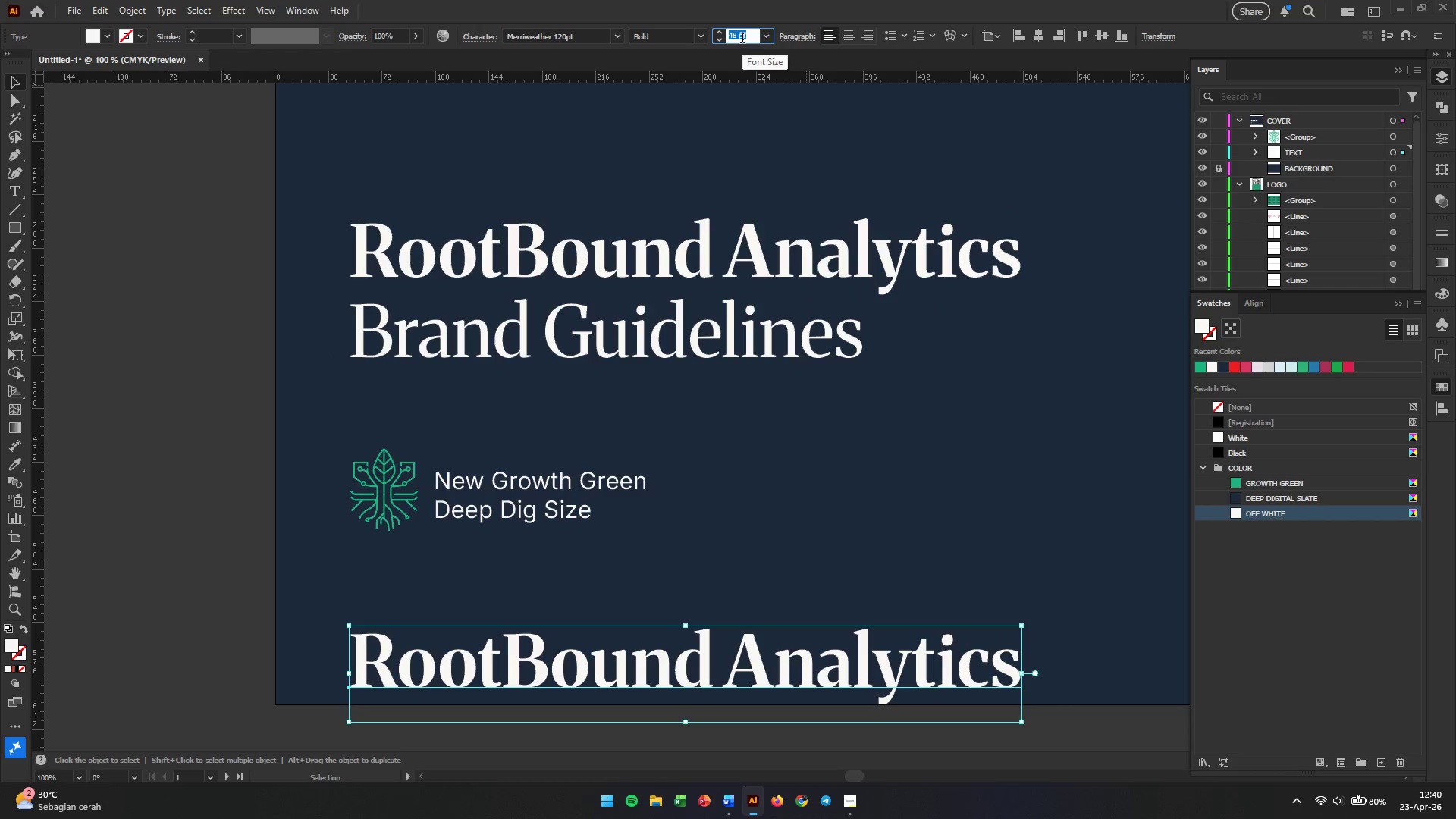 
key(Numpad9)
 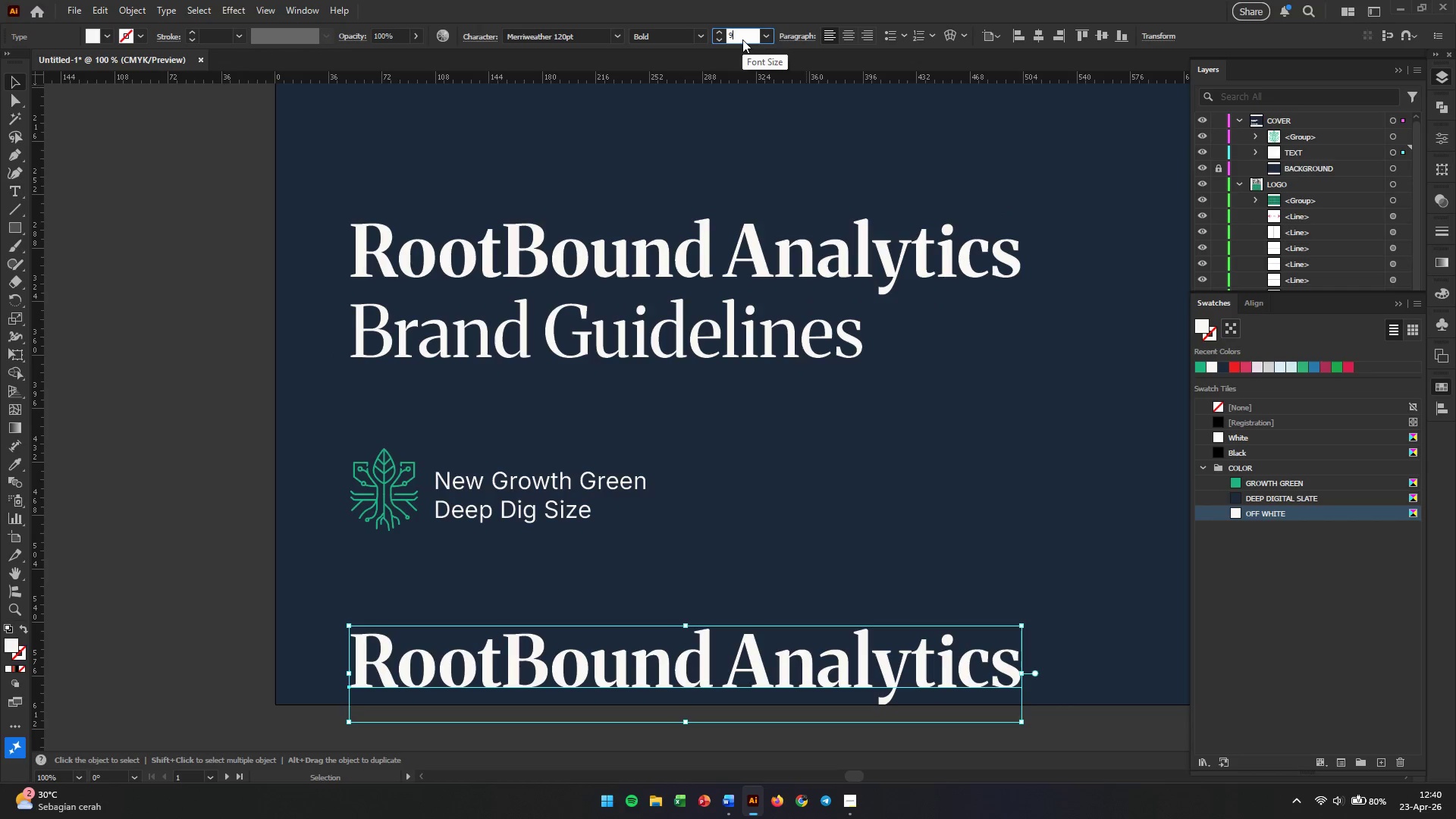 
key(Enter)
 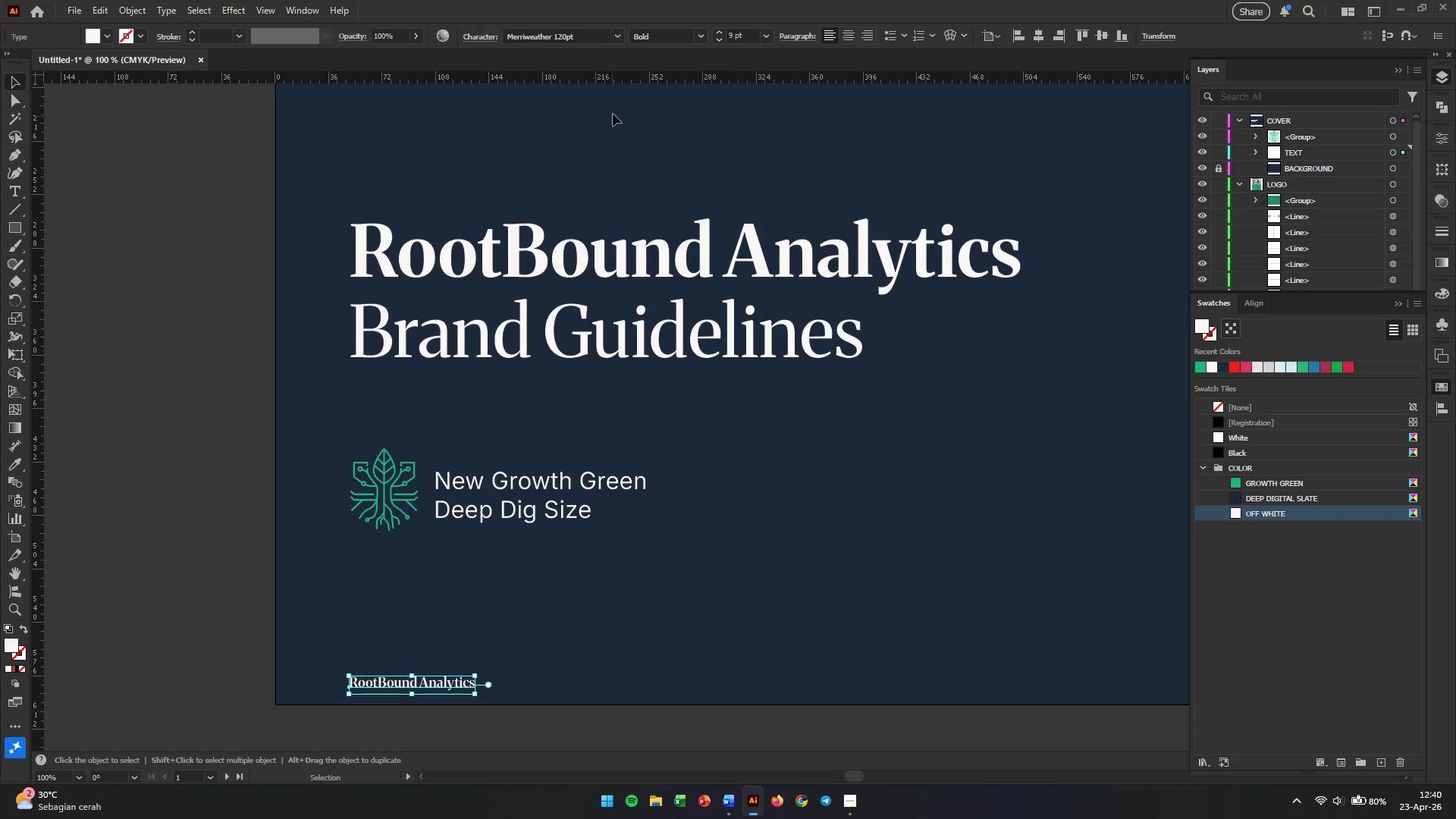 
hold_key(key=AltLeft, duration=12.73)
scroll: coordinate [365, 231], scroll_direction: up, amount: 1.0
 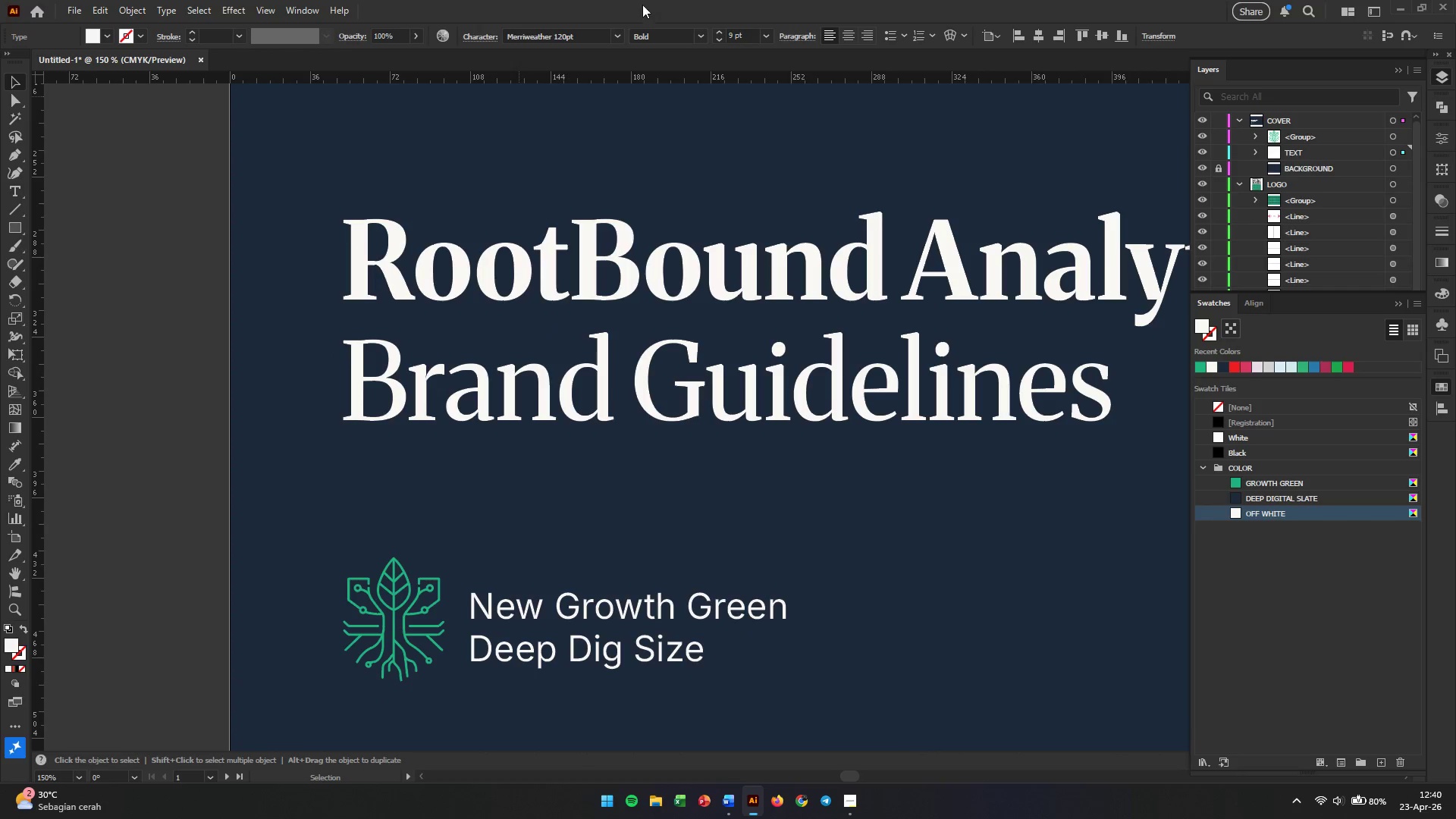 
scroll: coordinate [737, 27], scroll_direction: down, amount: 12.0
 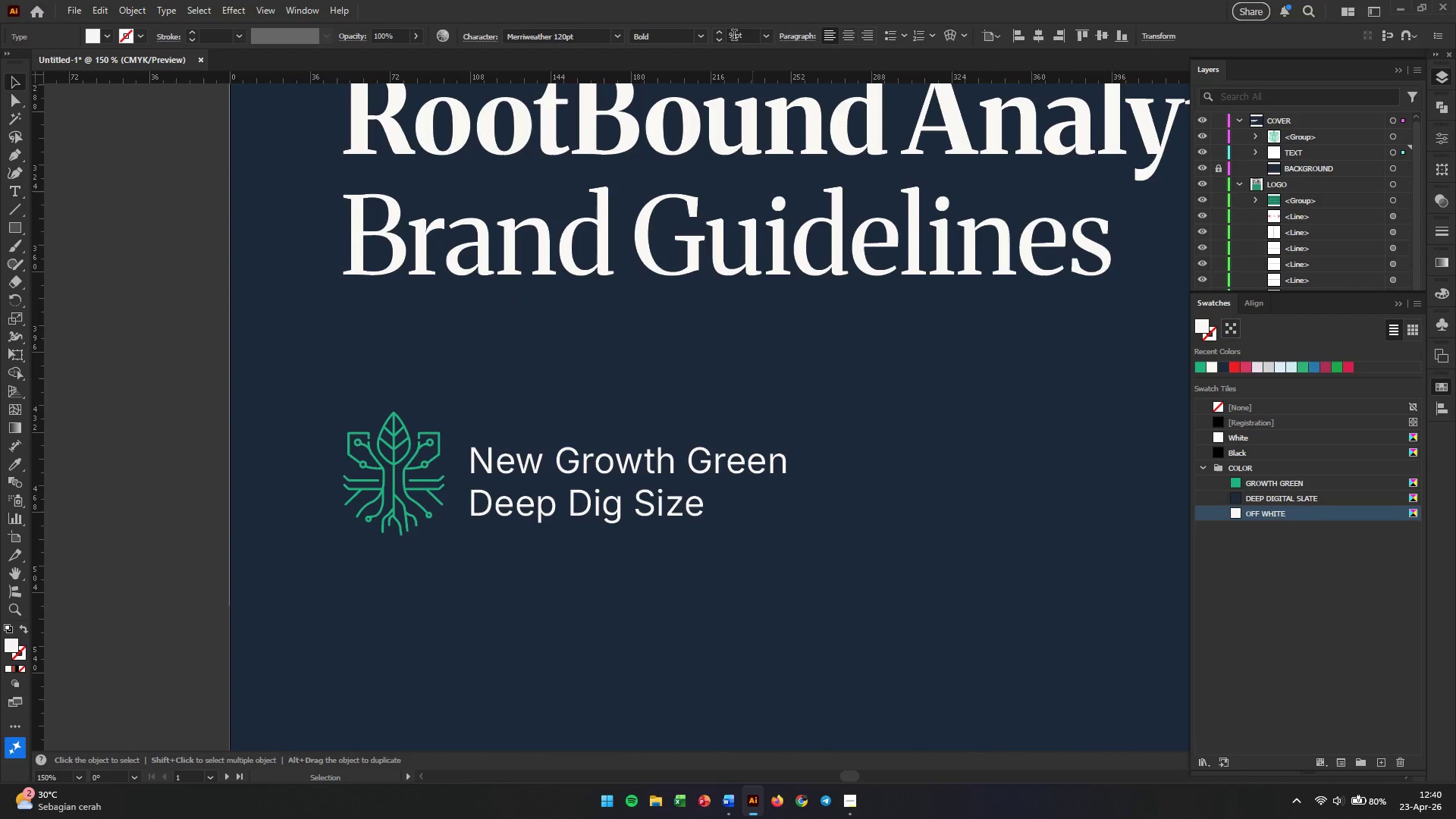 
double_click([734, 36])
 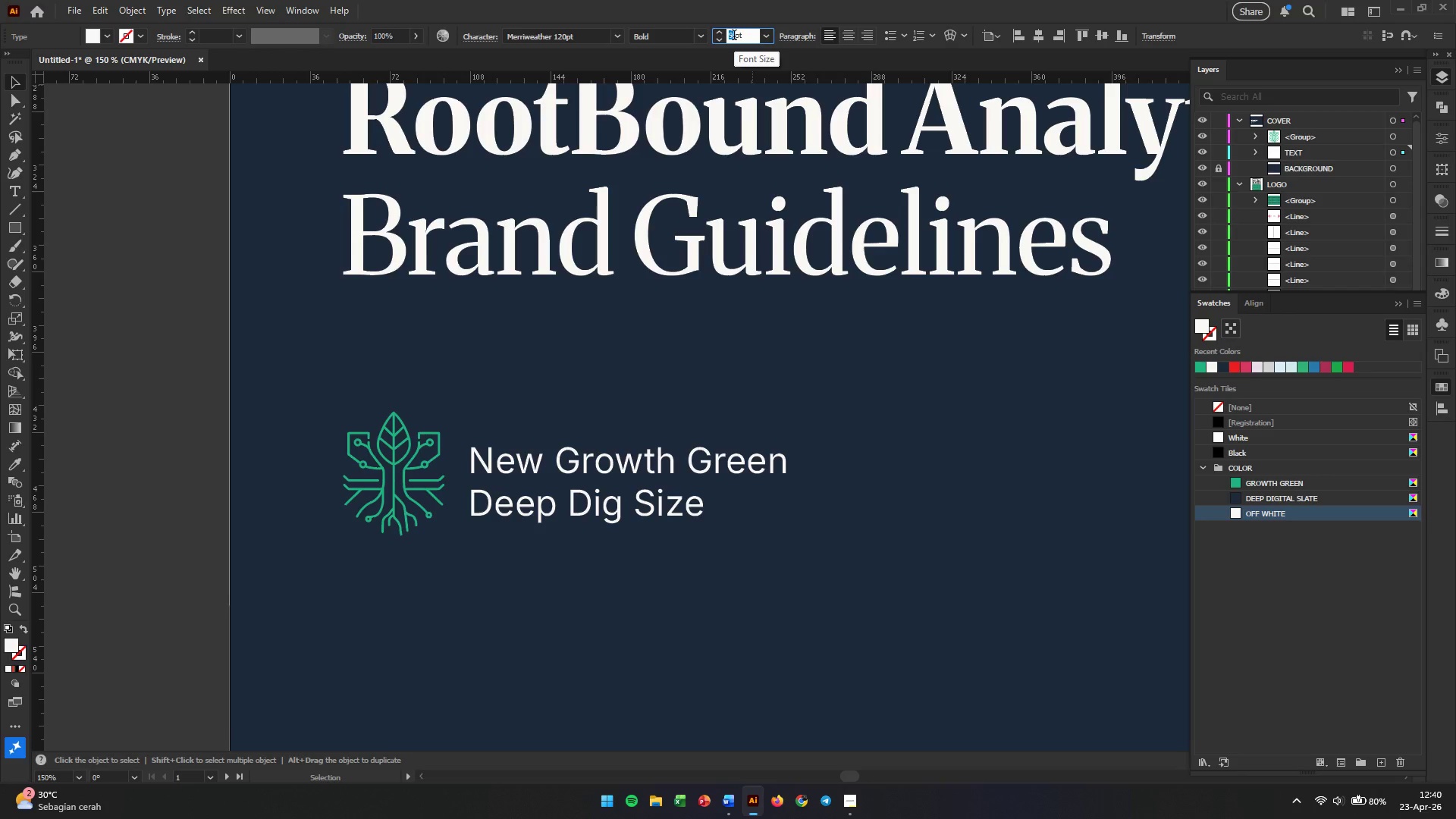 
key(Numpad1)
 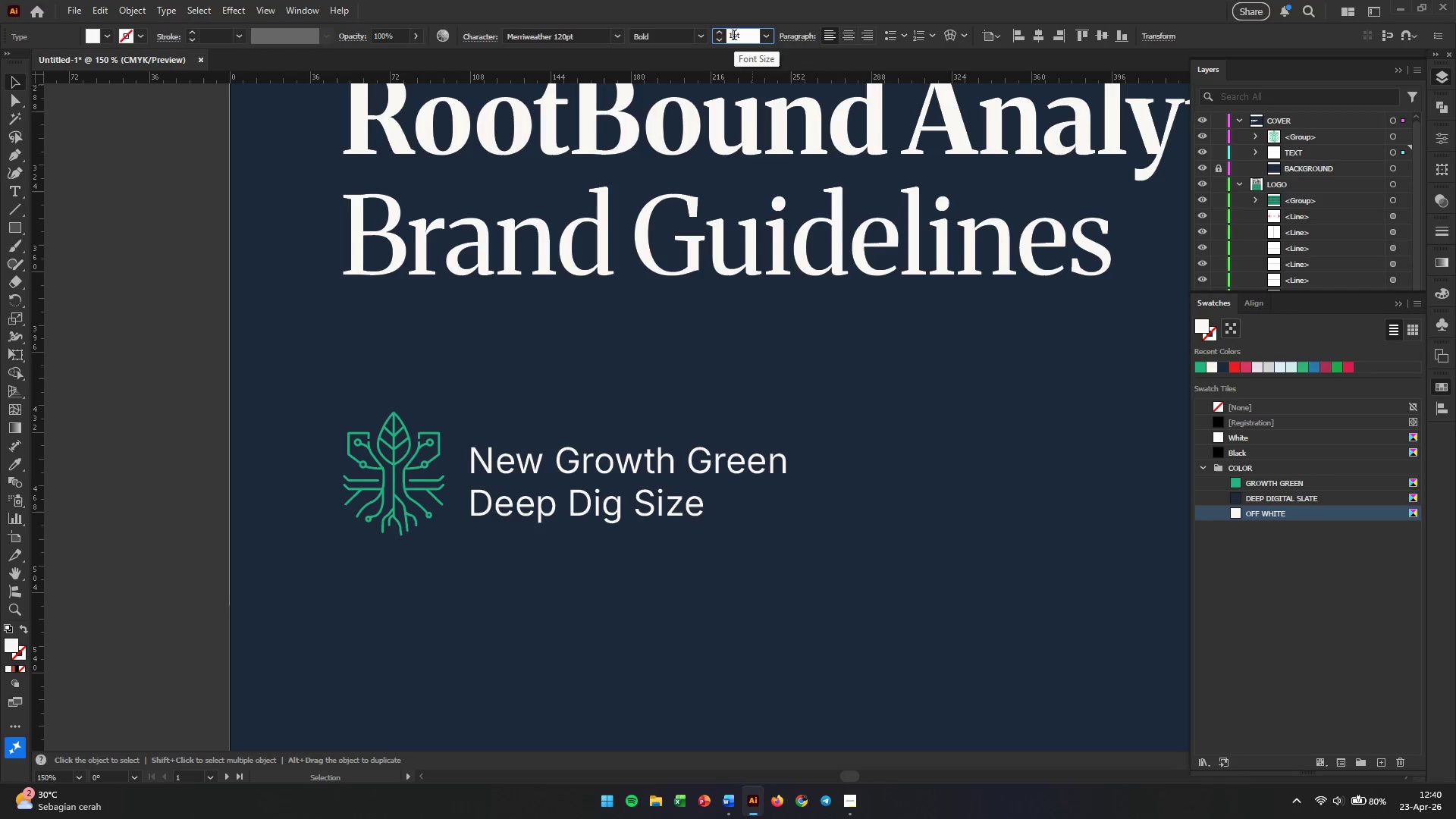 
key(Numpad2)
 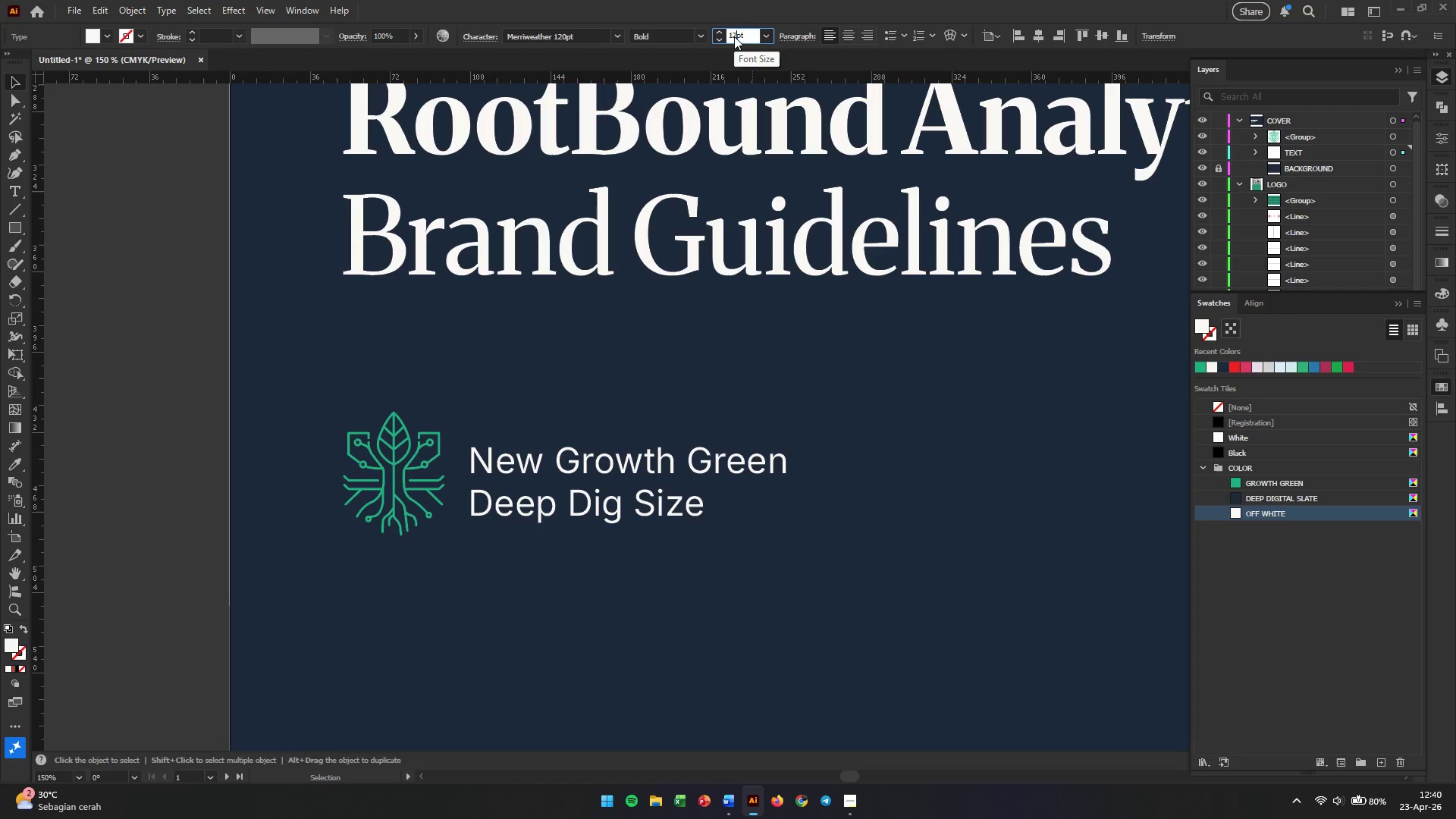 
key(Enter)
 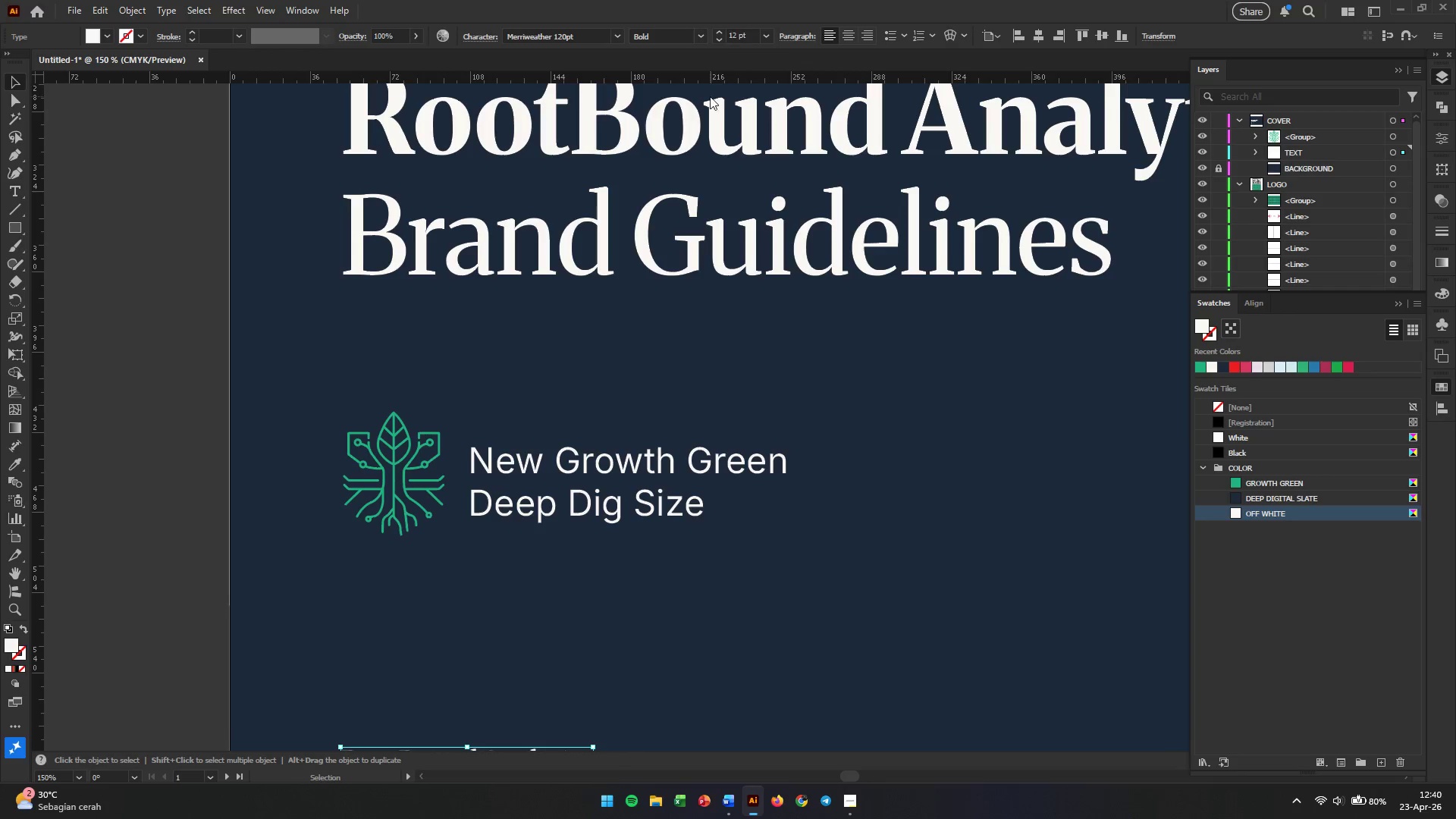 
scroll: coordinate [750, 532], scroll_direction: down, amount: 5.0
 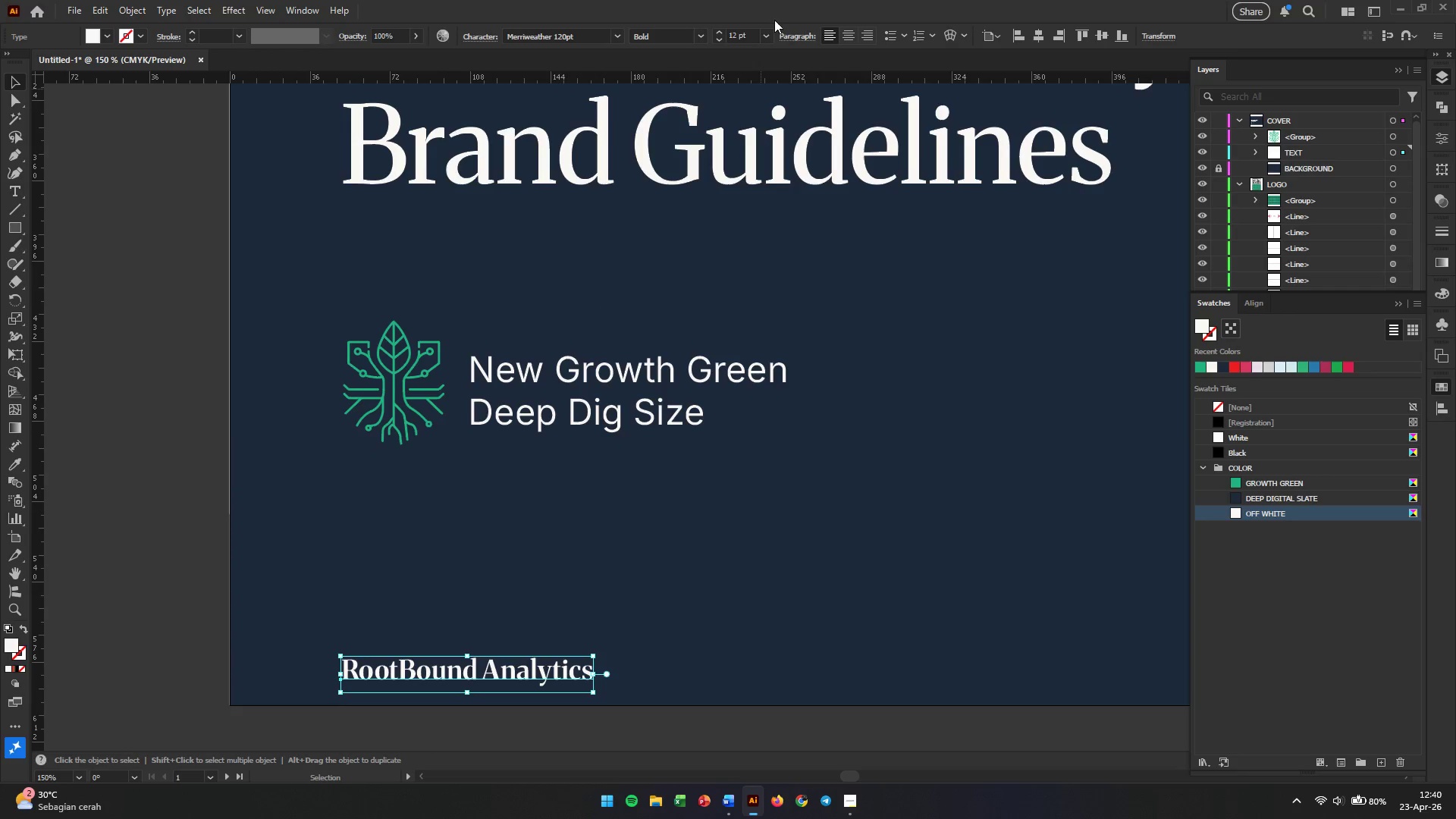 
double_click([742, 34])
 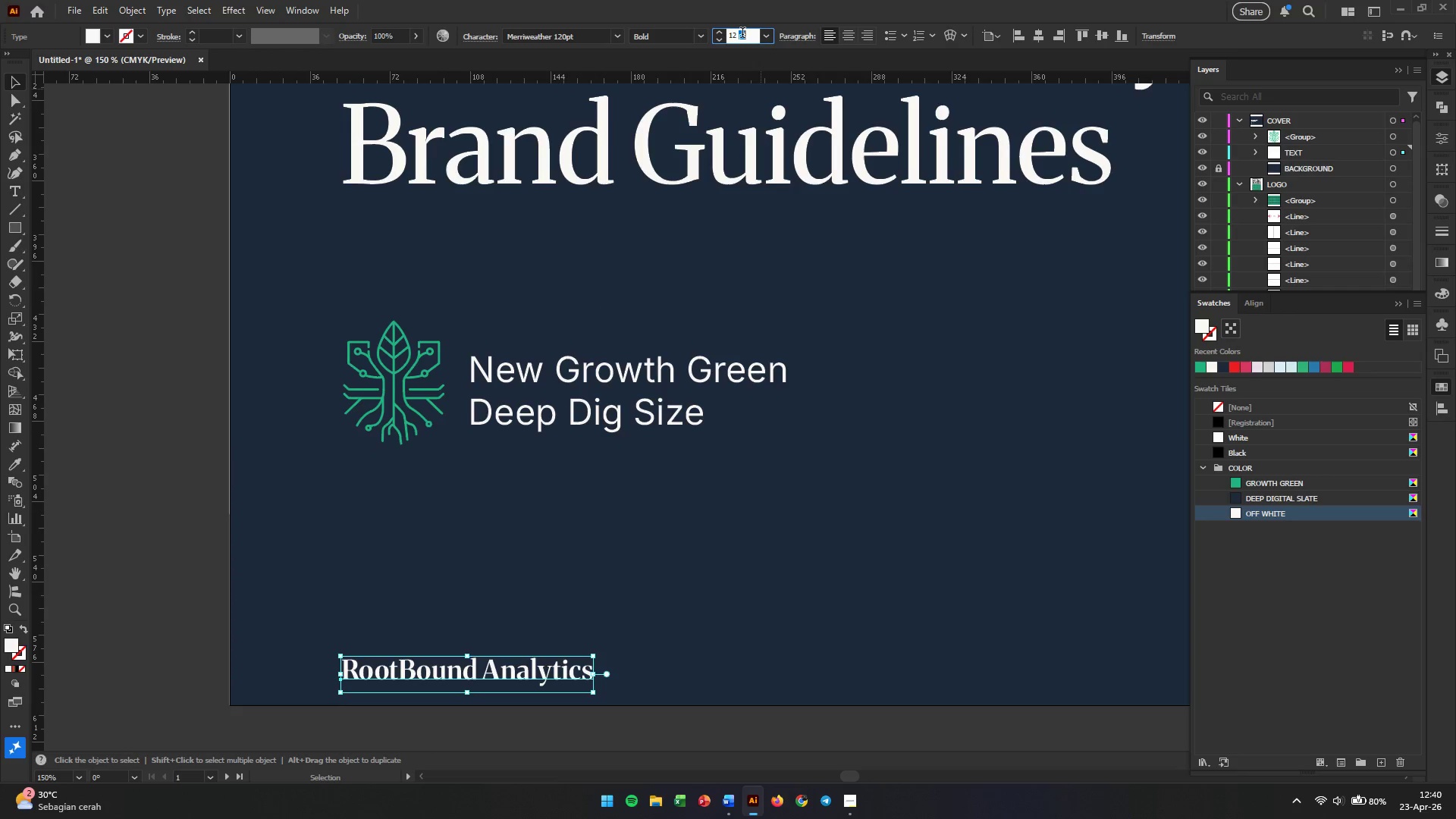 
triple_click([742, 34])
 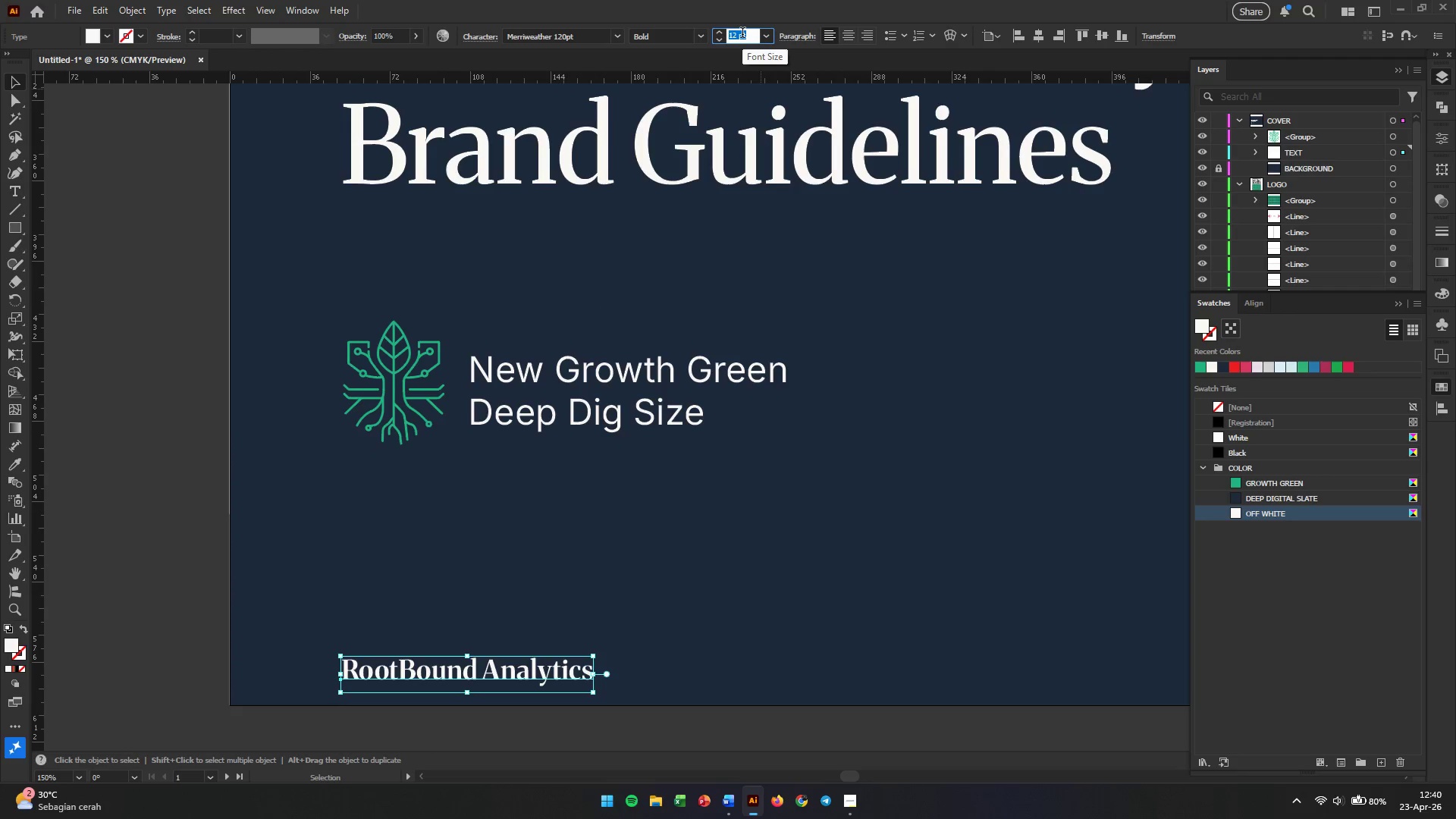 
key(Numpad1)
 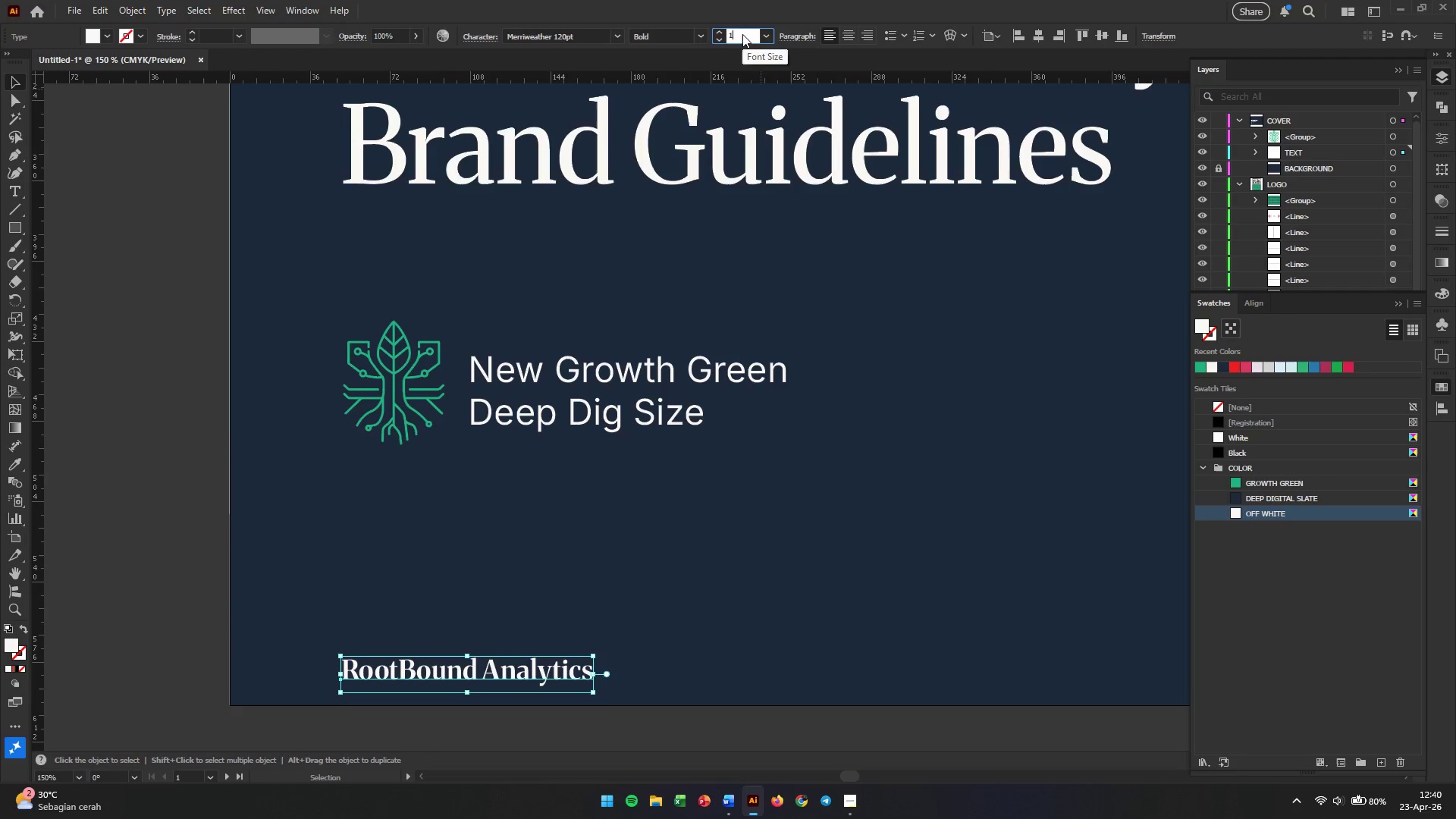 
key(Numpad1)
 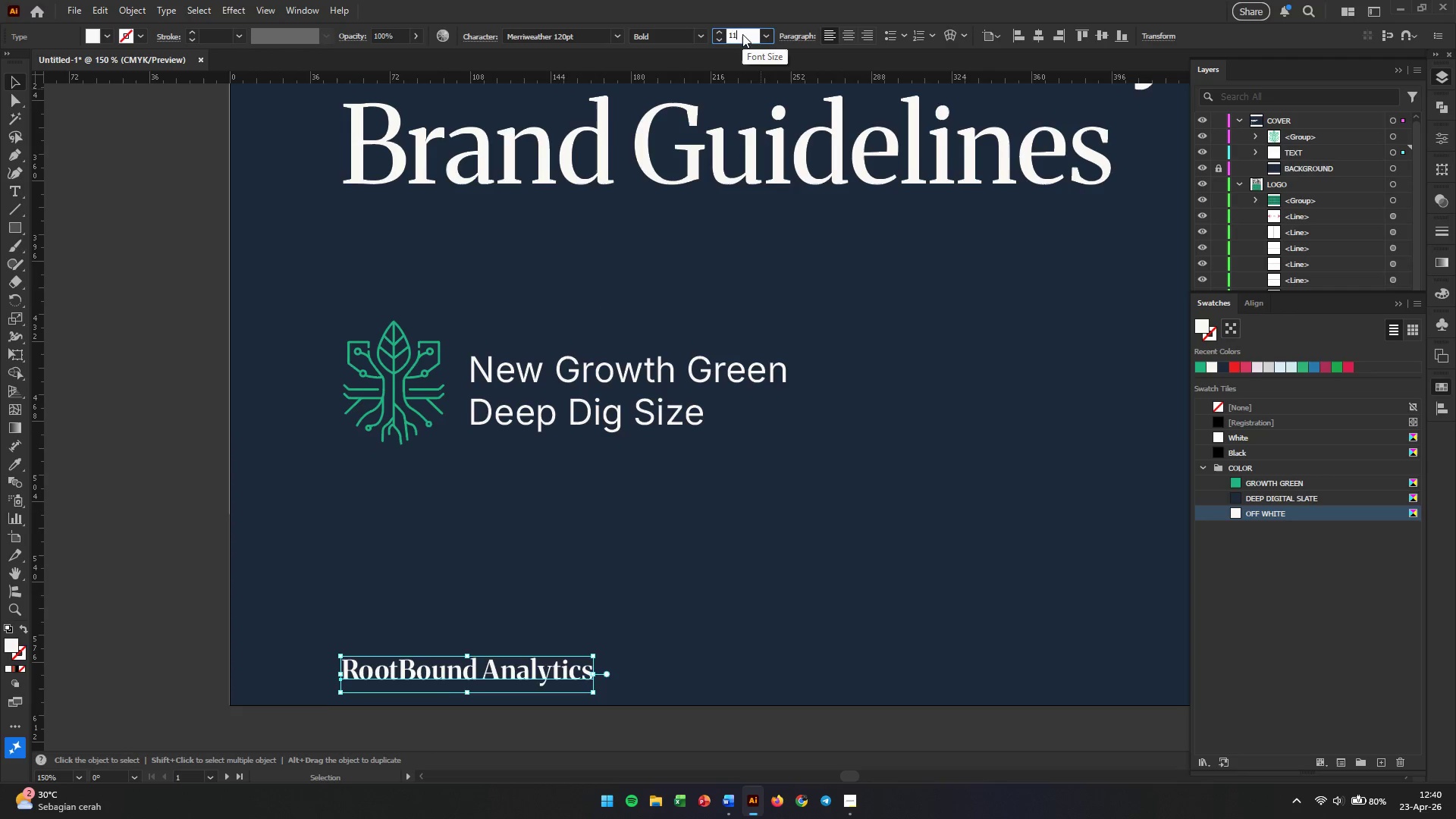 
key(Enter)
 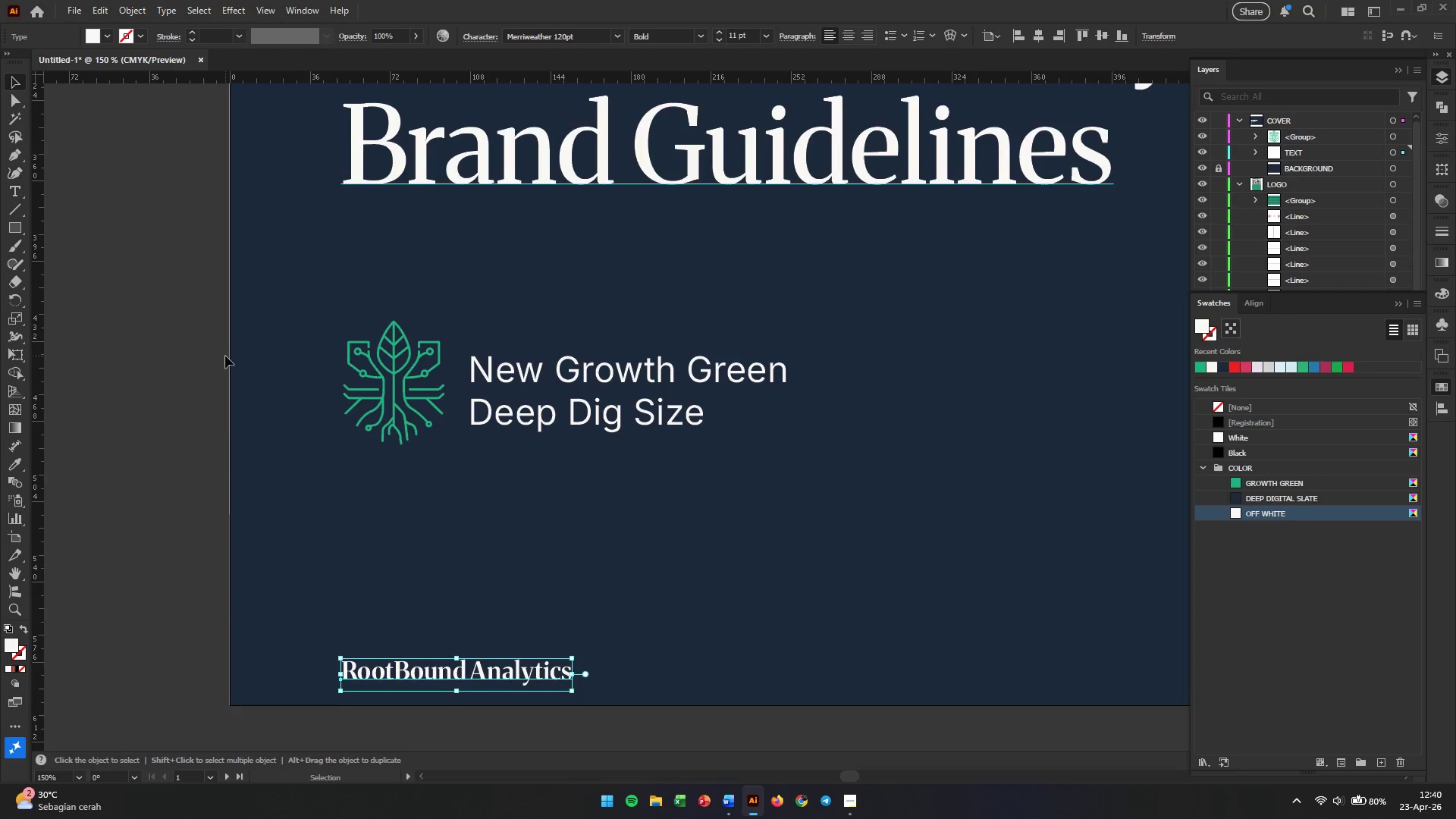 
left_click([144, 360])
 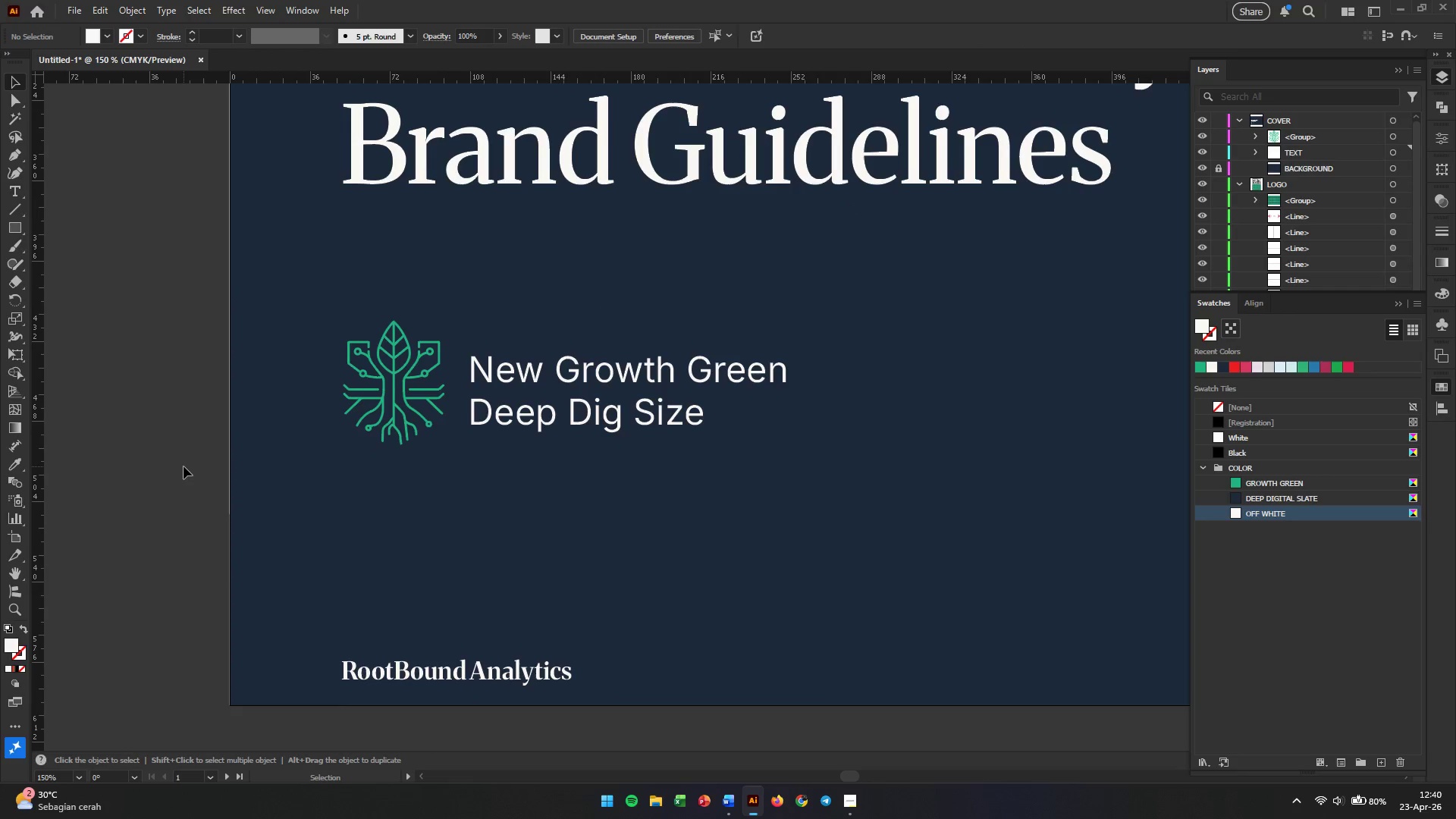 
hold_key(key=AltLeft, duration=0.48)
scroll: coordinate [184, 466], scroll_direction: down, amount: 3.0
 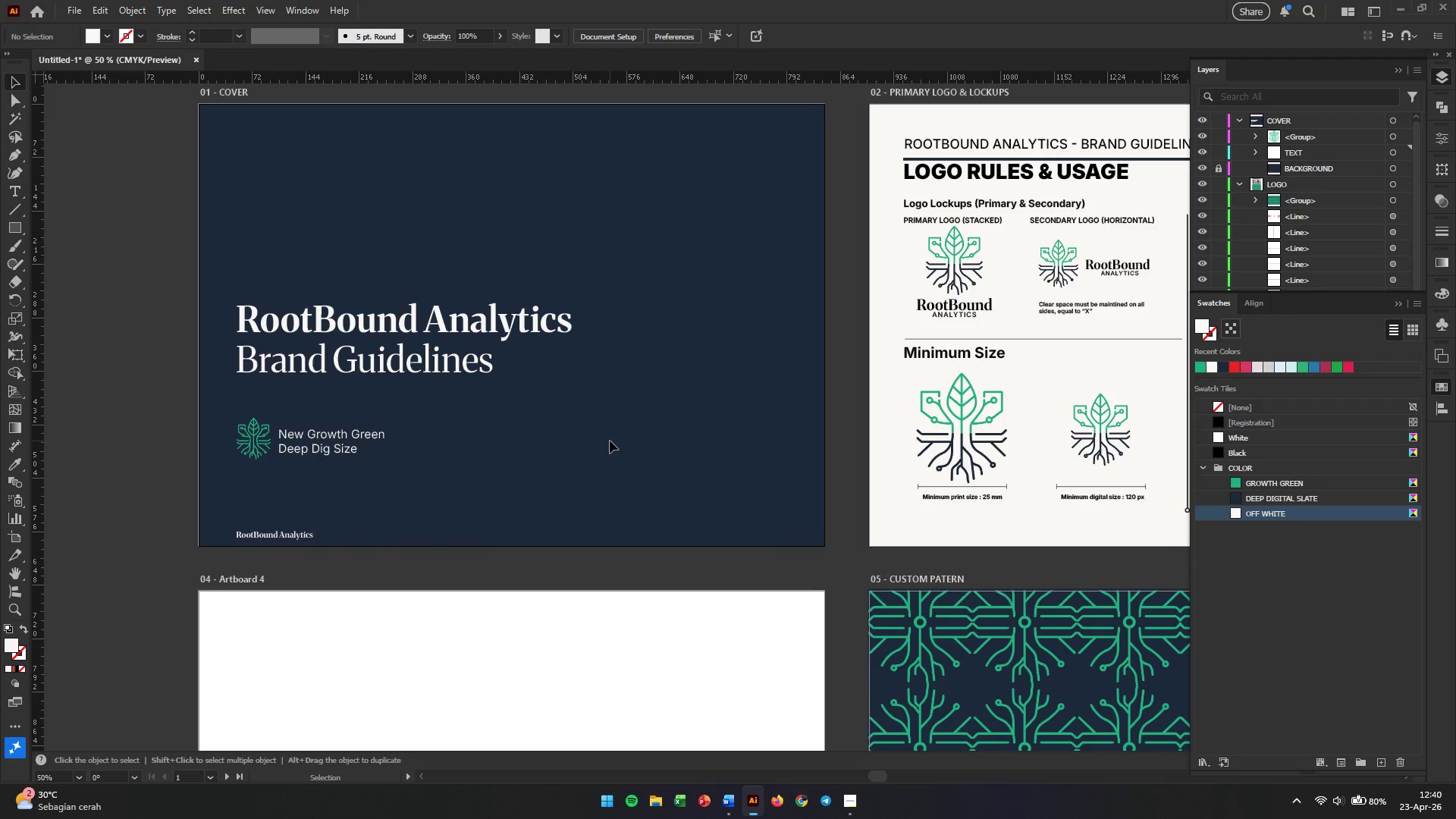 
scroll: coordinate [650, 440], scroll_direction: up, amount: 2.0
 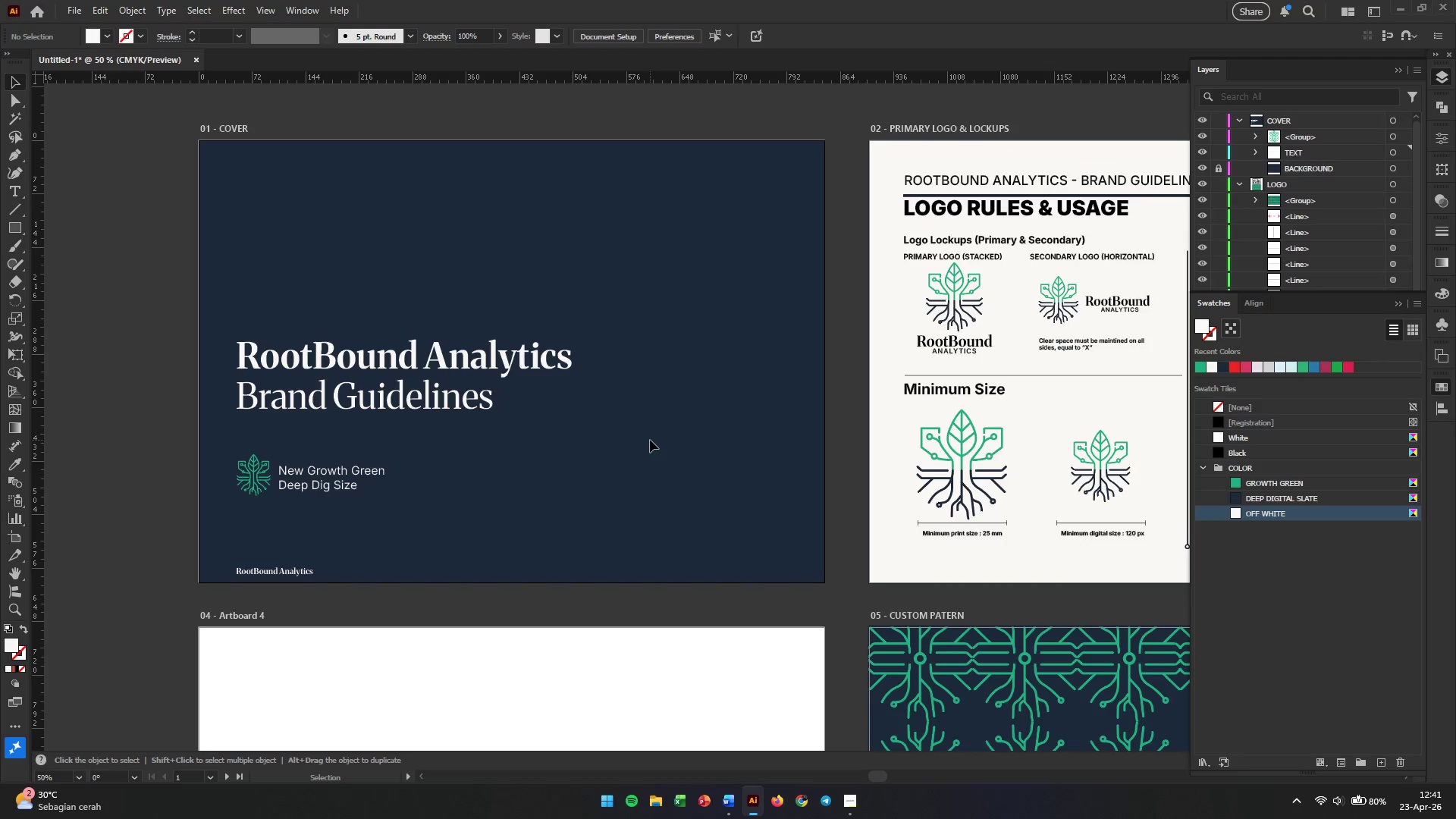 
scroll: coordinate [650, 440], scroll_direction: down, amount: 2.0
 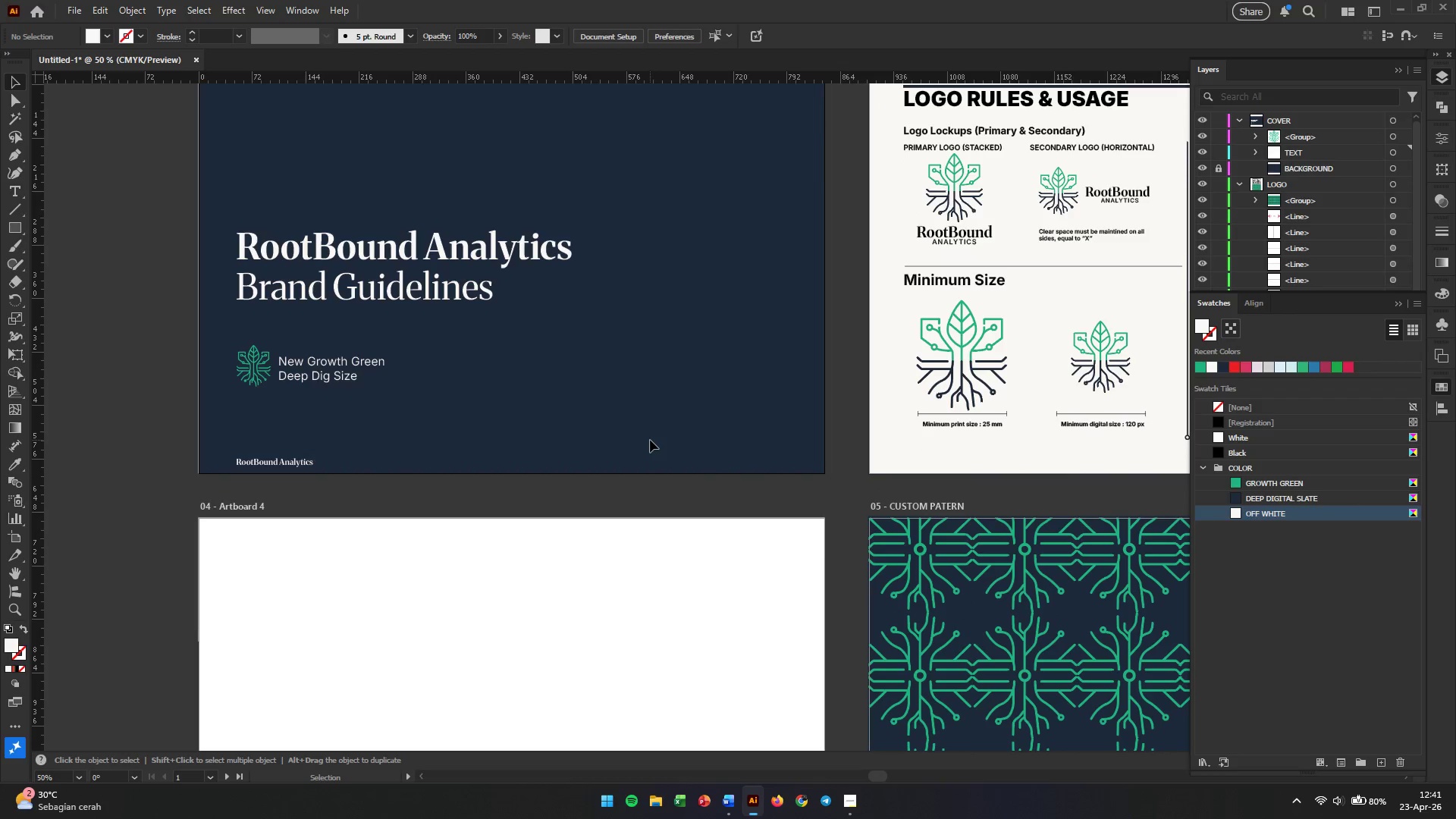 
hold_key(key=AltLeft, duration=0.42)
 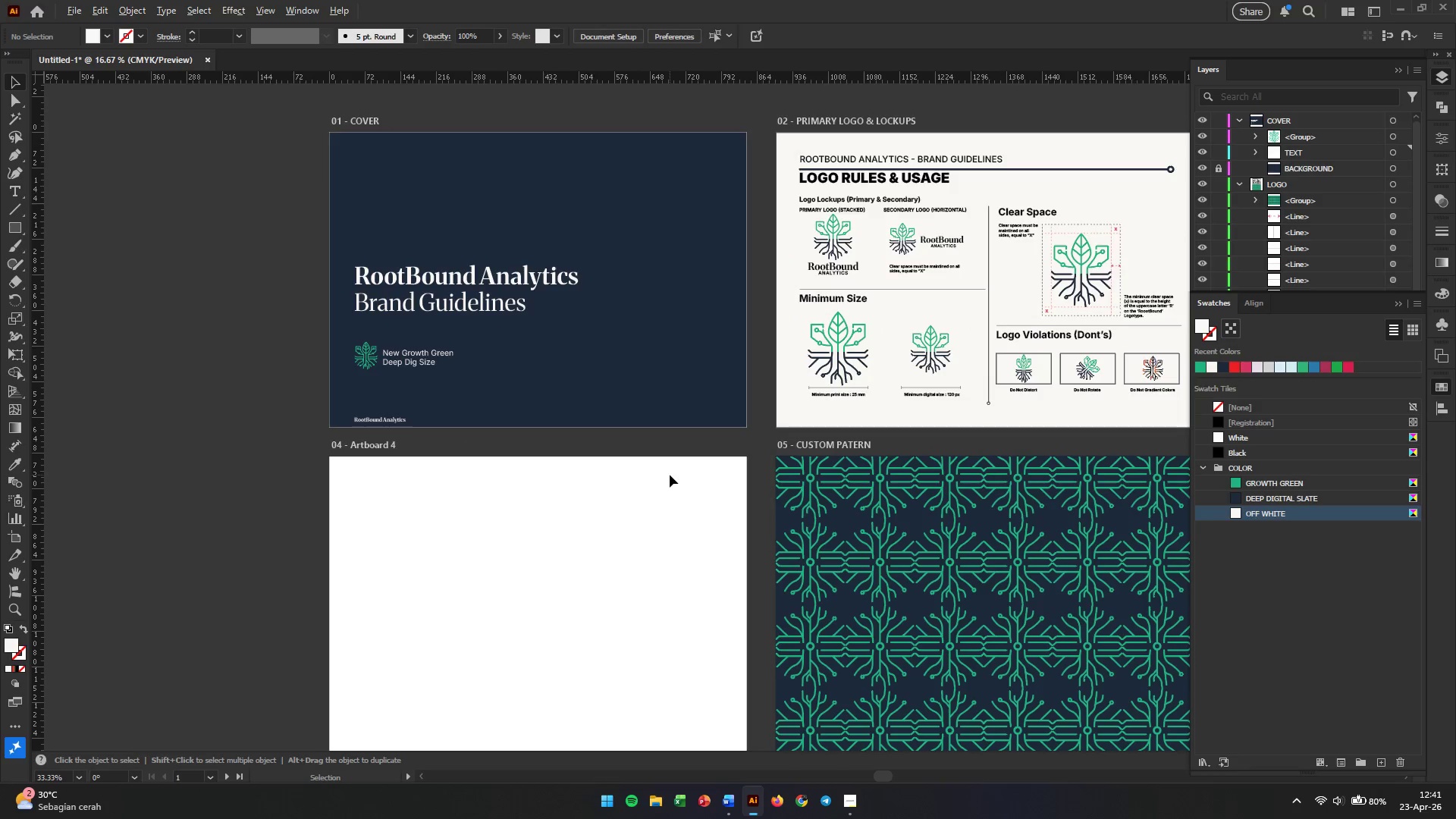 
hold_key(key=AltLeft, duration=0.34)
 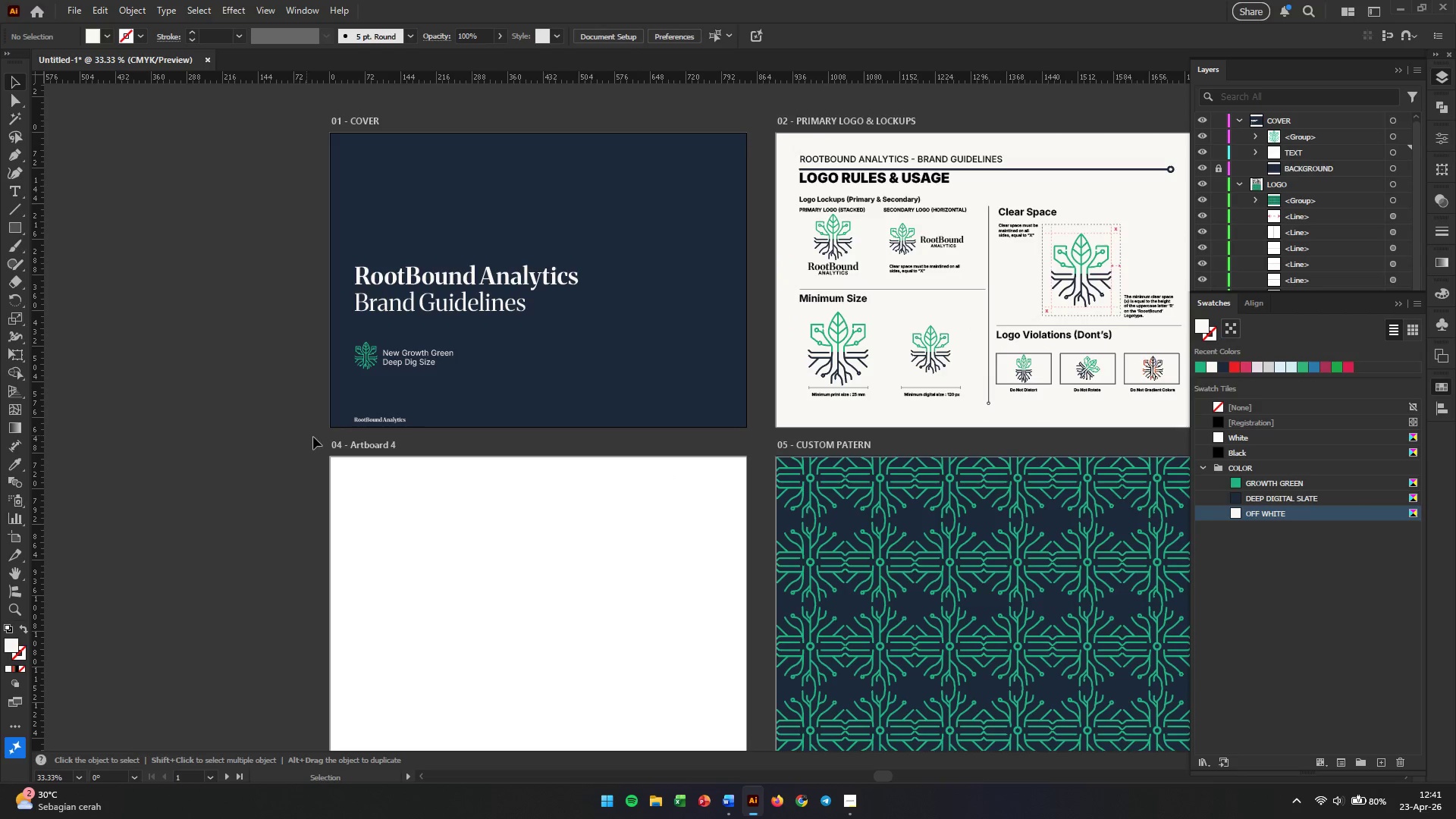 
scroll: coordinate [650, 440], scroll_direction: down, amount: 3.0
 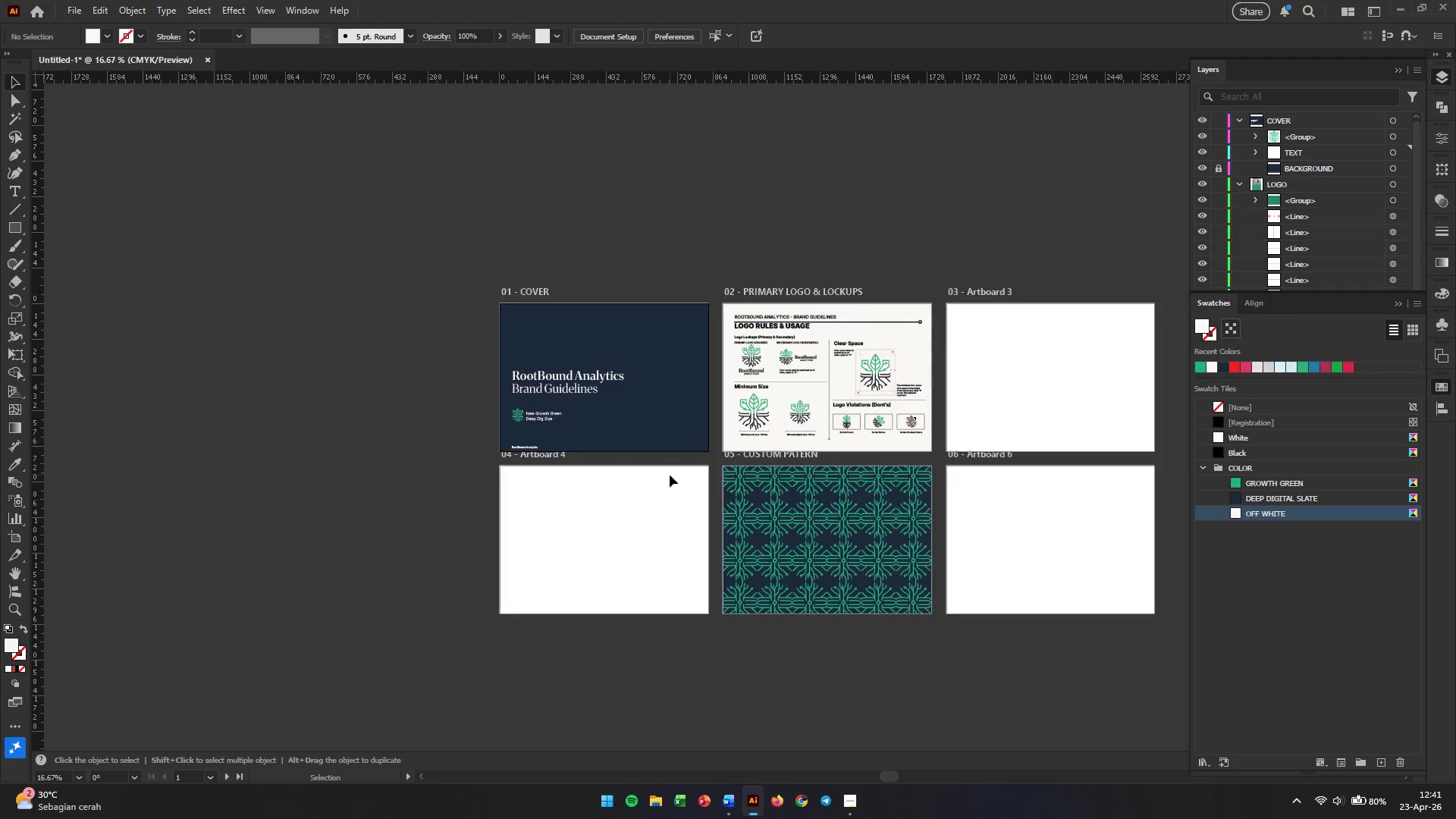 
scroll: coordinate [670, 475], scroll_direction: up, amount: 2.0
 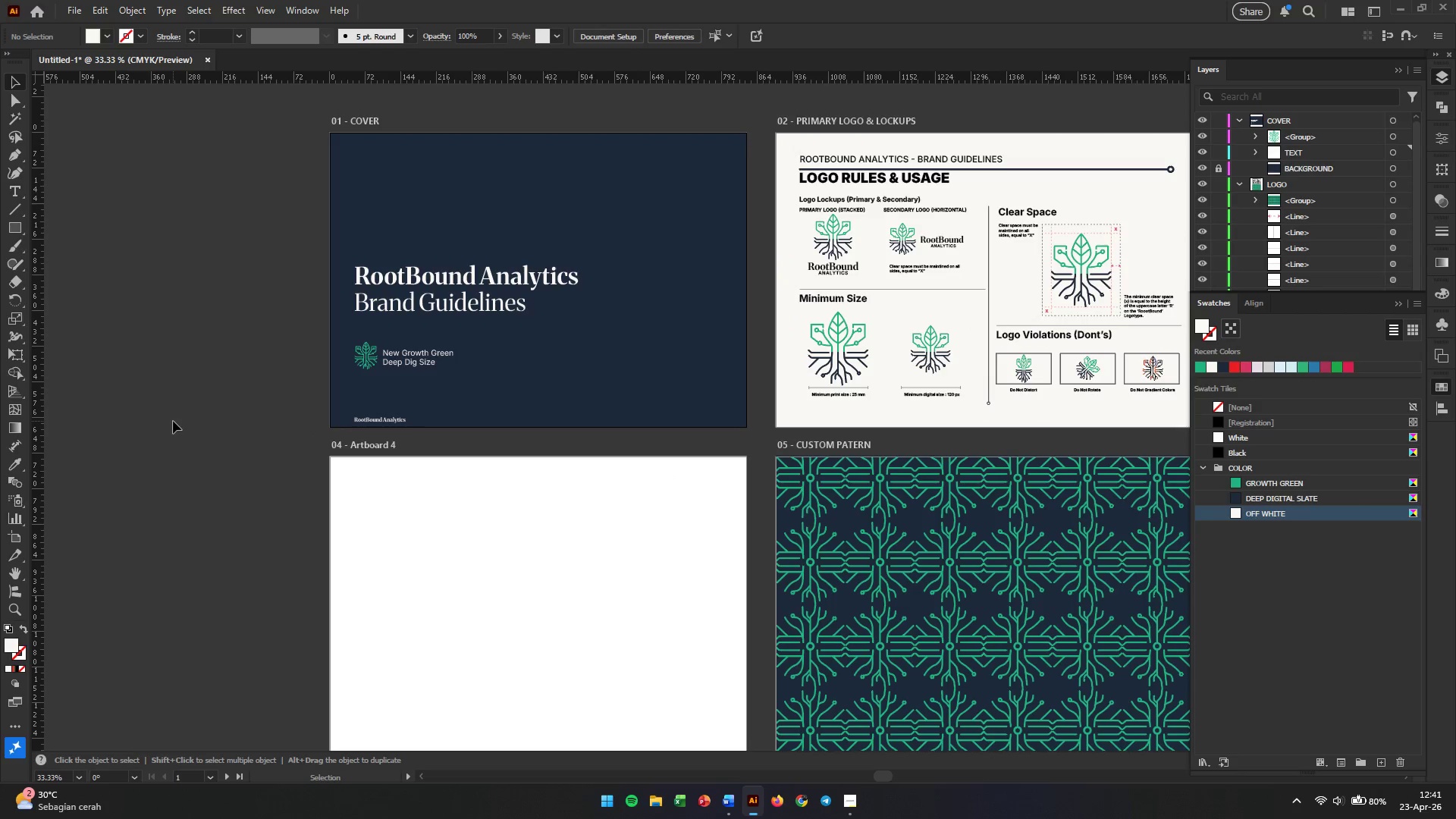 
hold_key(key=AltLeft, duration=1.03)
scroll: coordinate [317, 419], scroll_direction: up, amount: 2.0
 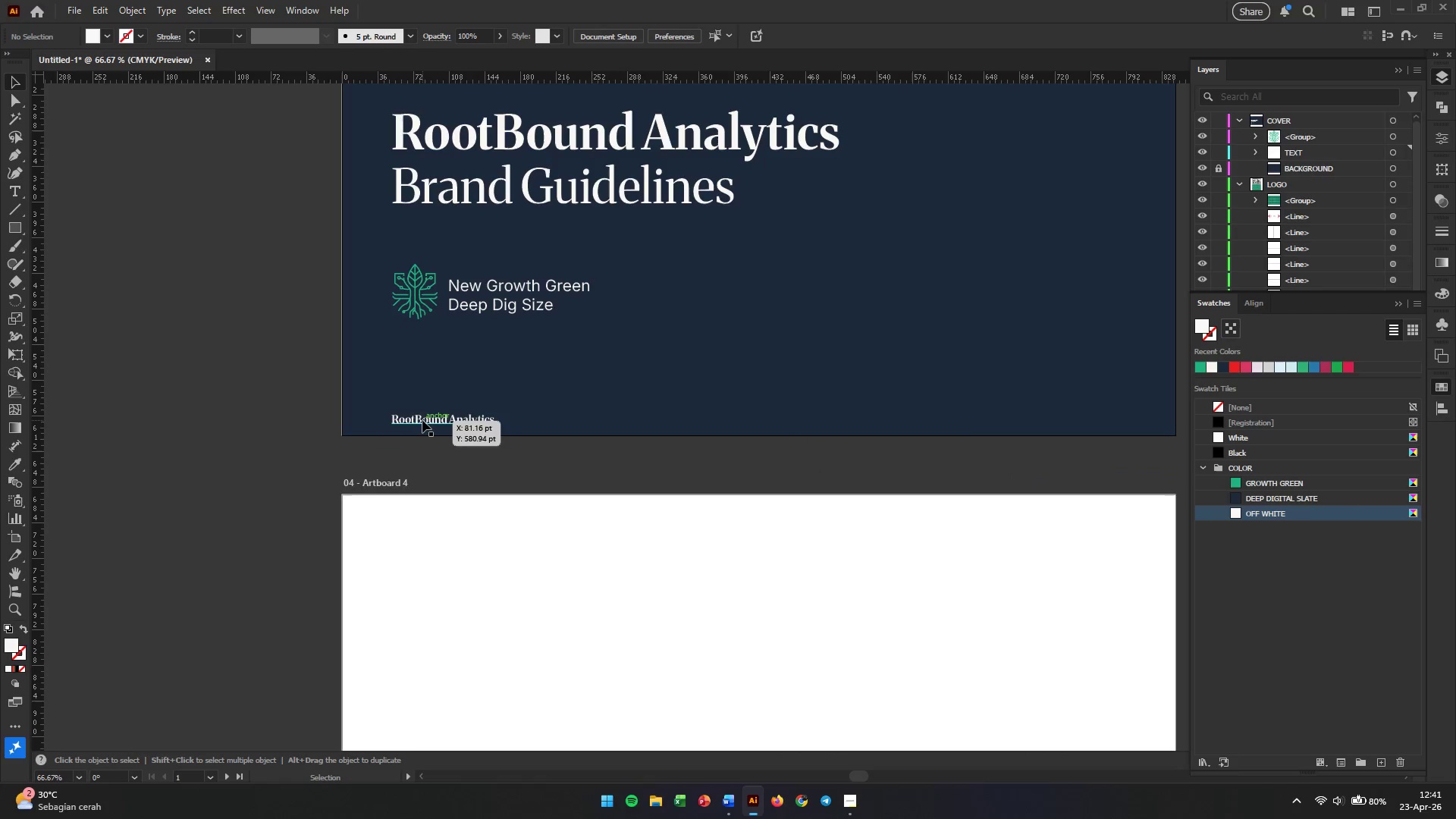 
left_click_drag(start_coordinate=[422, 420], to_coordinate=[423, 414])
 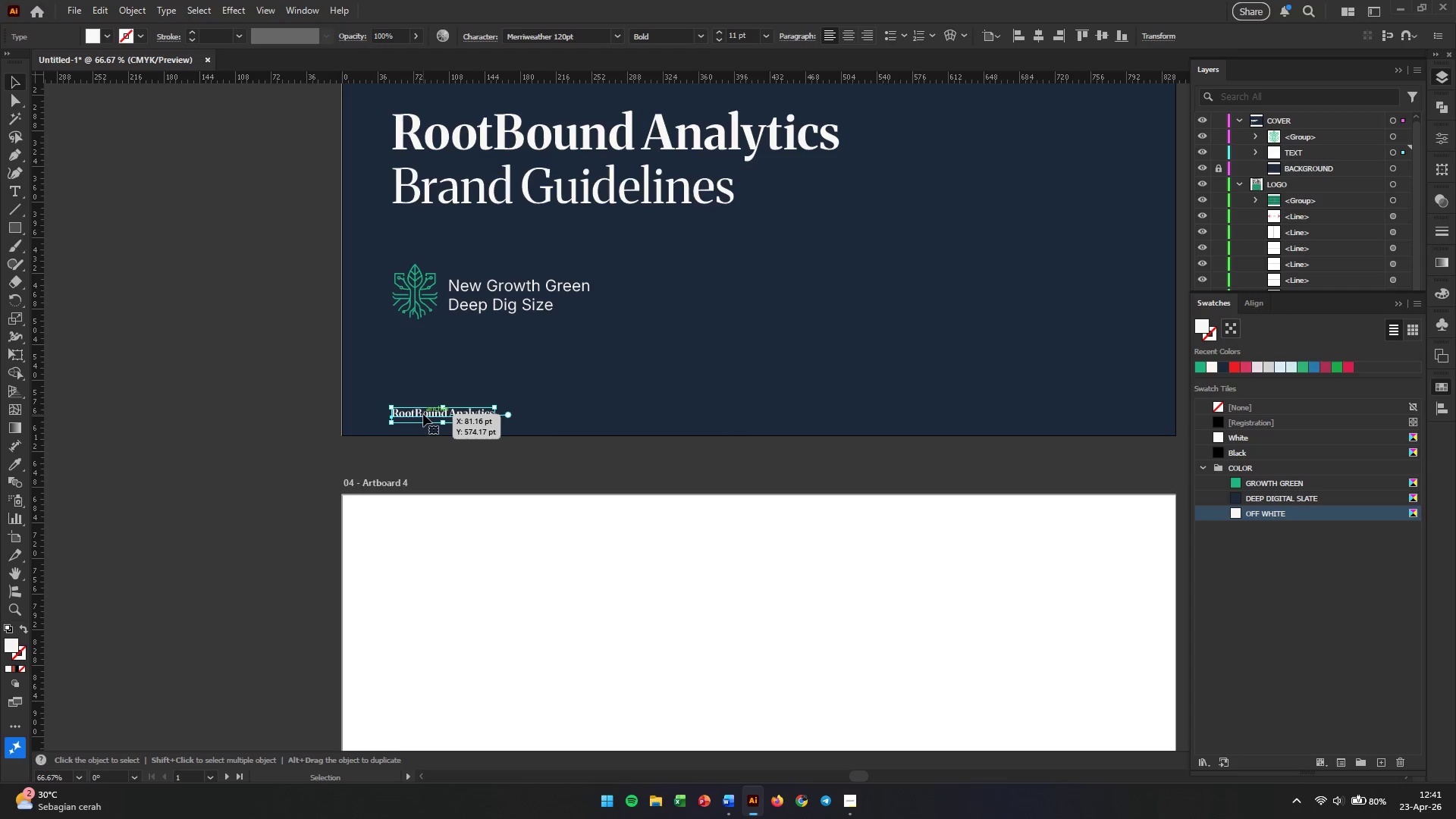 
hold_key(key=ShiftLeft, duration=1.05)
 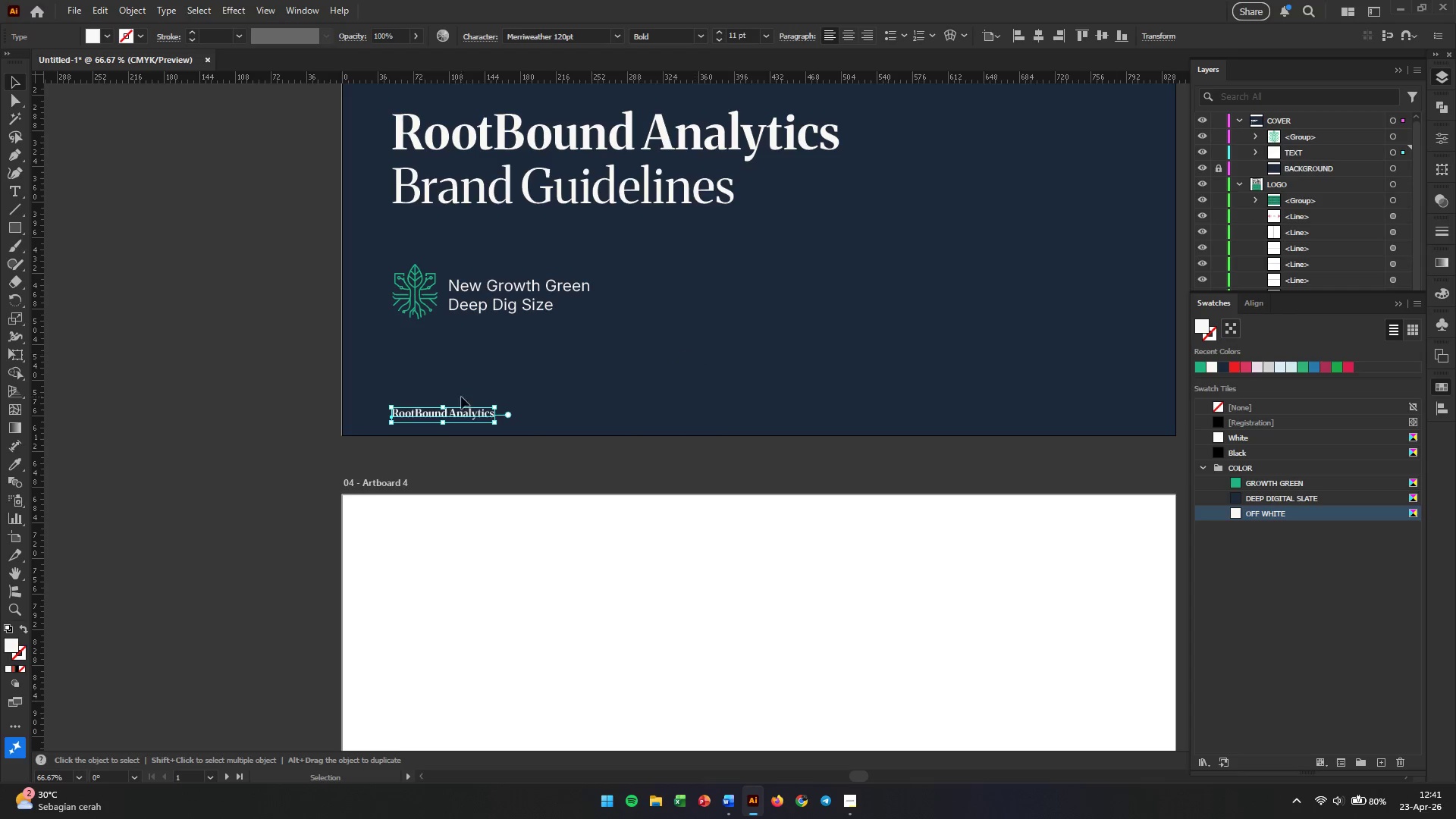 
left_click([256, 466])
 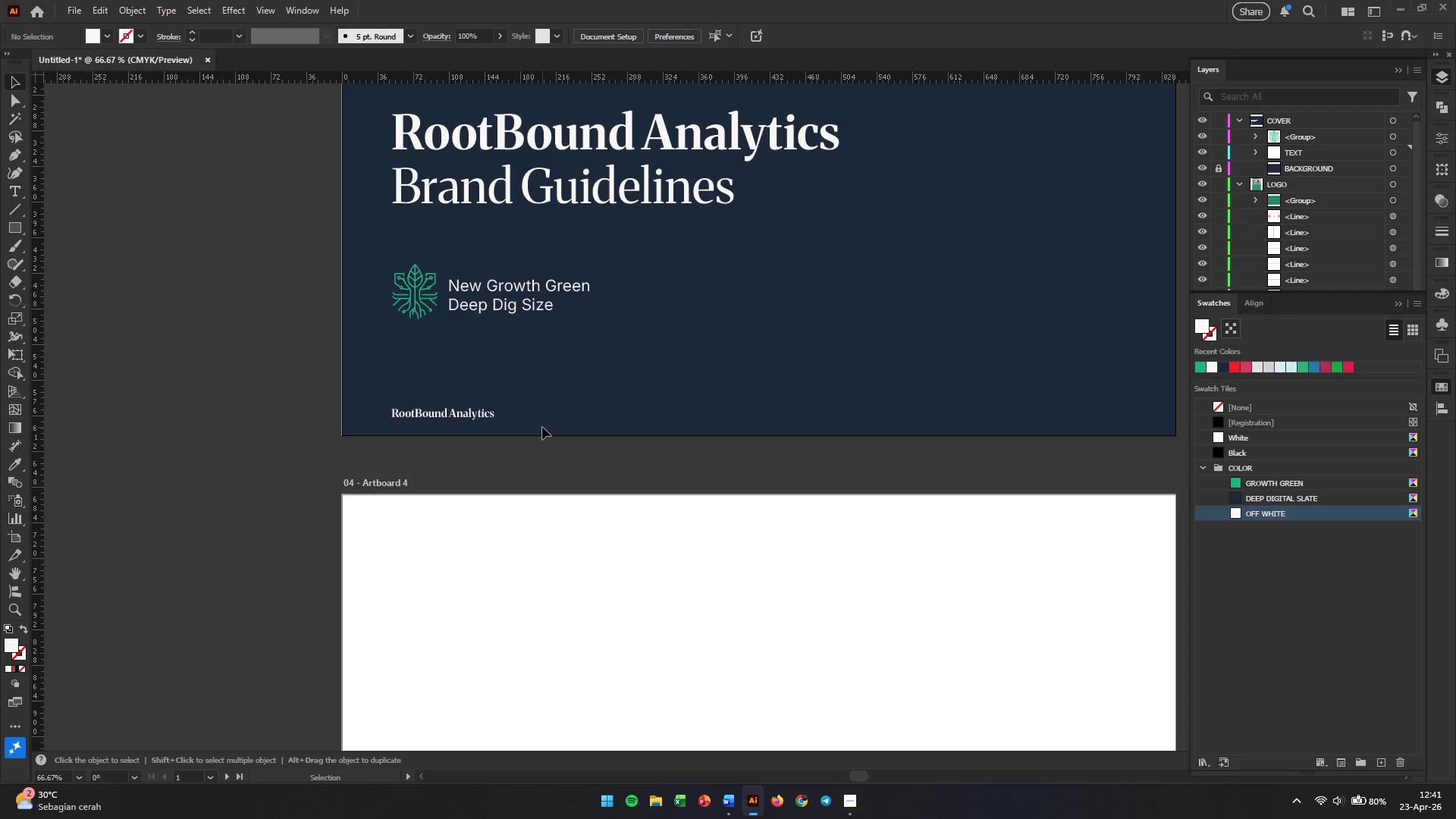 
hold_key(key=AltLeft, duration=0.61)
scroll: coordinate [542, 427], scroll_direction: down, amount: 2.0
 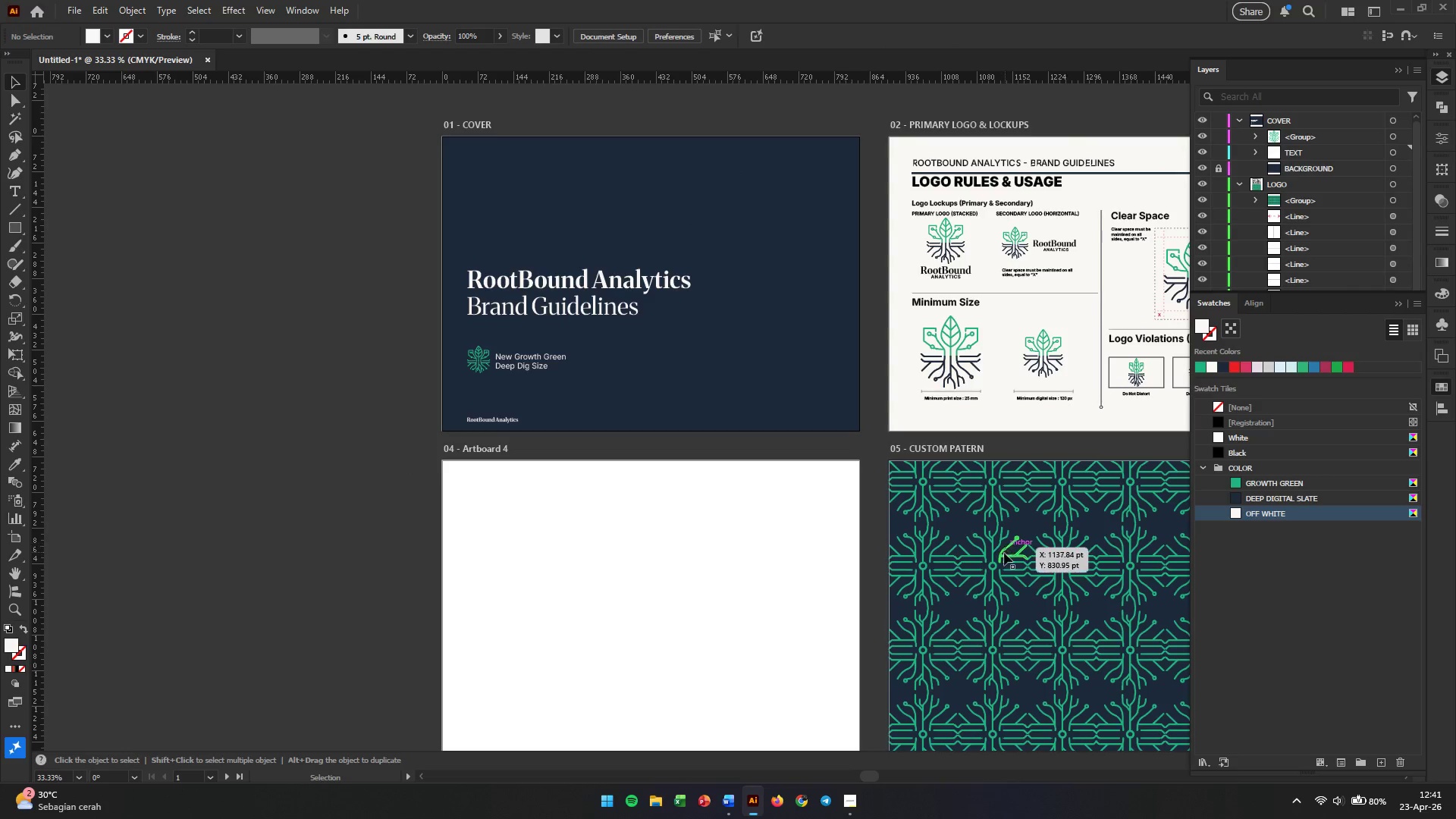 
left_click([1003, 559])
 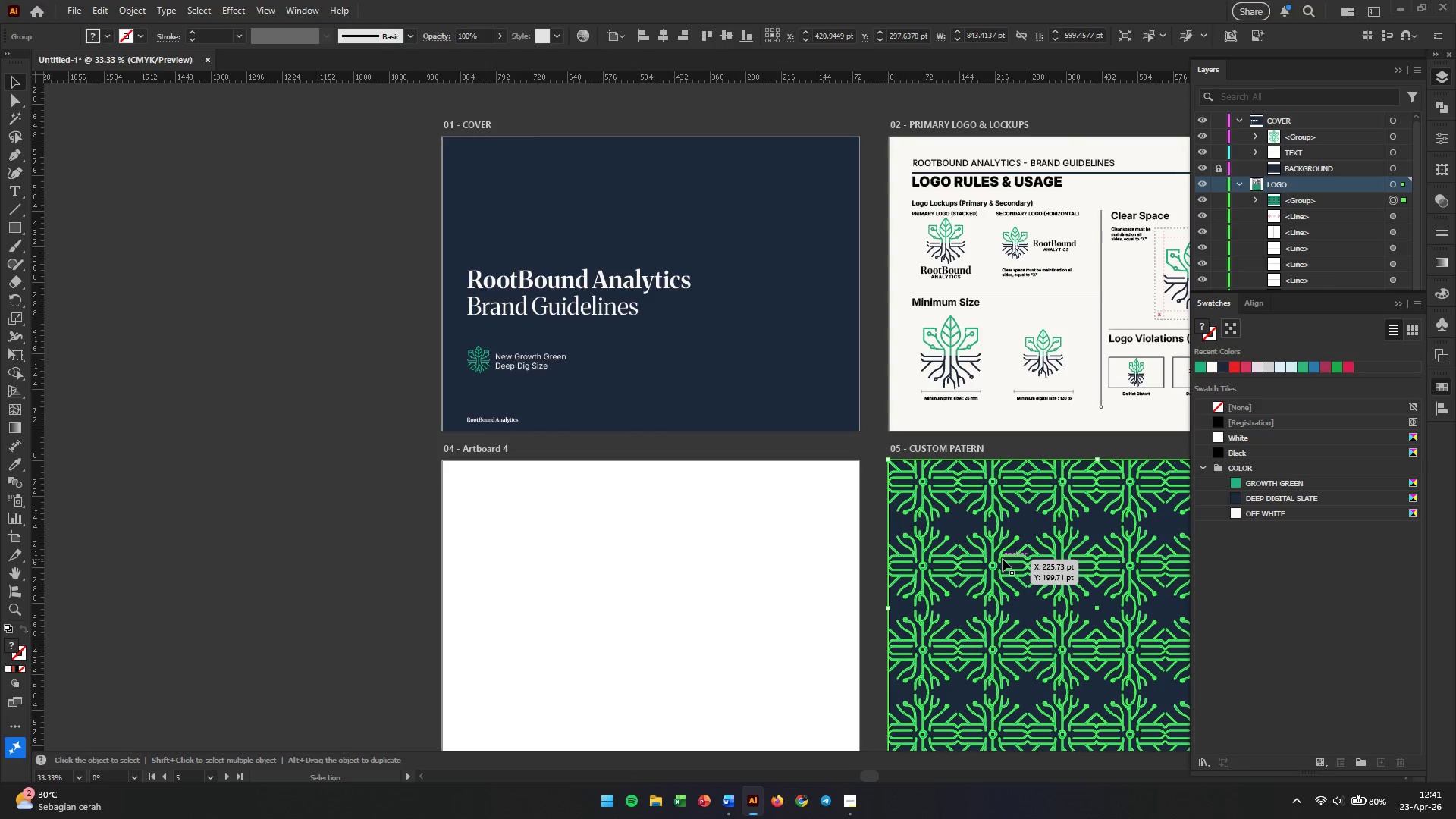 
hold_key(key=AltLeft, duration=0.78)
left_click_drag(start_coordinate=[1003, 559], to_coordinate=[375, 565])
 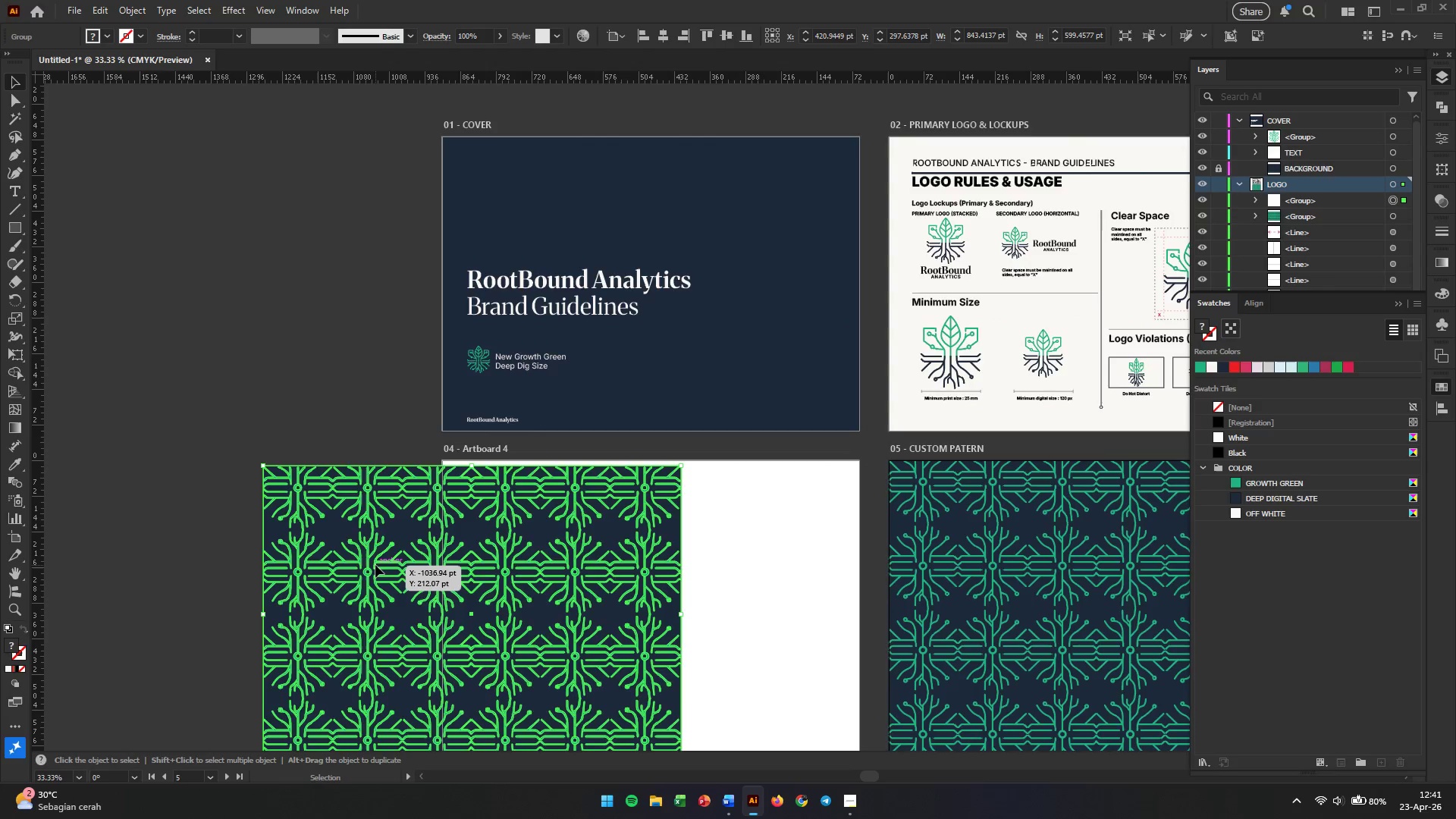 
double_click([375, 565])
 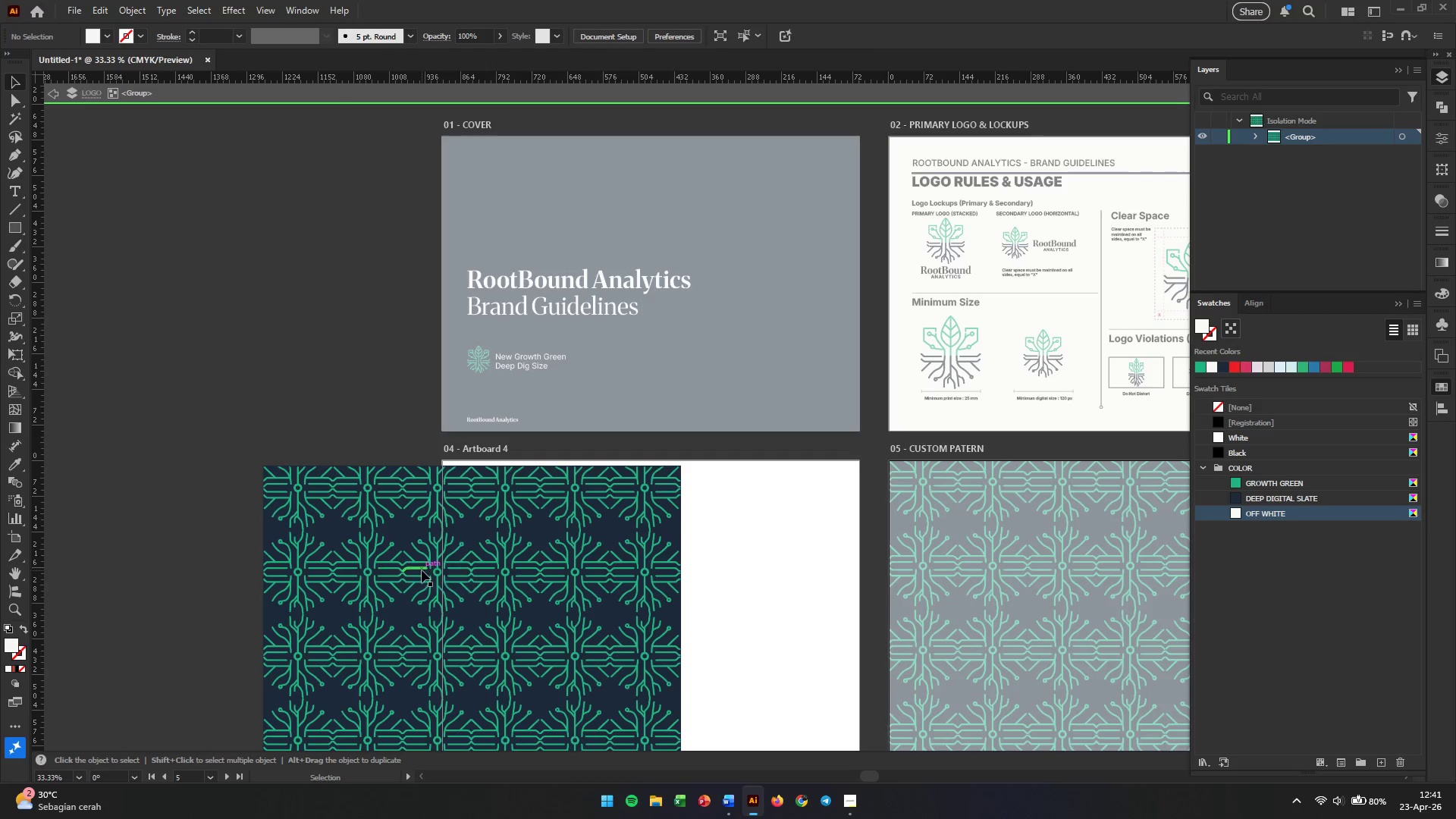 
left_click([422, 570])
 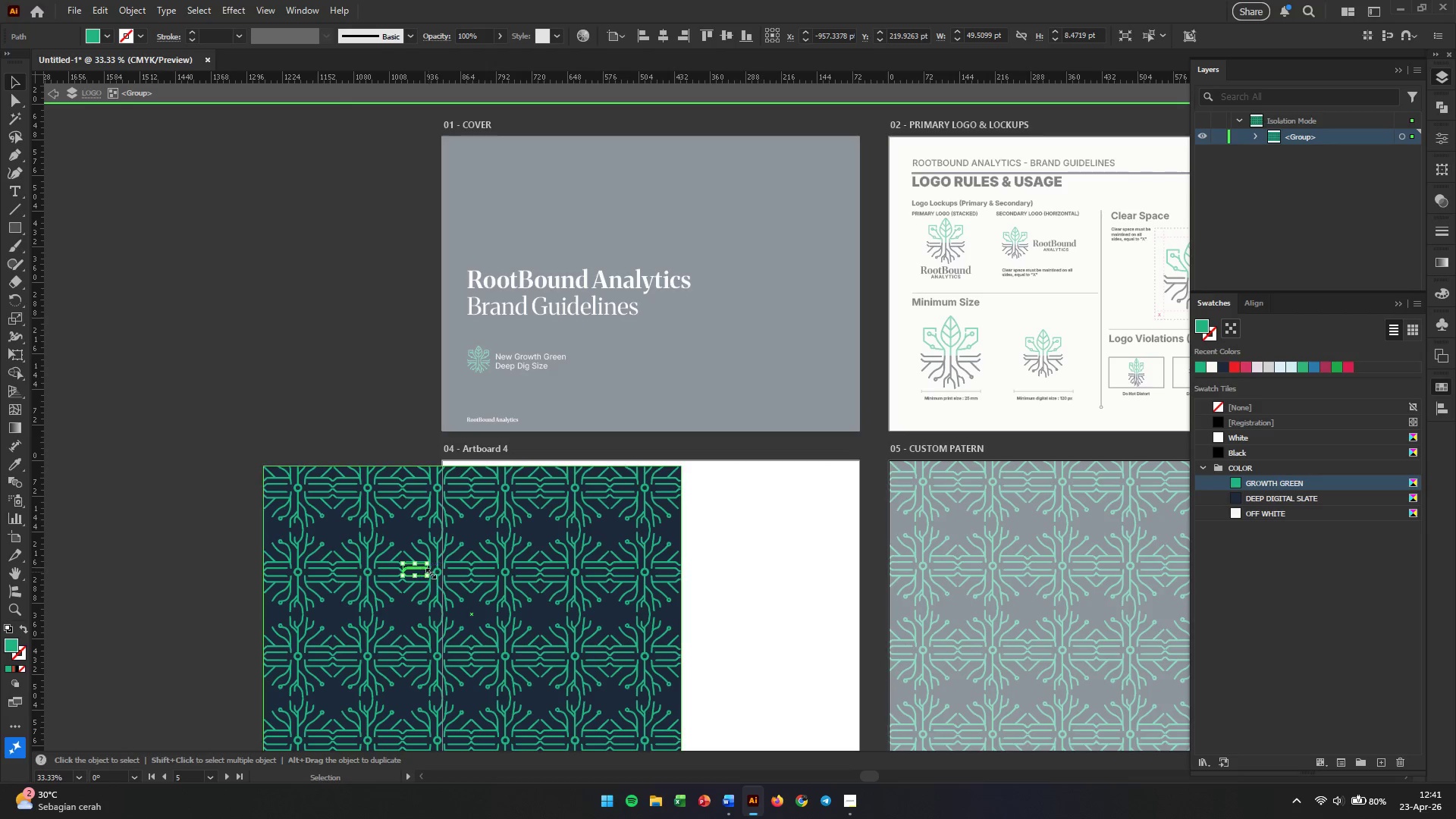 
left_click([432, 574])
 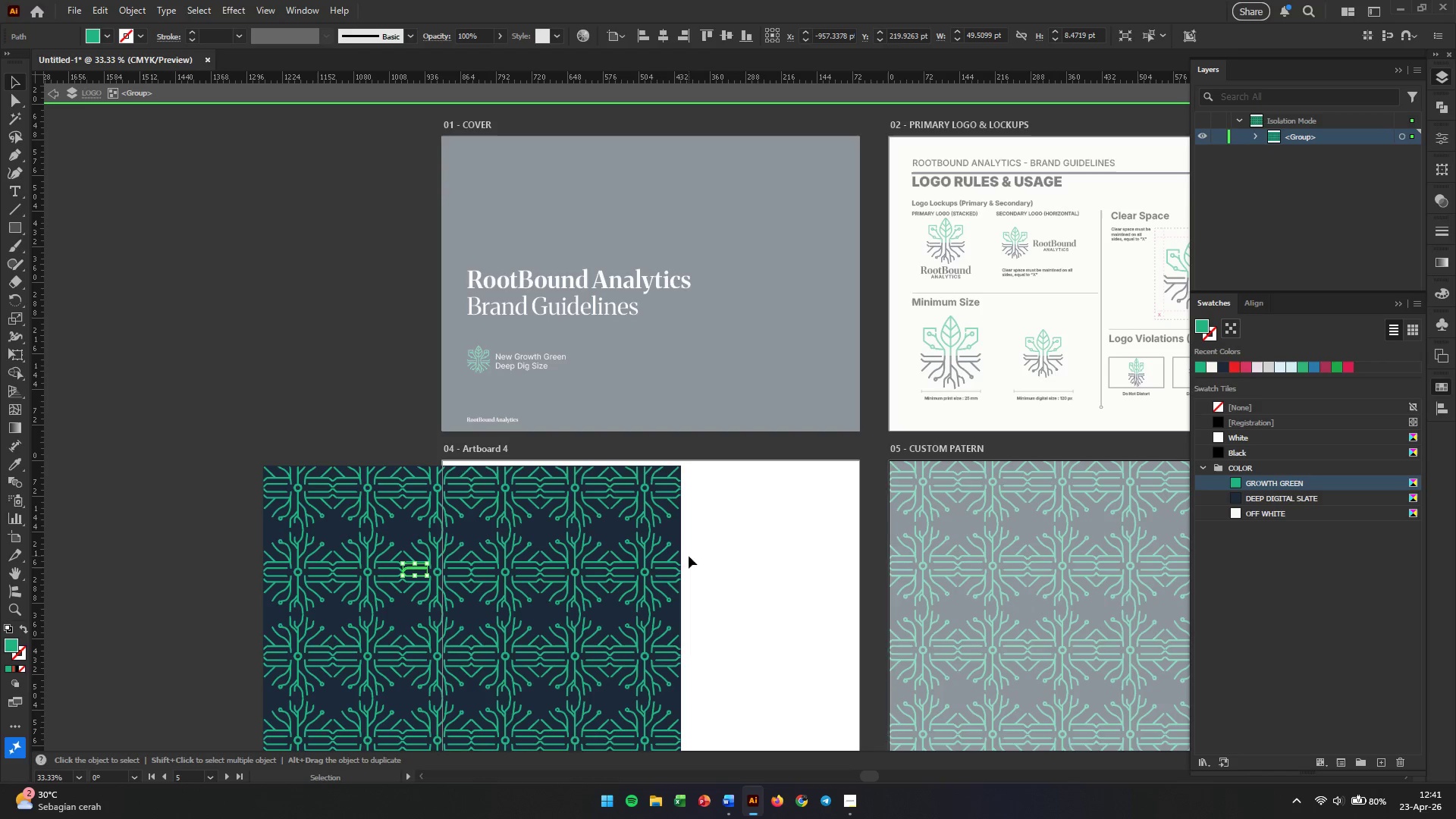 
left_click([726, 556])
 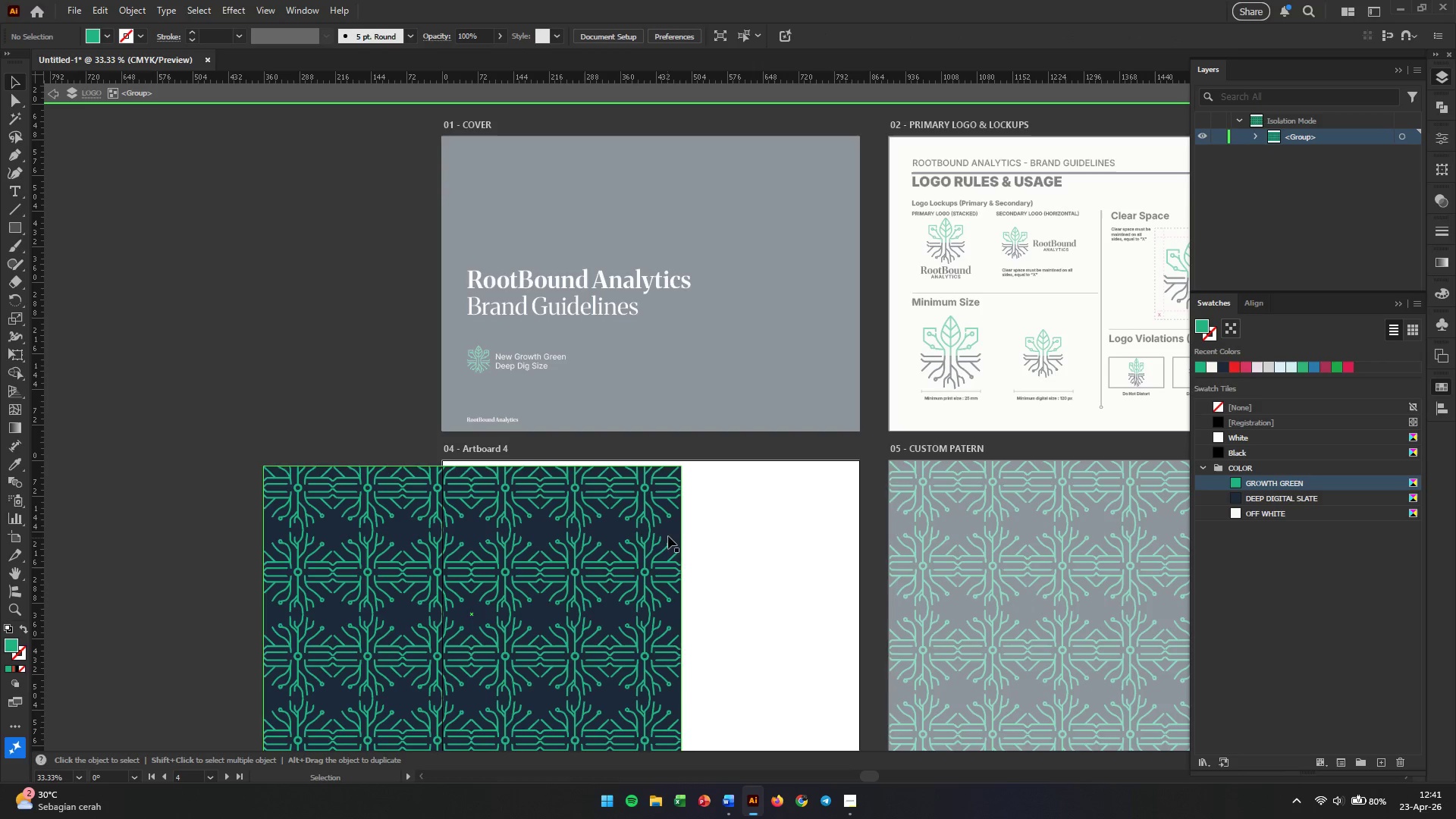 
left_click([653, 551])
 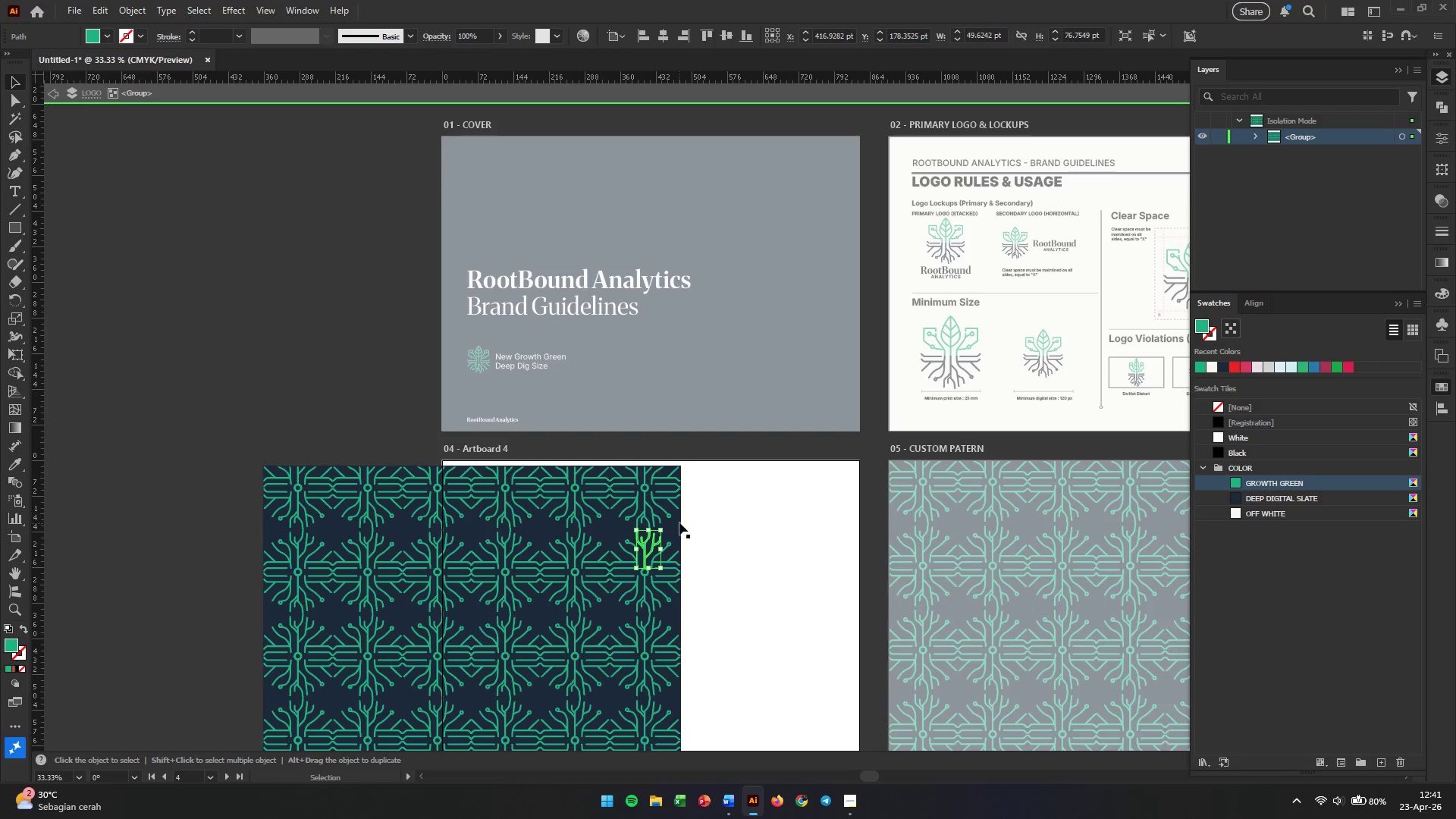 
left_click([678, 526])
 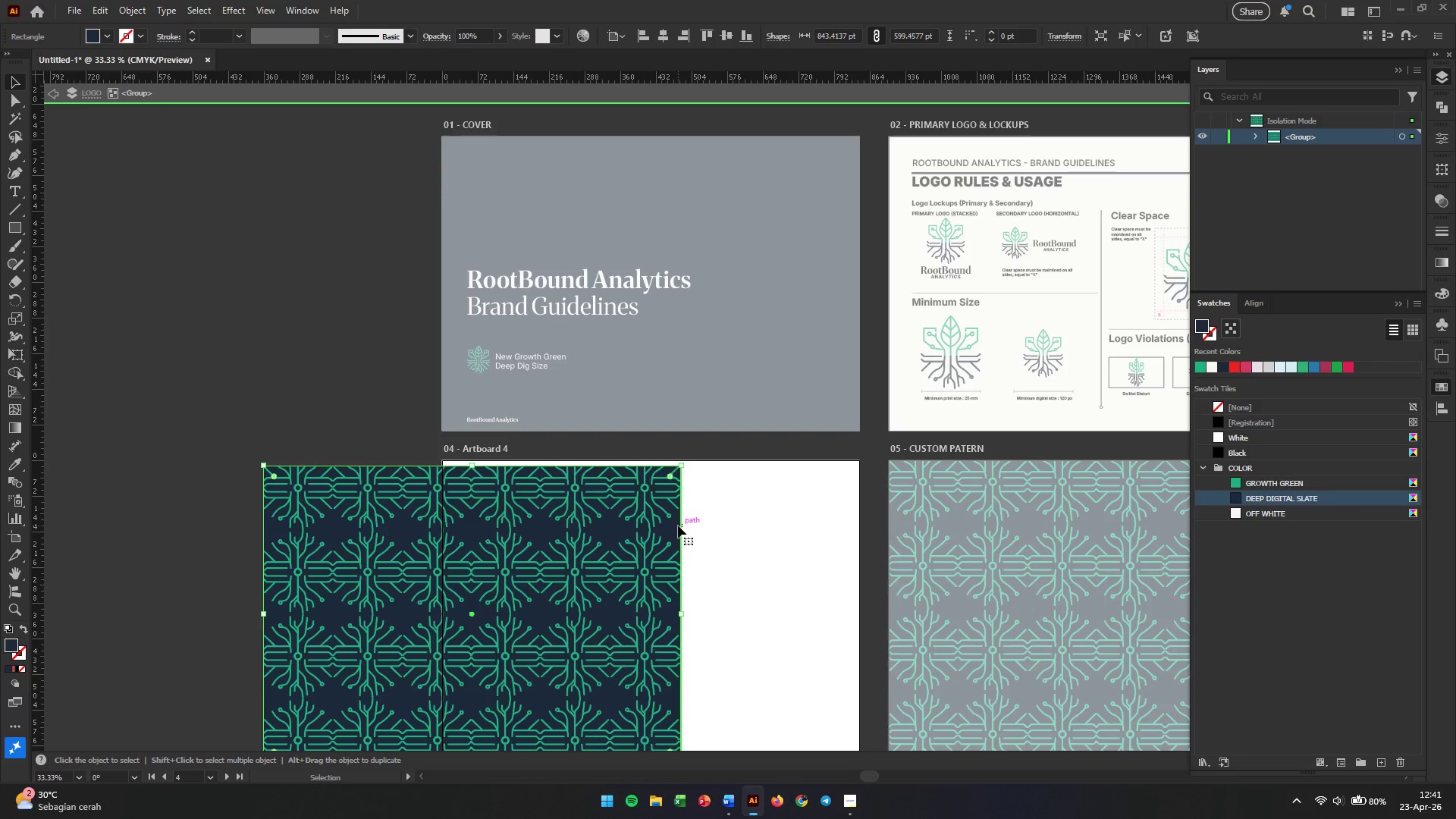 
left_click_drag(start_coordinate=[678, 526], to_coordinate=[792, 534])
 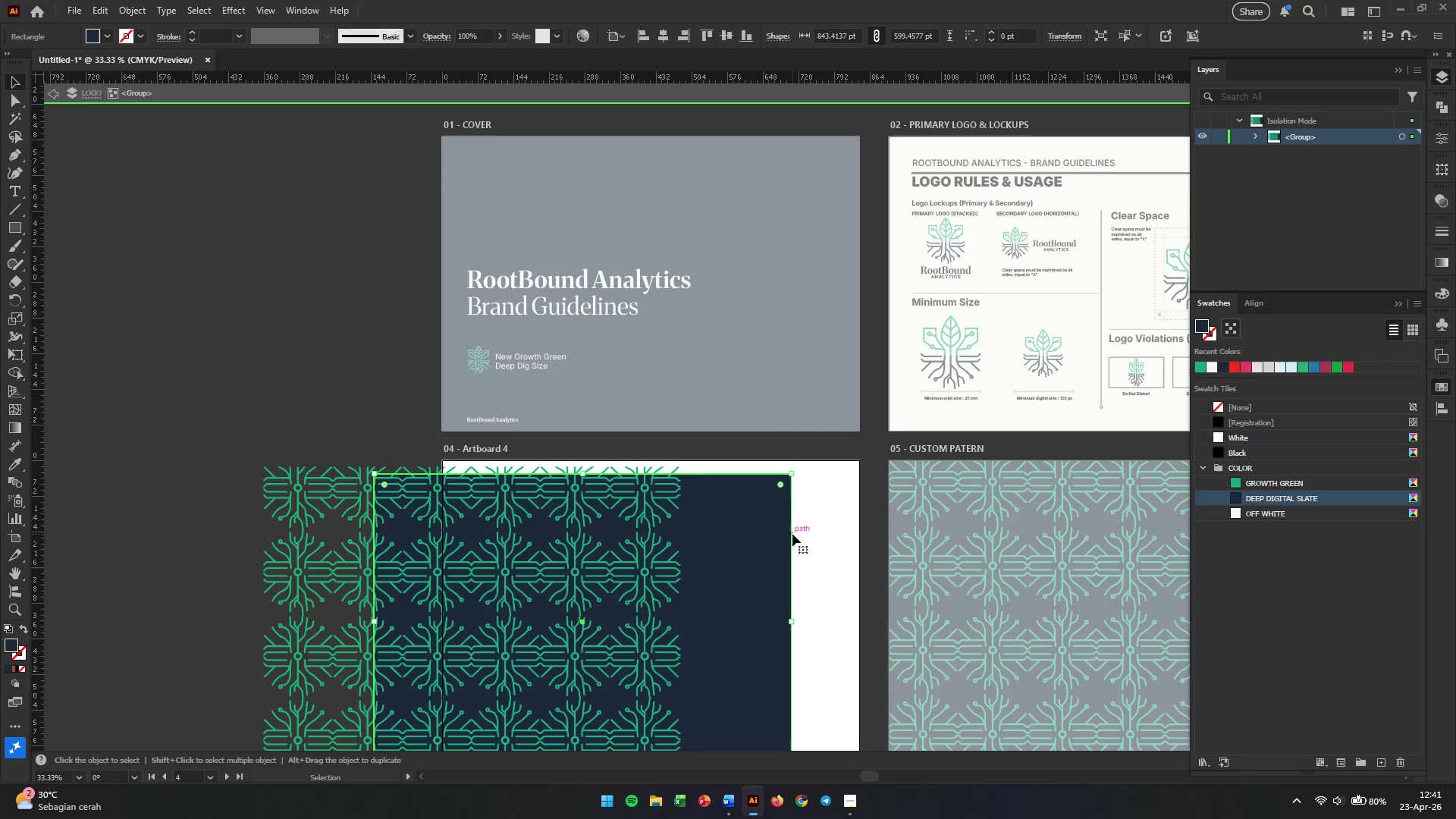 
key(Backspace)
 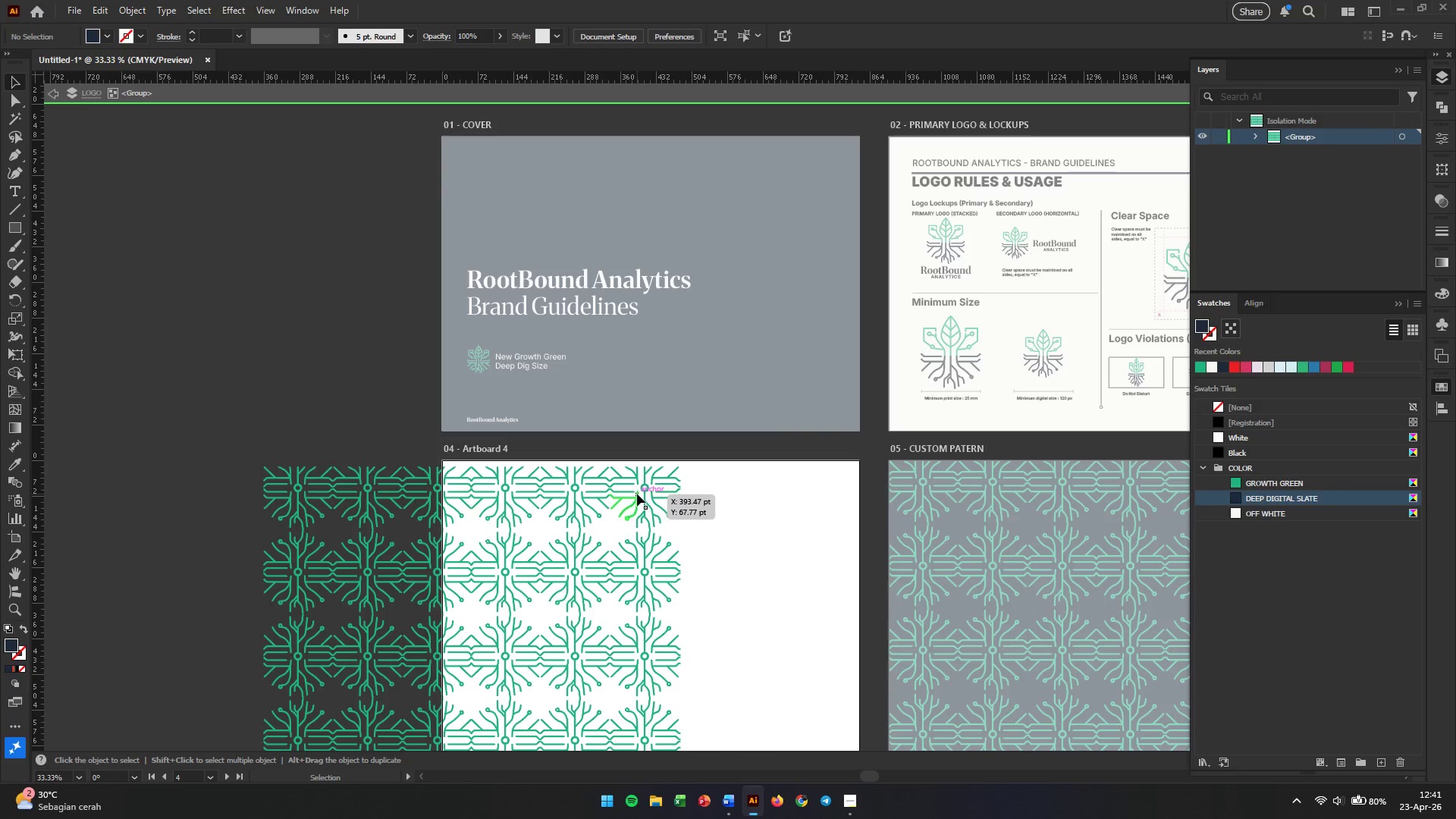 
left_click([637, 494])
 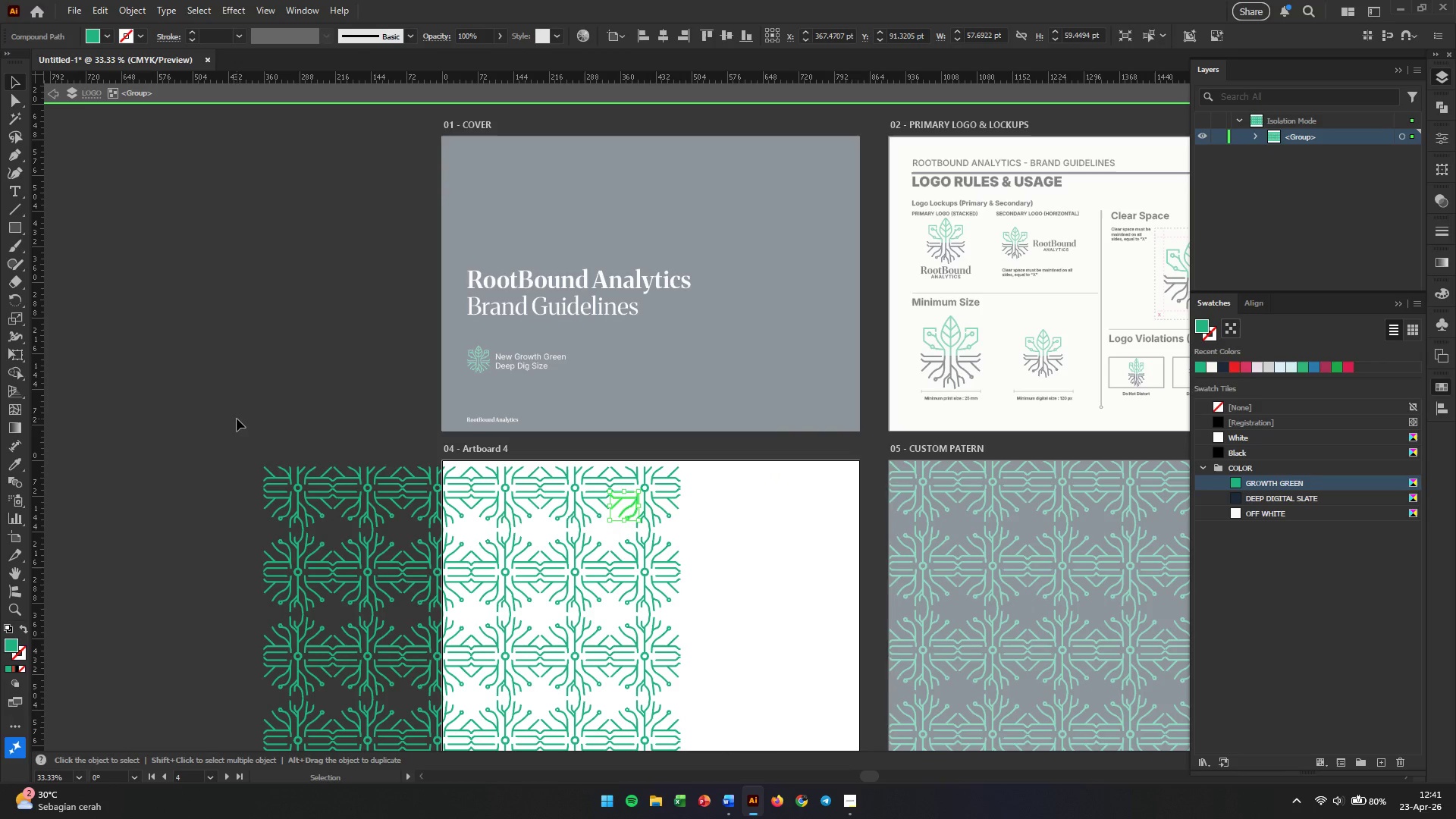 
left_click([237, 419])
 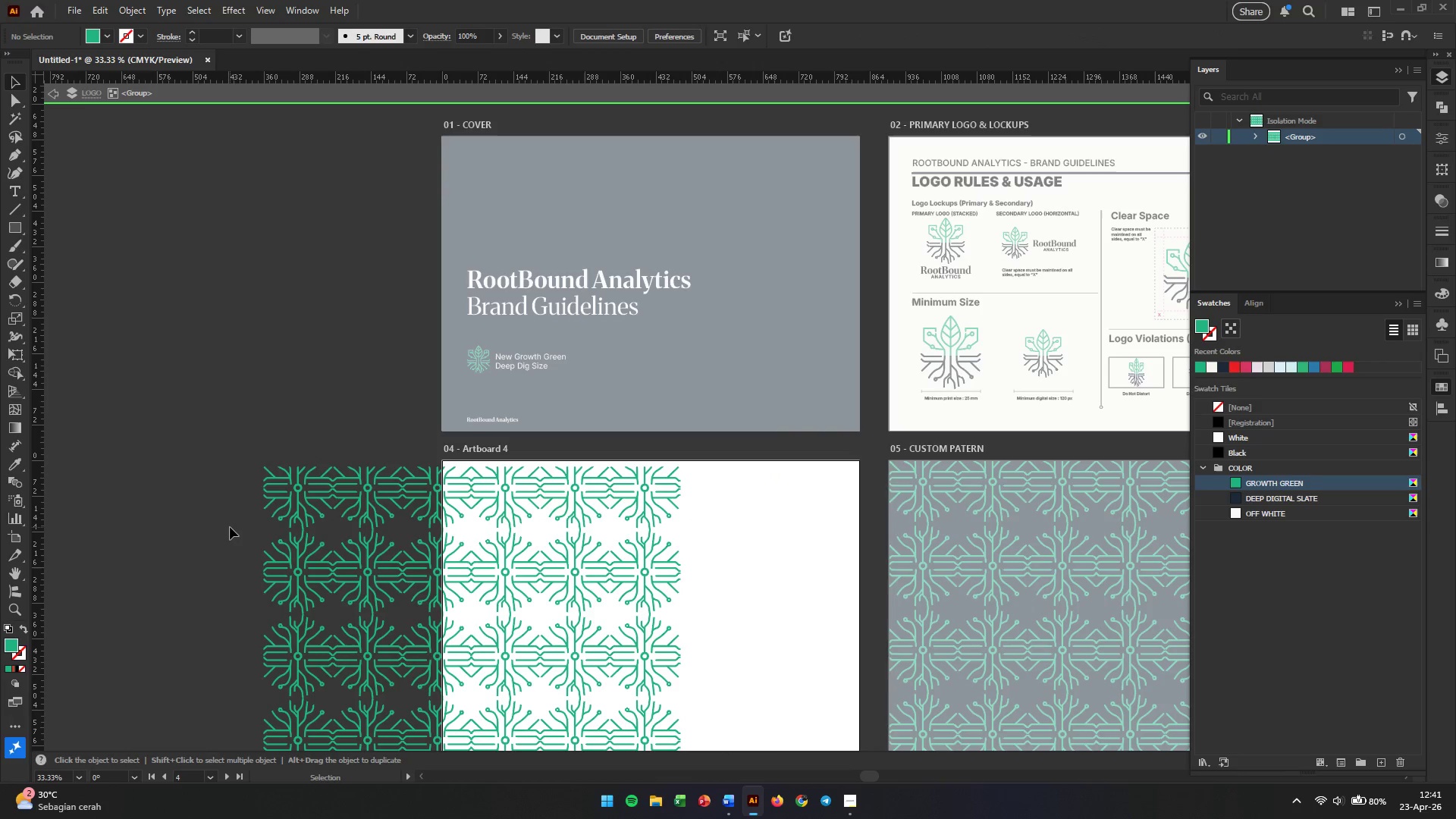 
left_click_drag(start_coordinate=[230, 527], to_coordinate=[160, 453])
 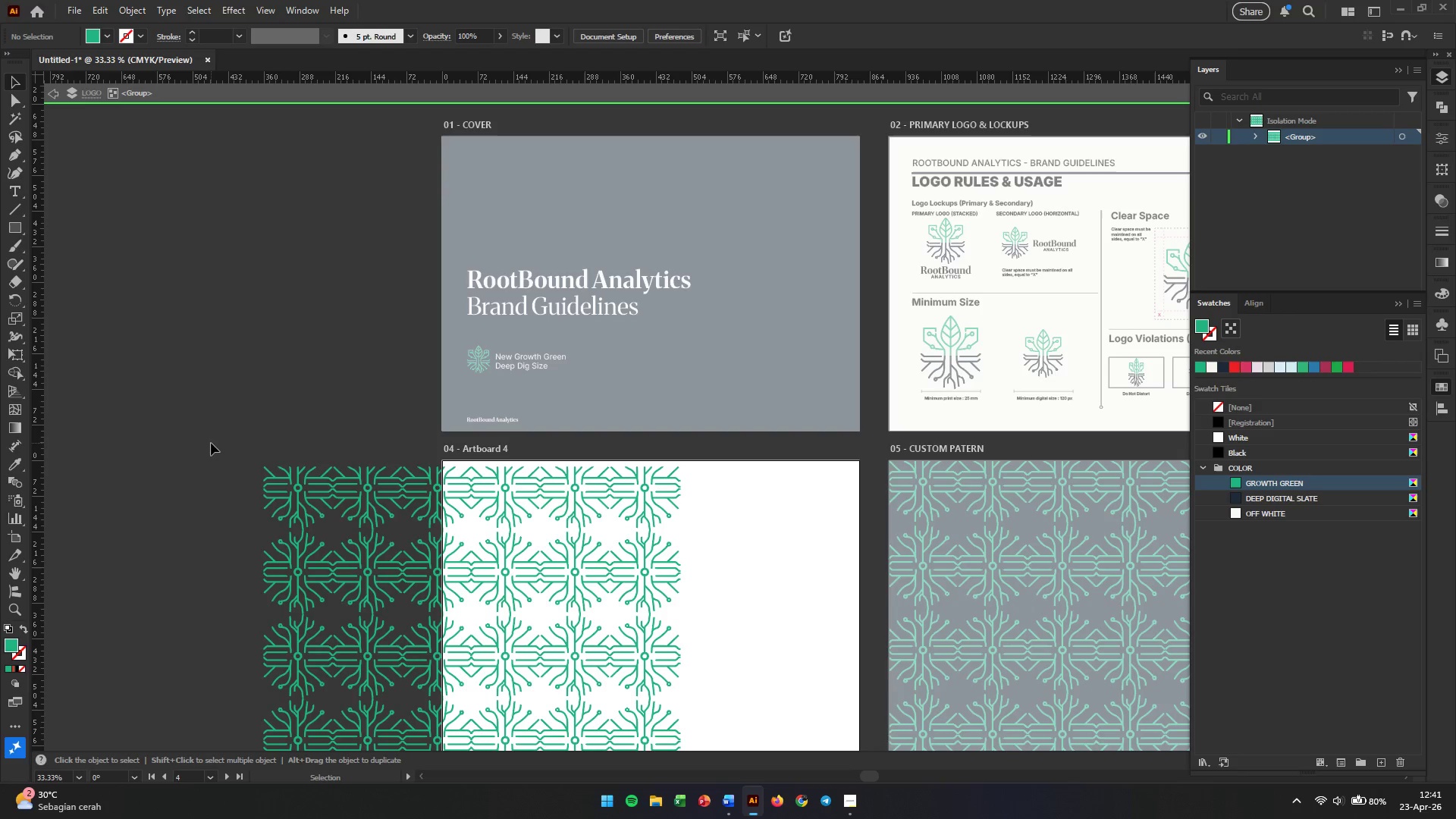 
left_click_drag(start_coordinate=[211, 443], to_coordinate=[698, 726])
 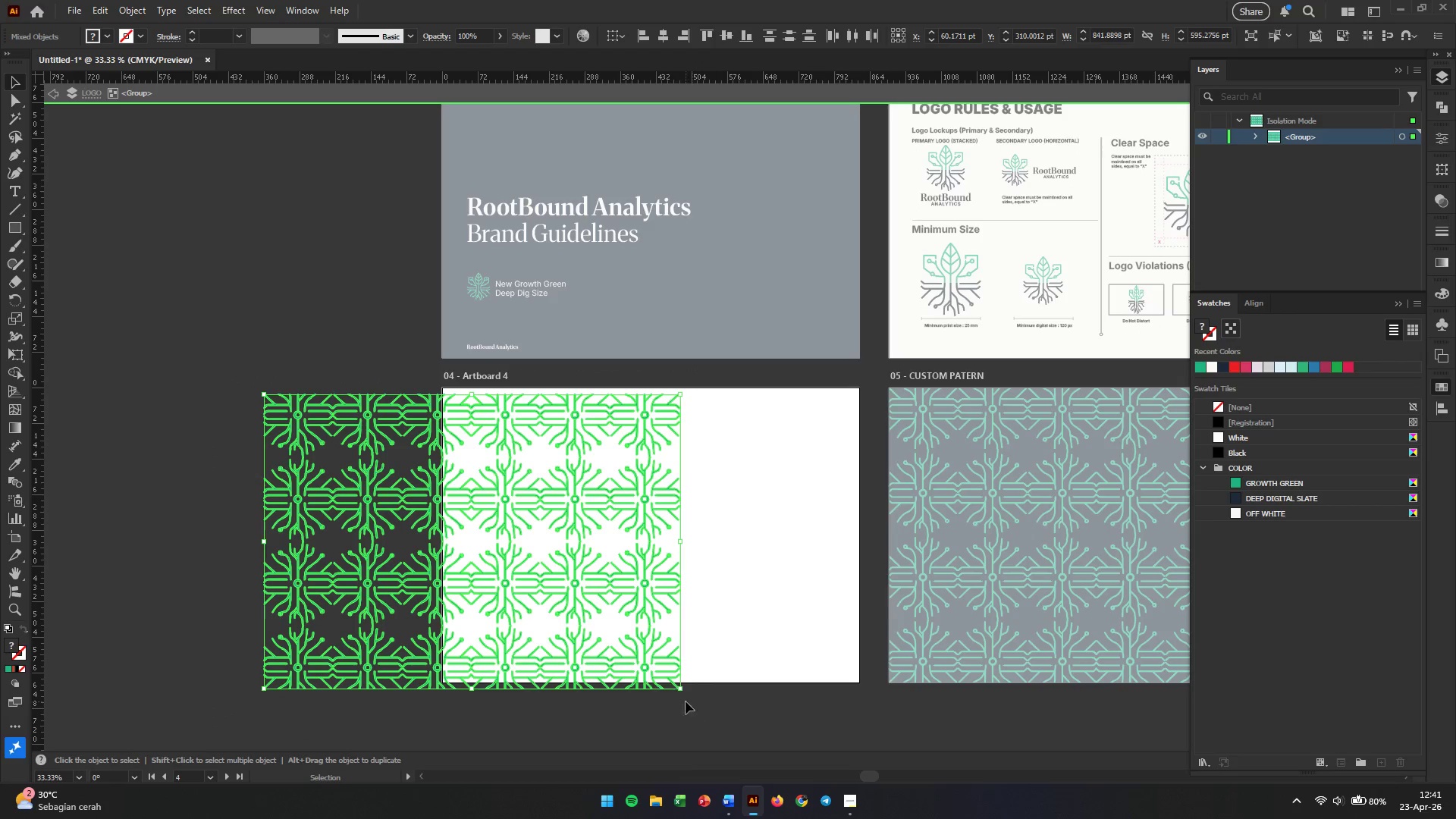 
key(Control+C)
 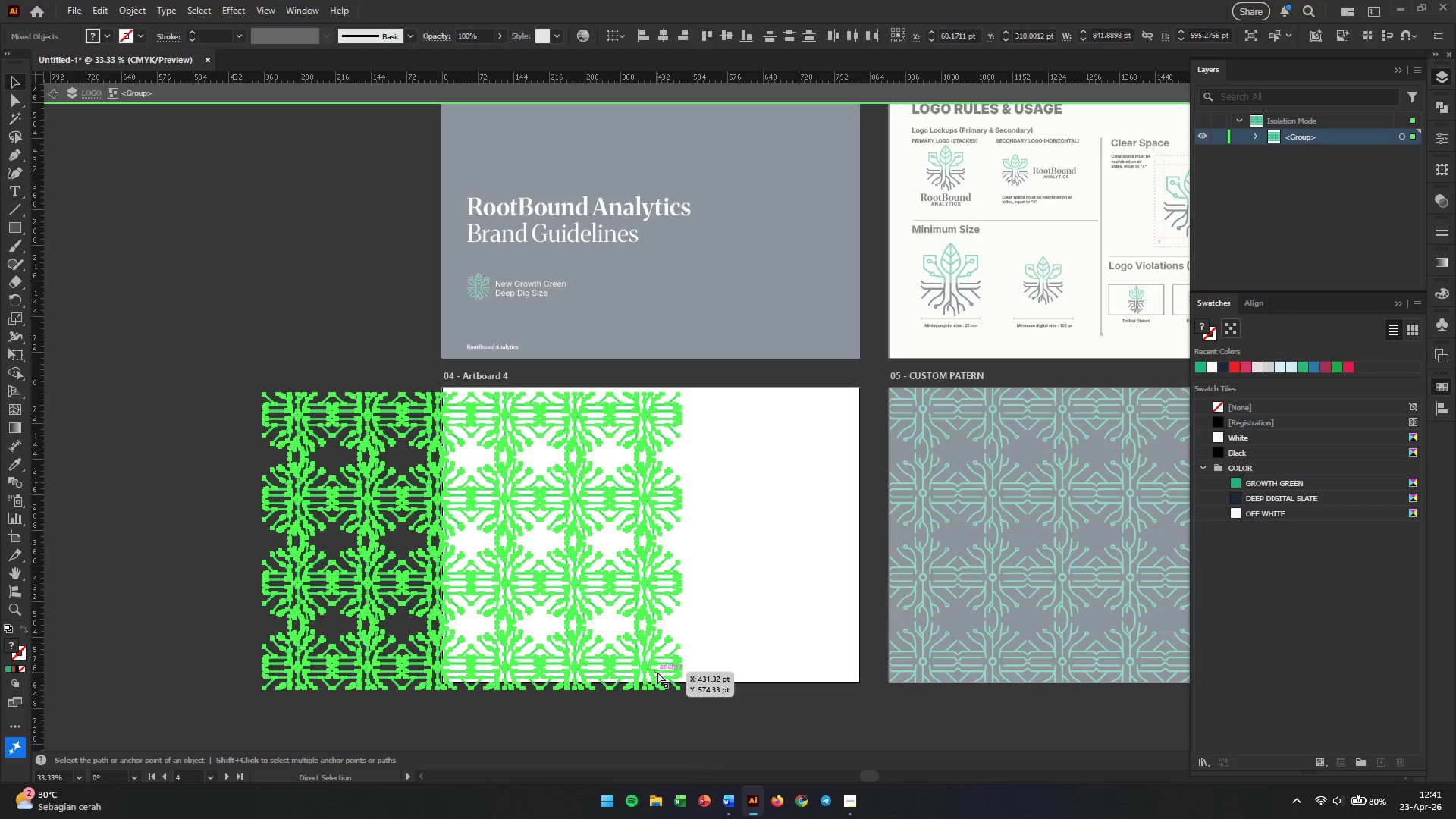 
key(Control+X)
 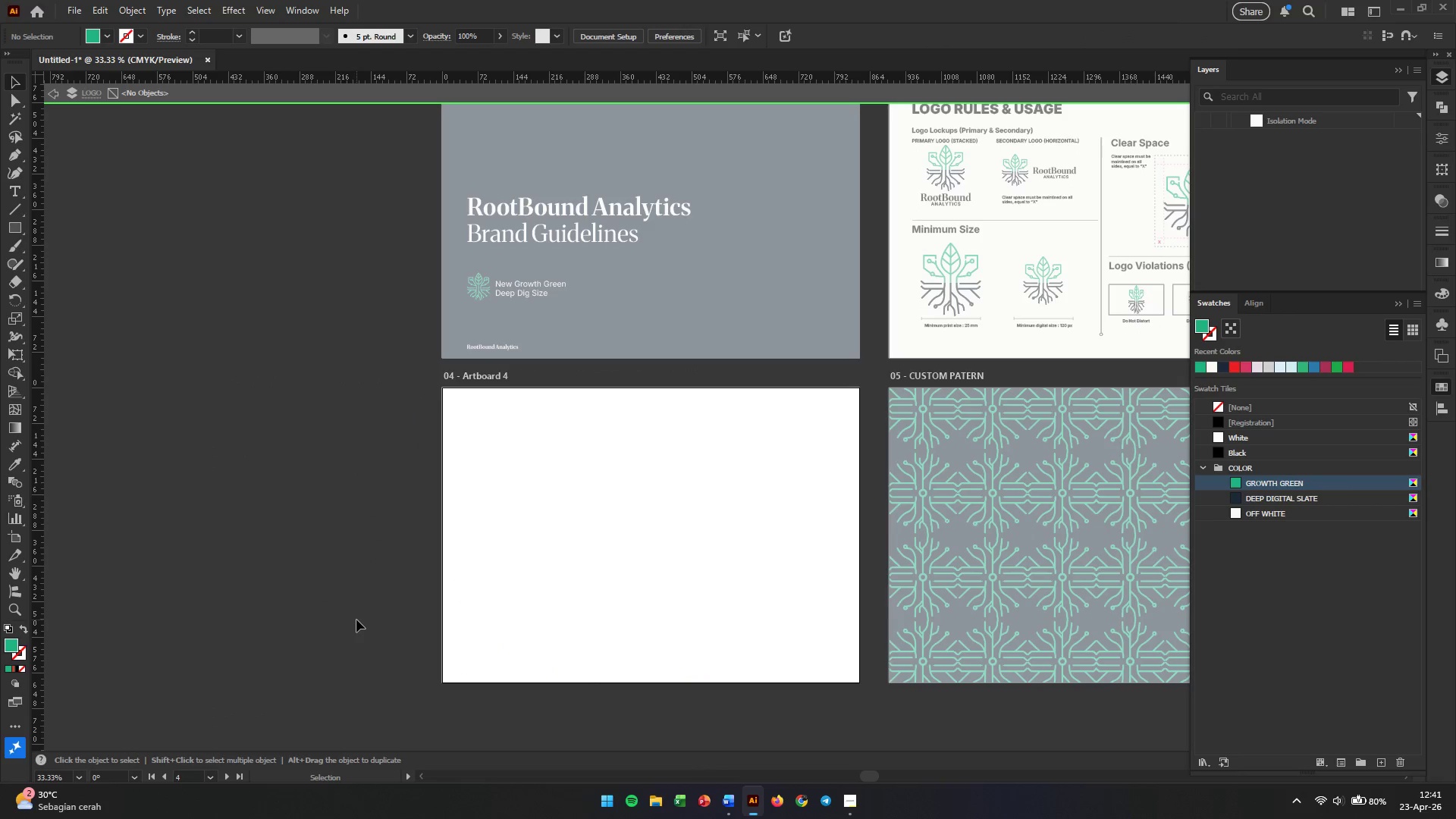 
double_click([356, 620])
 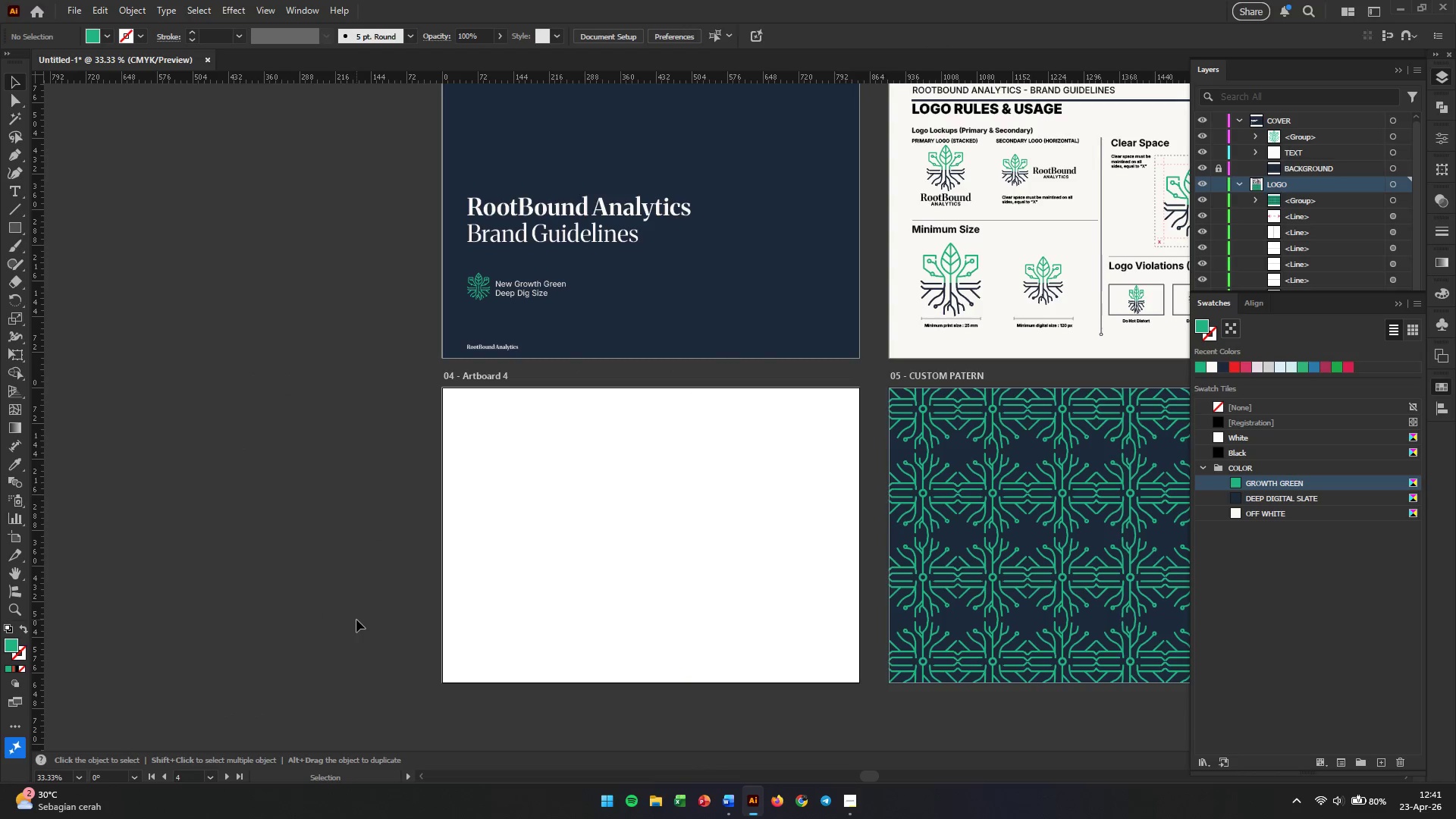 
key(Control+V)
 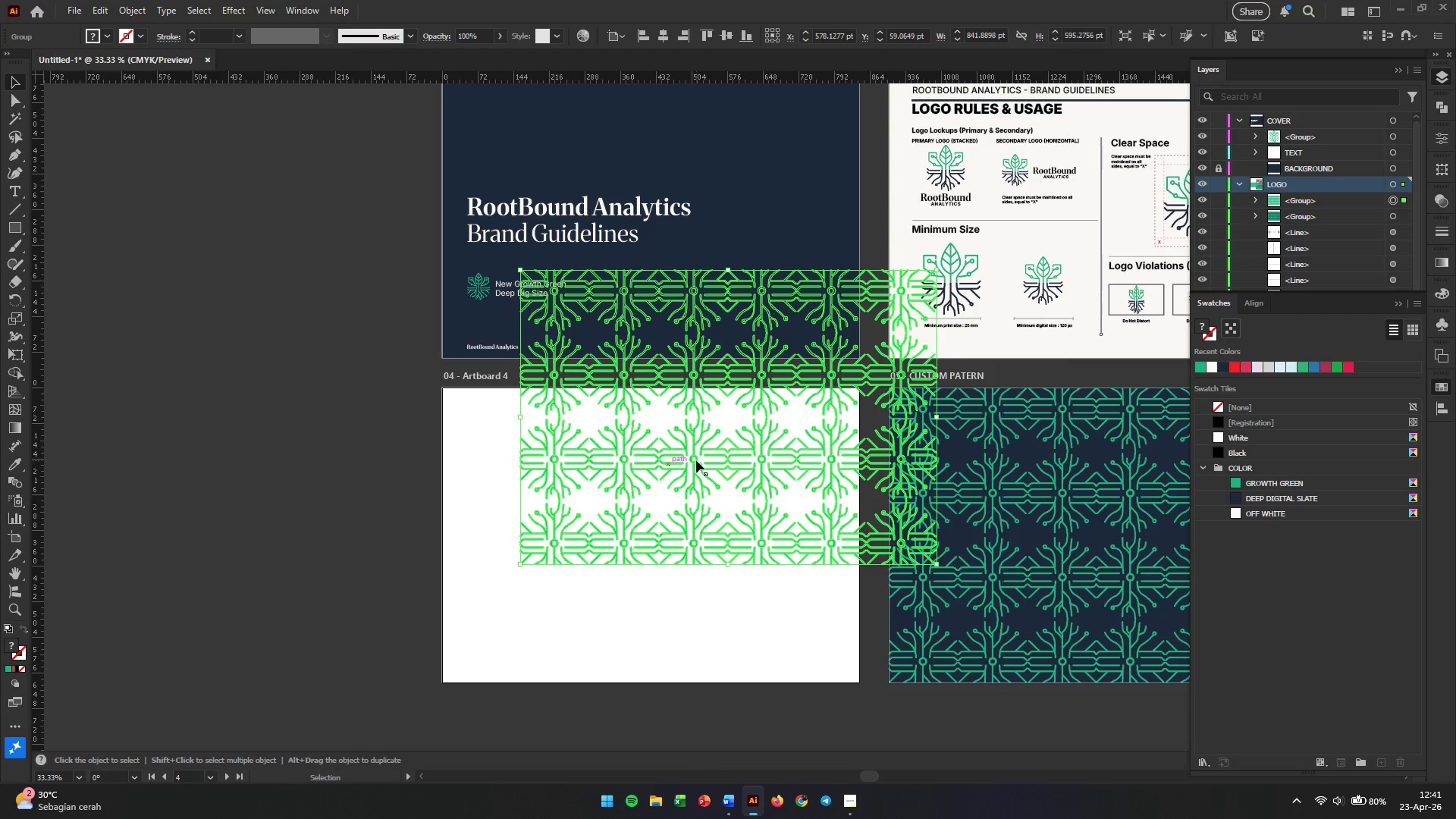 
left_click_drag(start_coordinate=[698, 460], to_coordinate=[216, 575])
 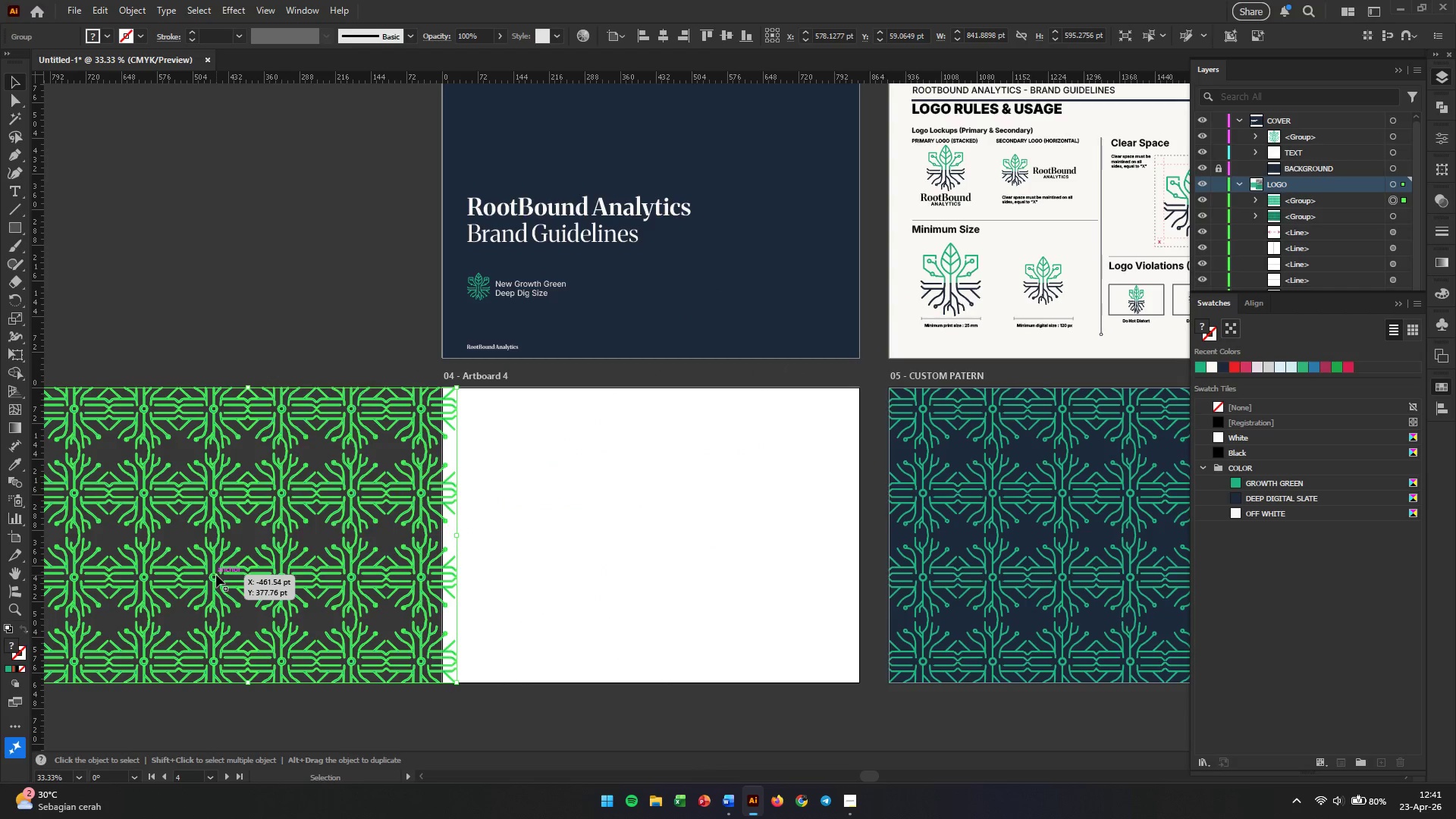 
right_click([216, 575])
 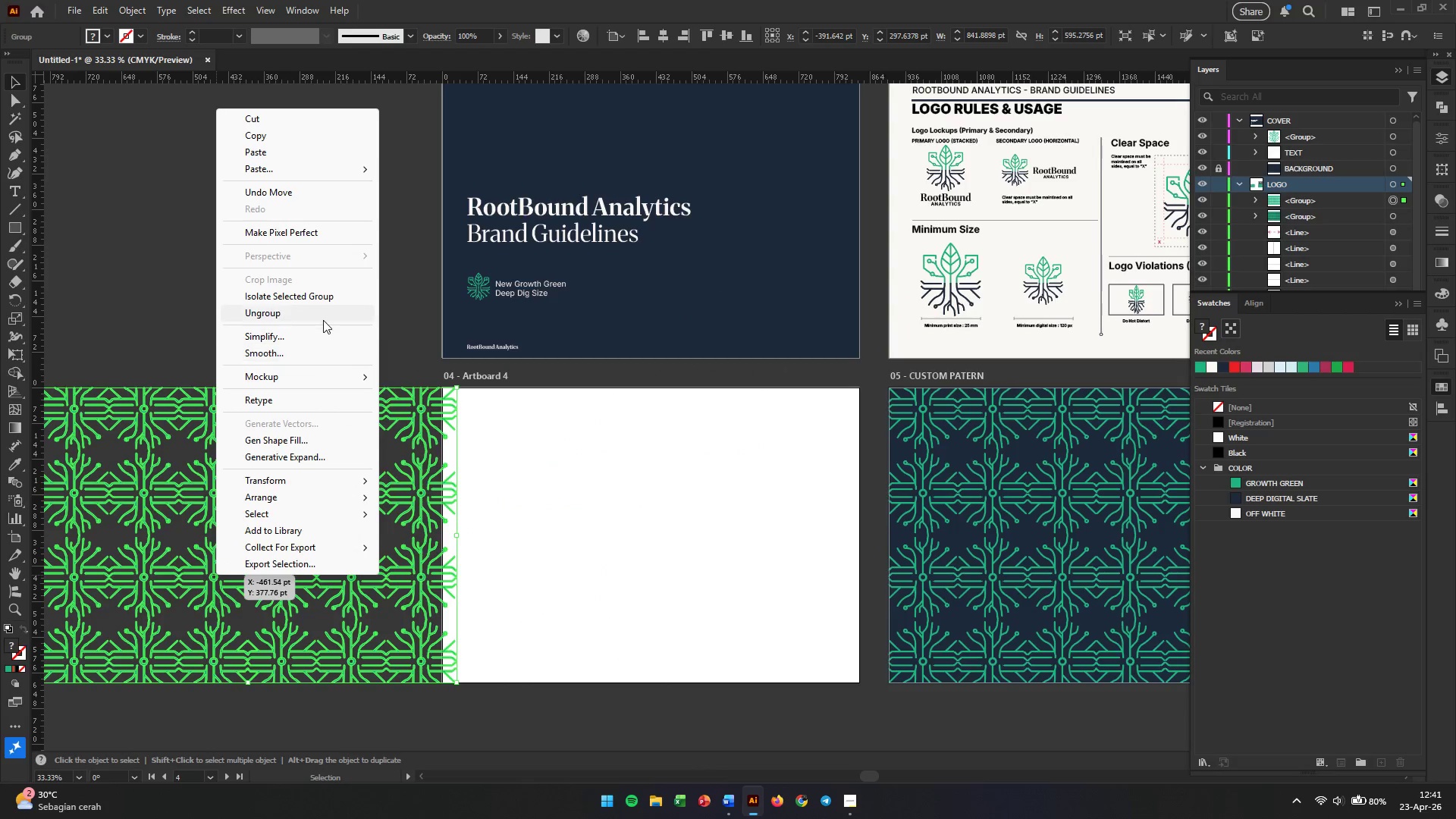 
left_click([321, 320])
 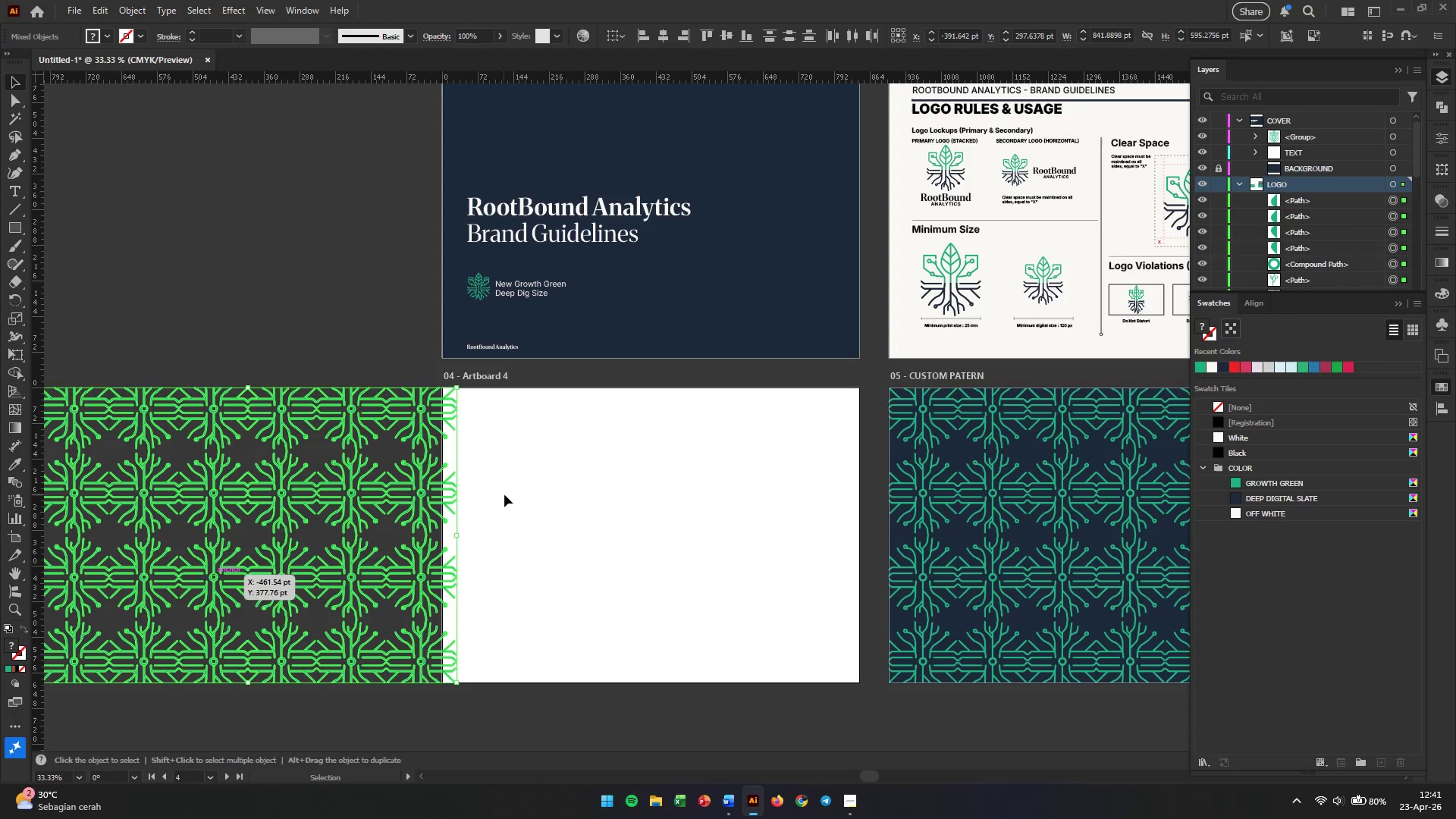 
left_click([507, 495])
 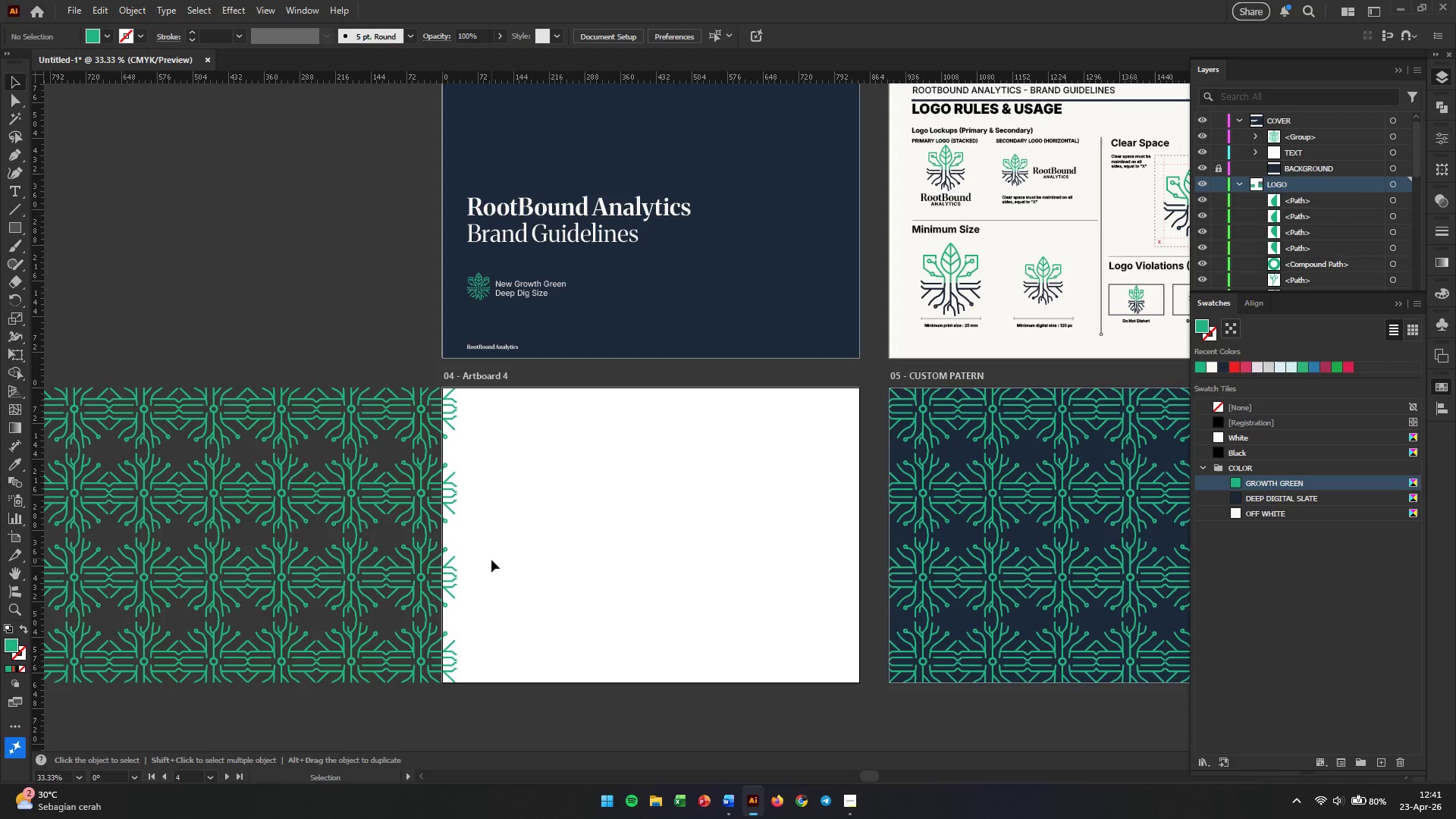 
hold_key(key=Space, duration=0.7)
 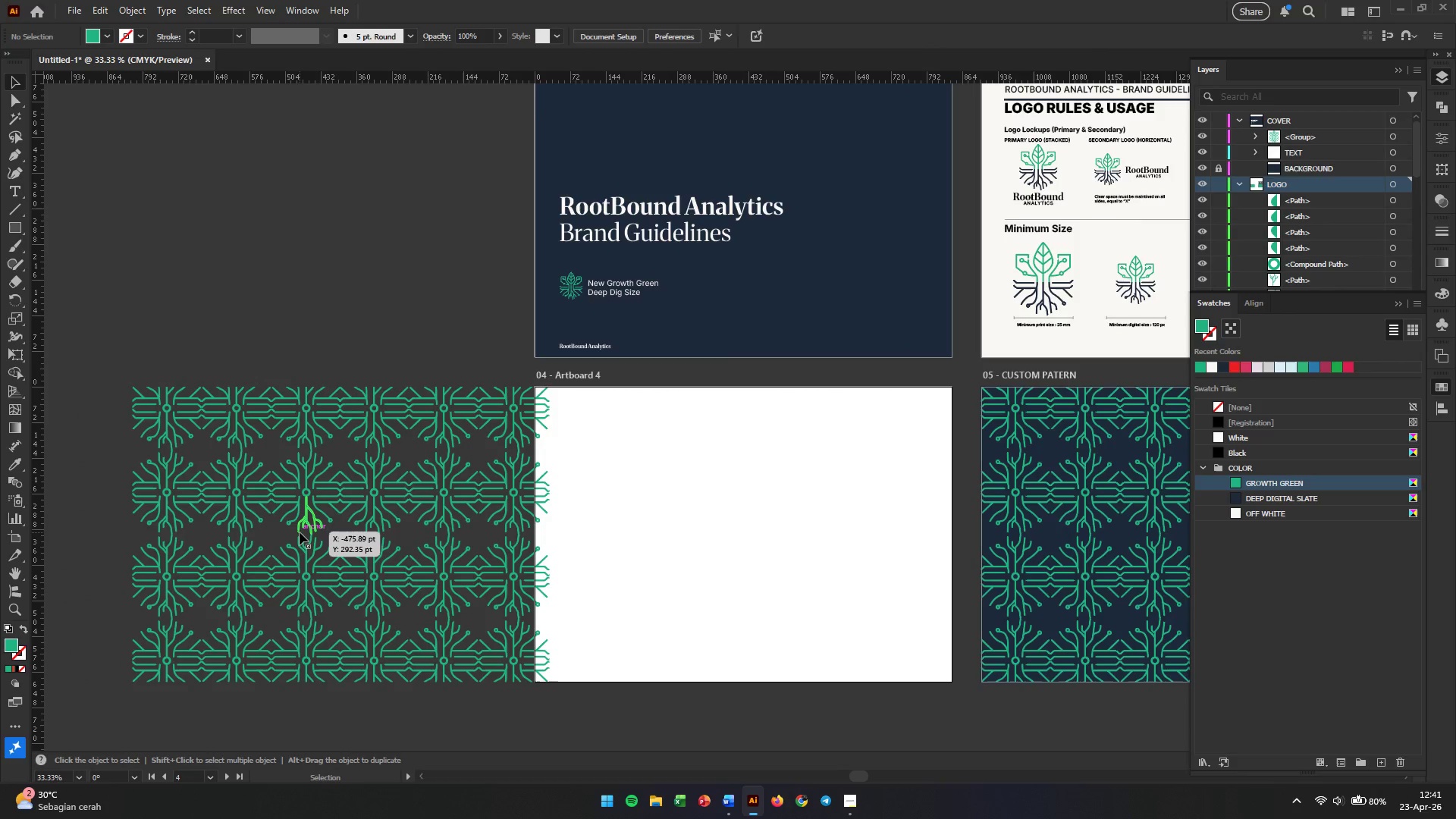 
left_click_drag(start_coordinate=[383, 637], to_coordinate=[475, 636])
 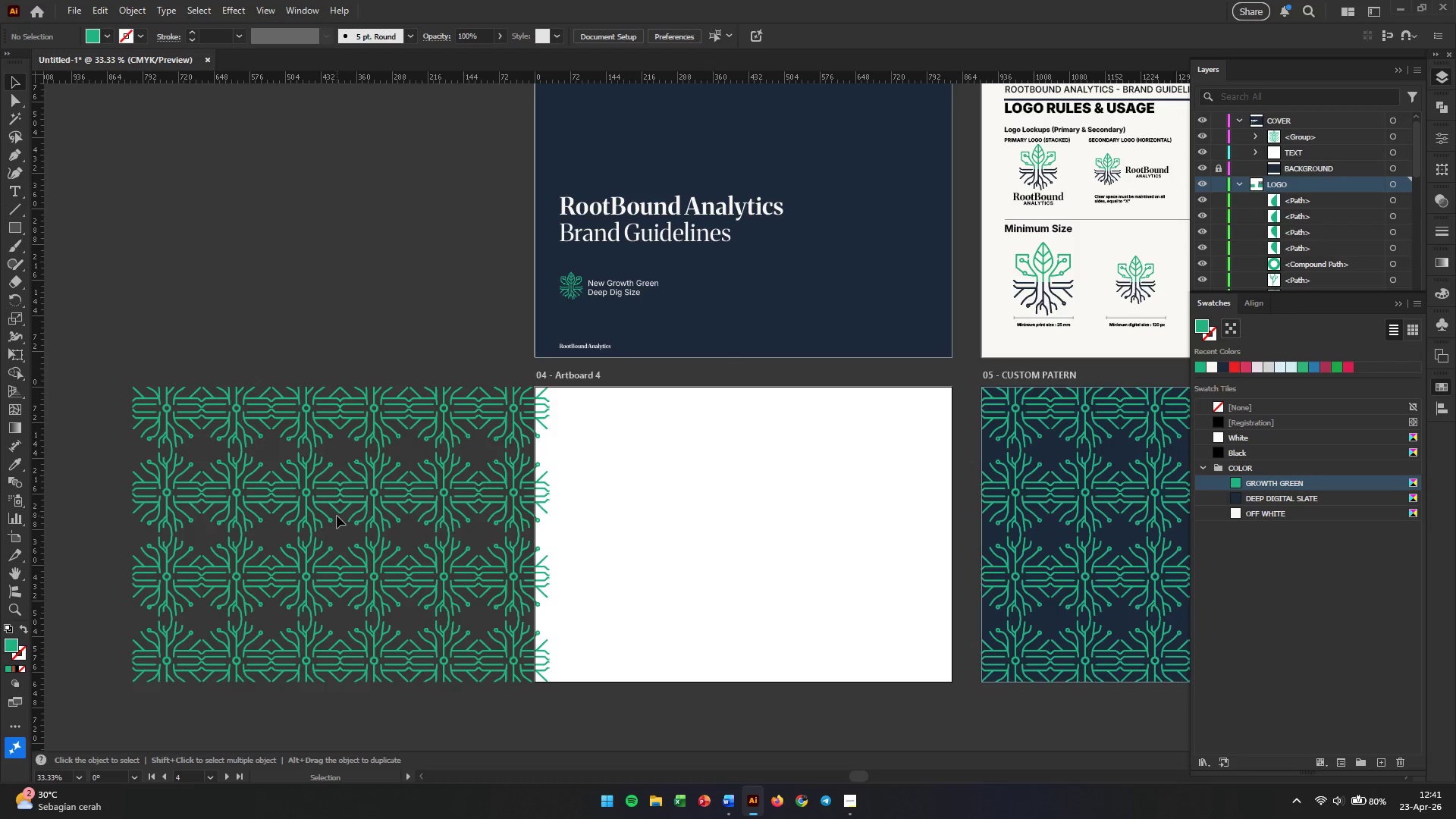 
wait(7.7)
 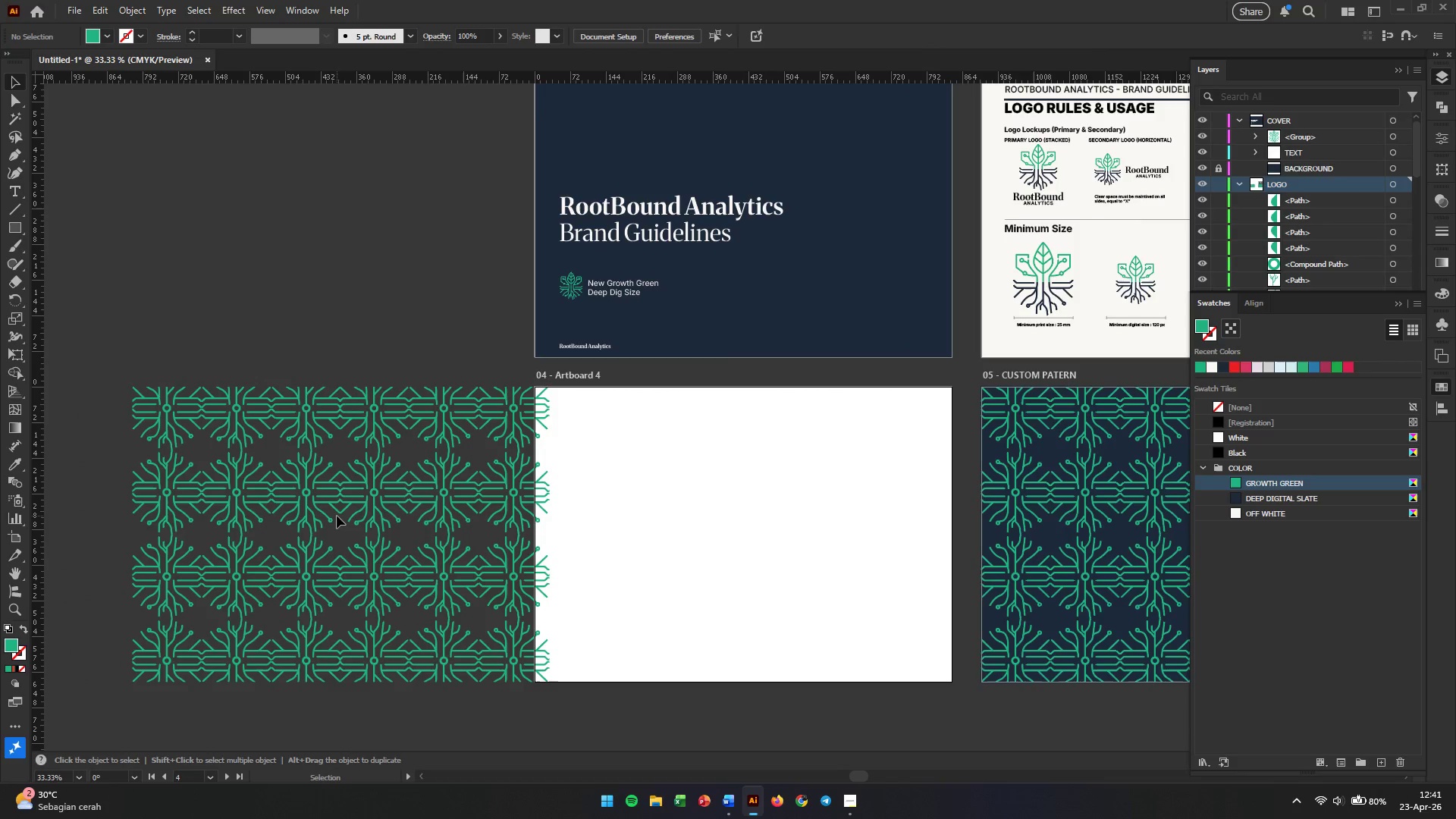 
left_click_drag(start_coordinate=[94, 353], to_coordinate=[535, 430])
 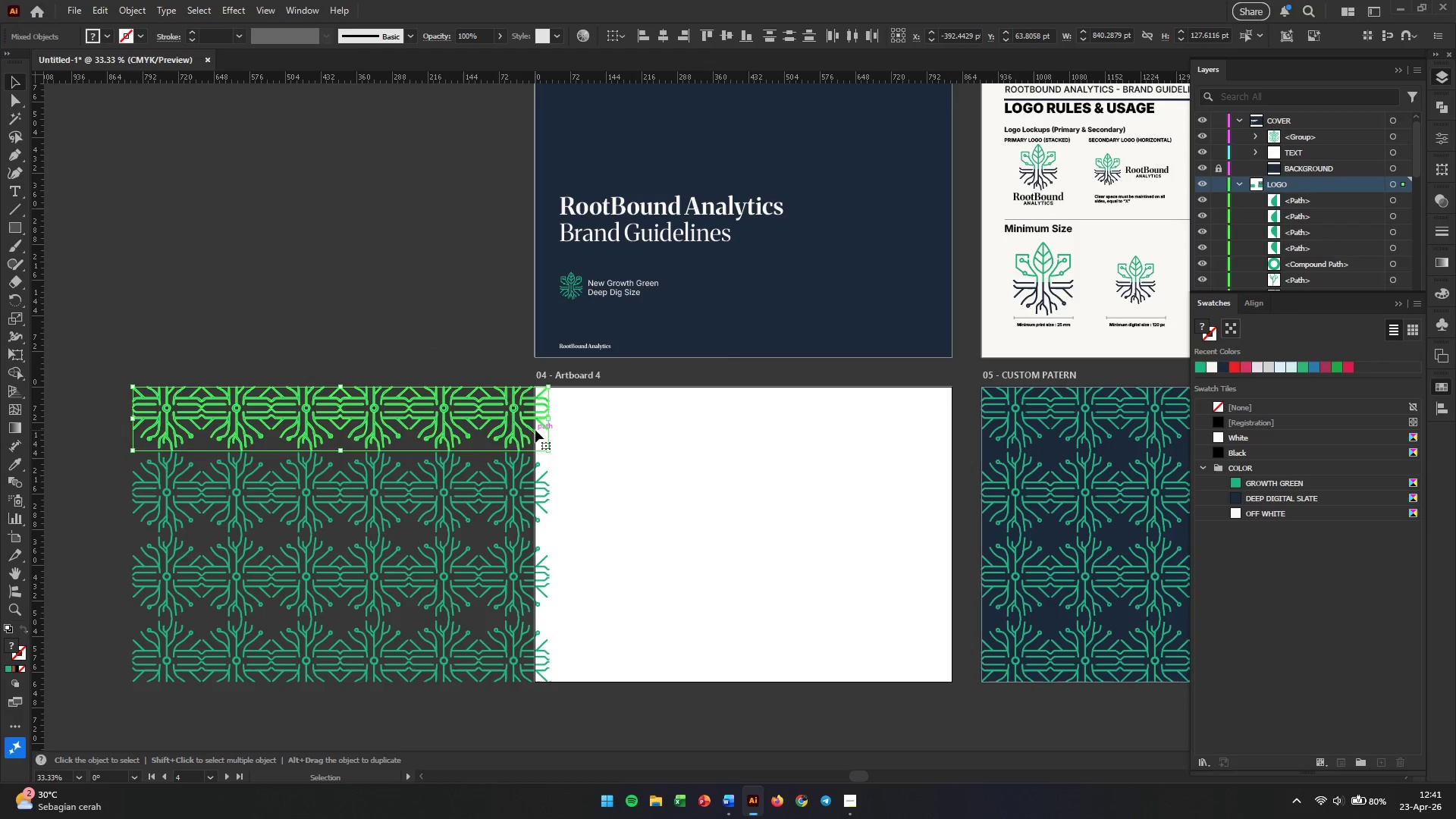 
key(Backspace)
 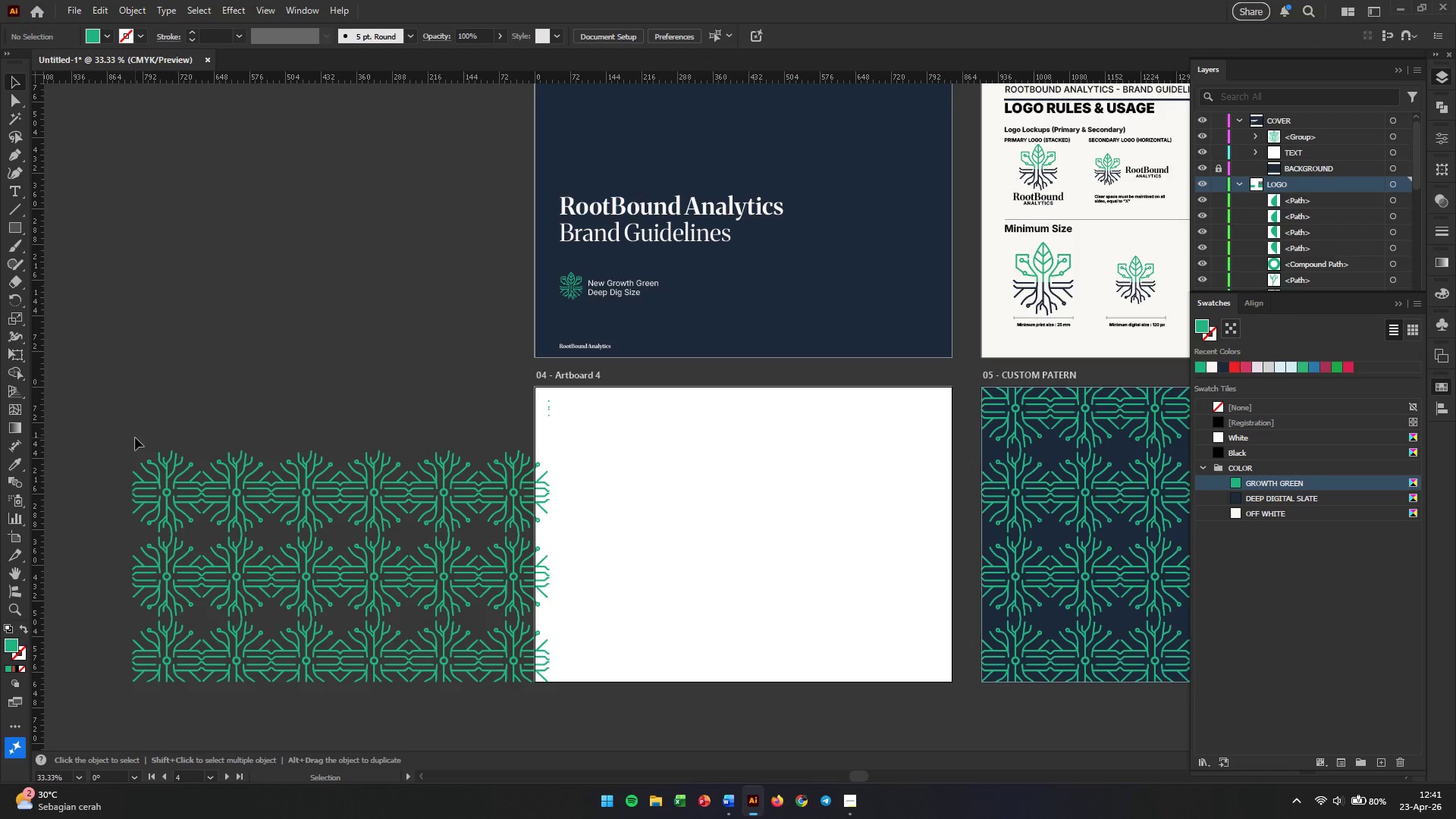 
left_click_drag(start_coordinate=[118, 439], to_coordinate=[546, 503])
 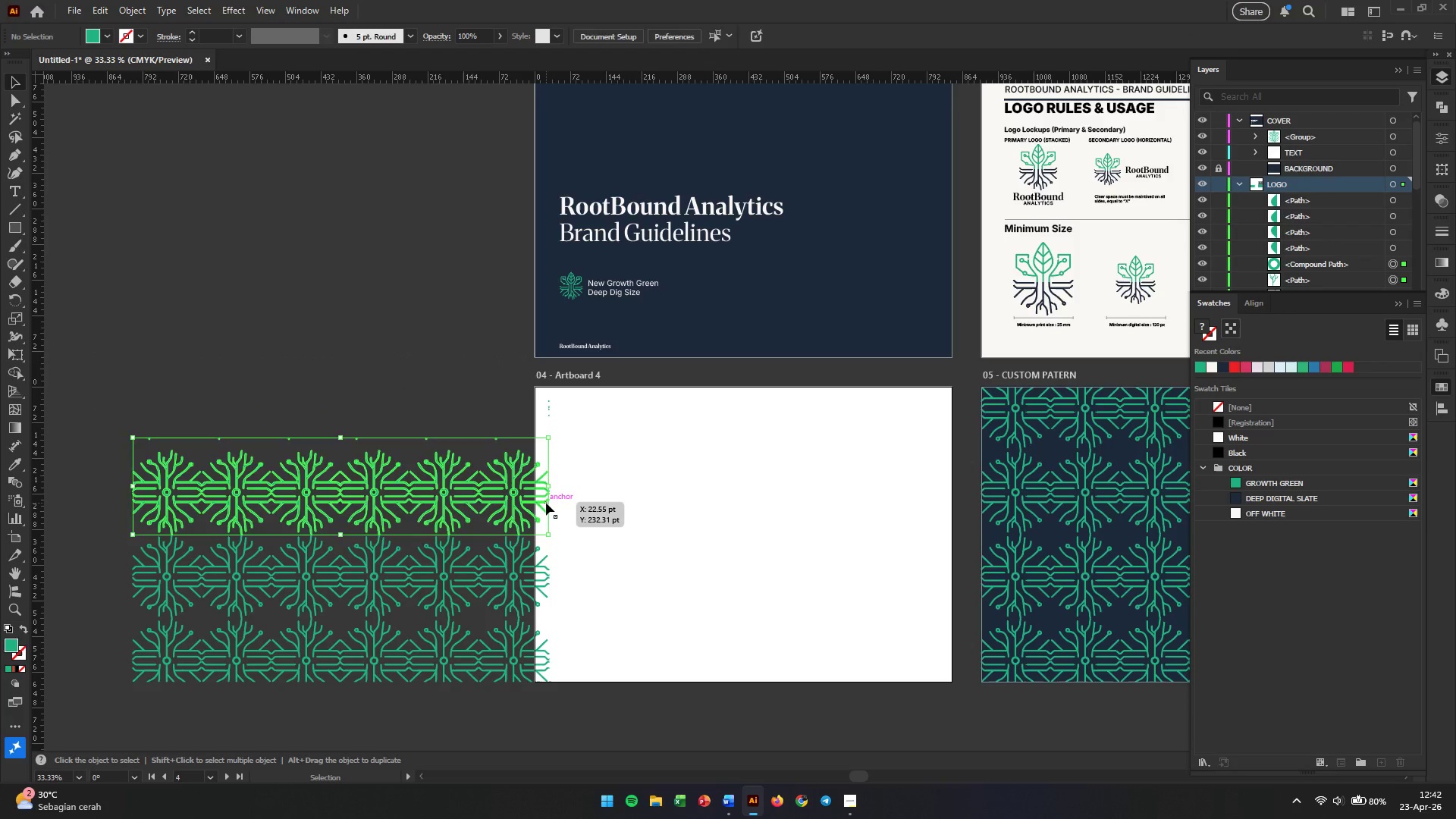 
key(Backspace)
 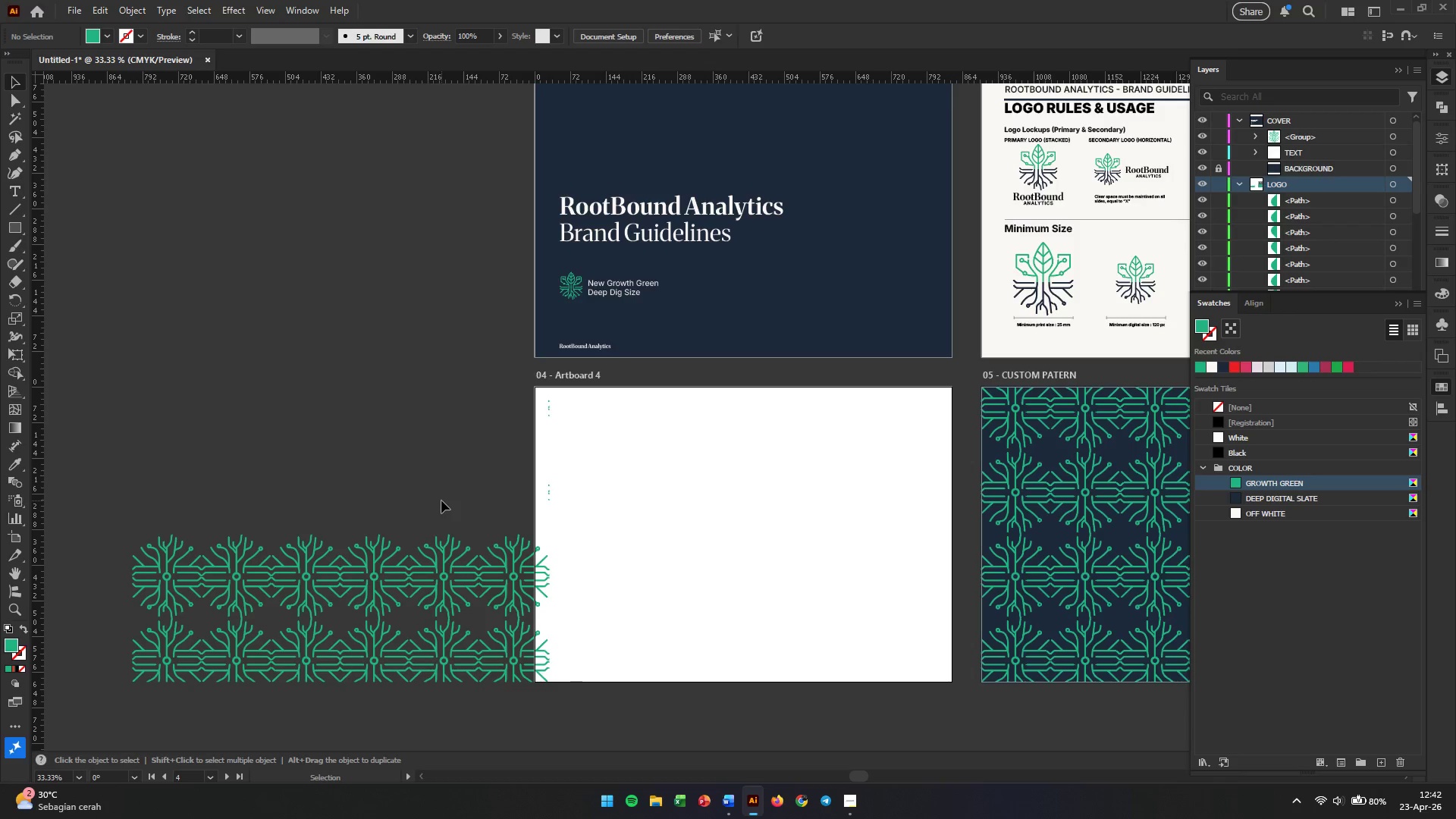 
left_click([432, 580])
 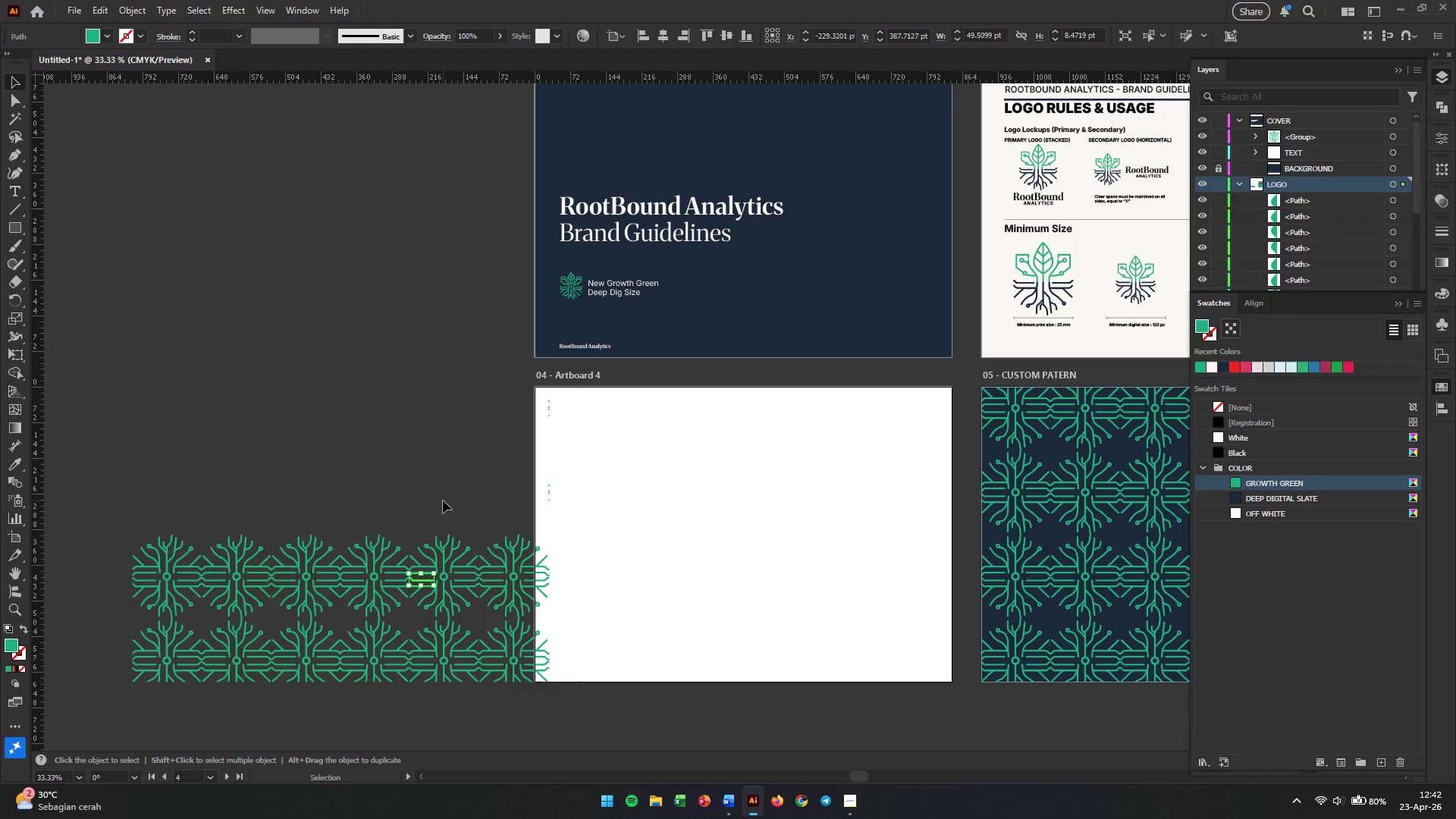 
left_click([444, 489])
 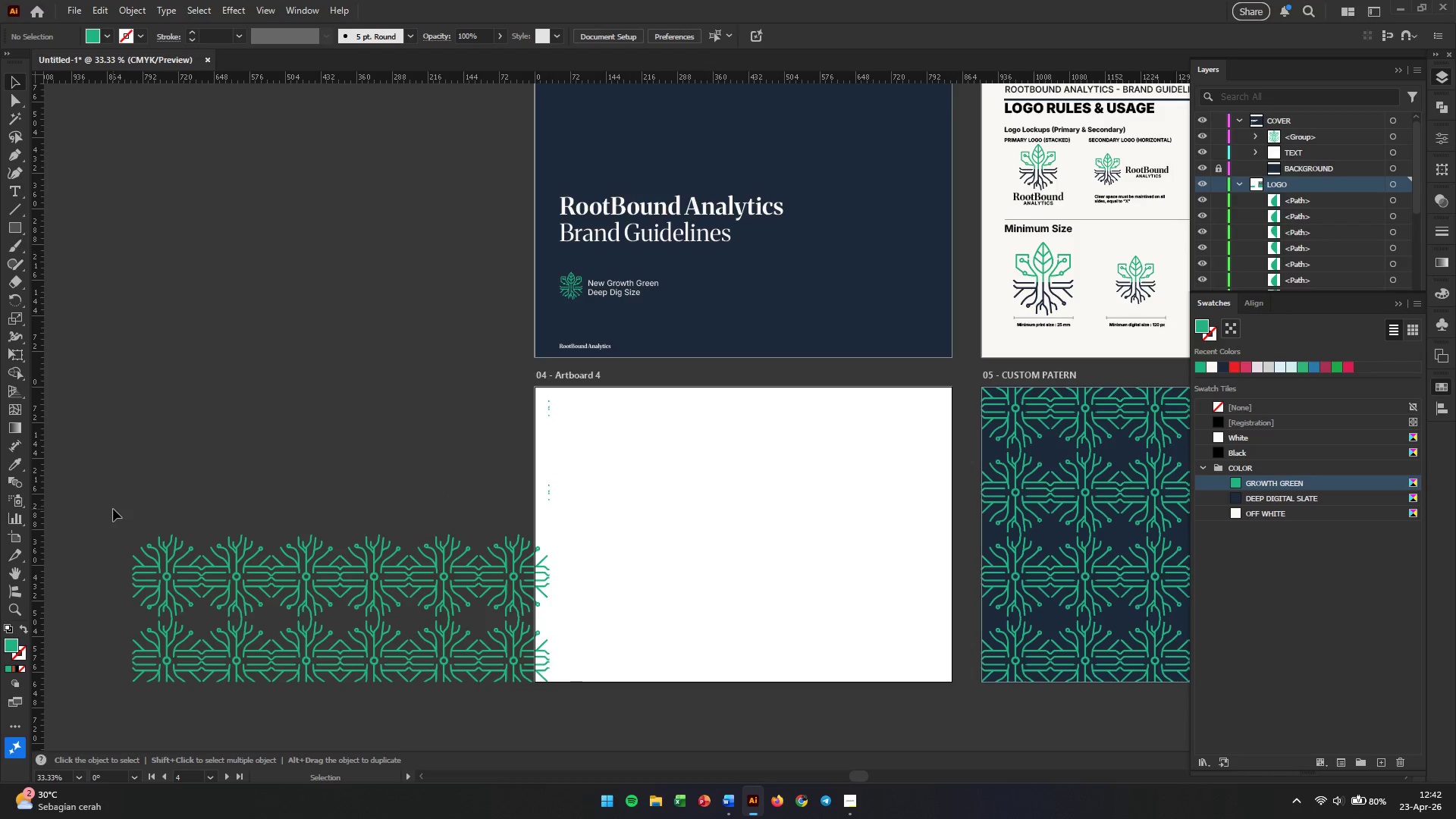 
left_click_drag(start_coordinate=[98, 510], to_coordinate=[469, 588])
 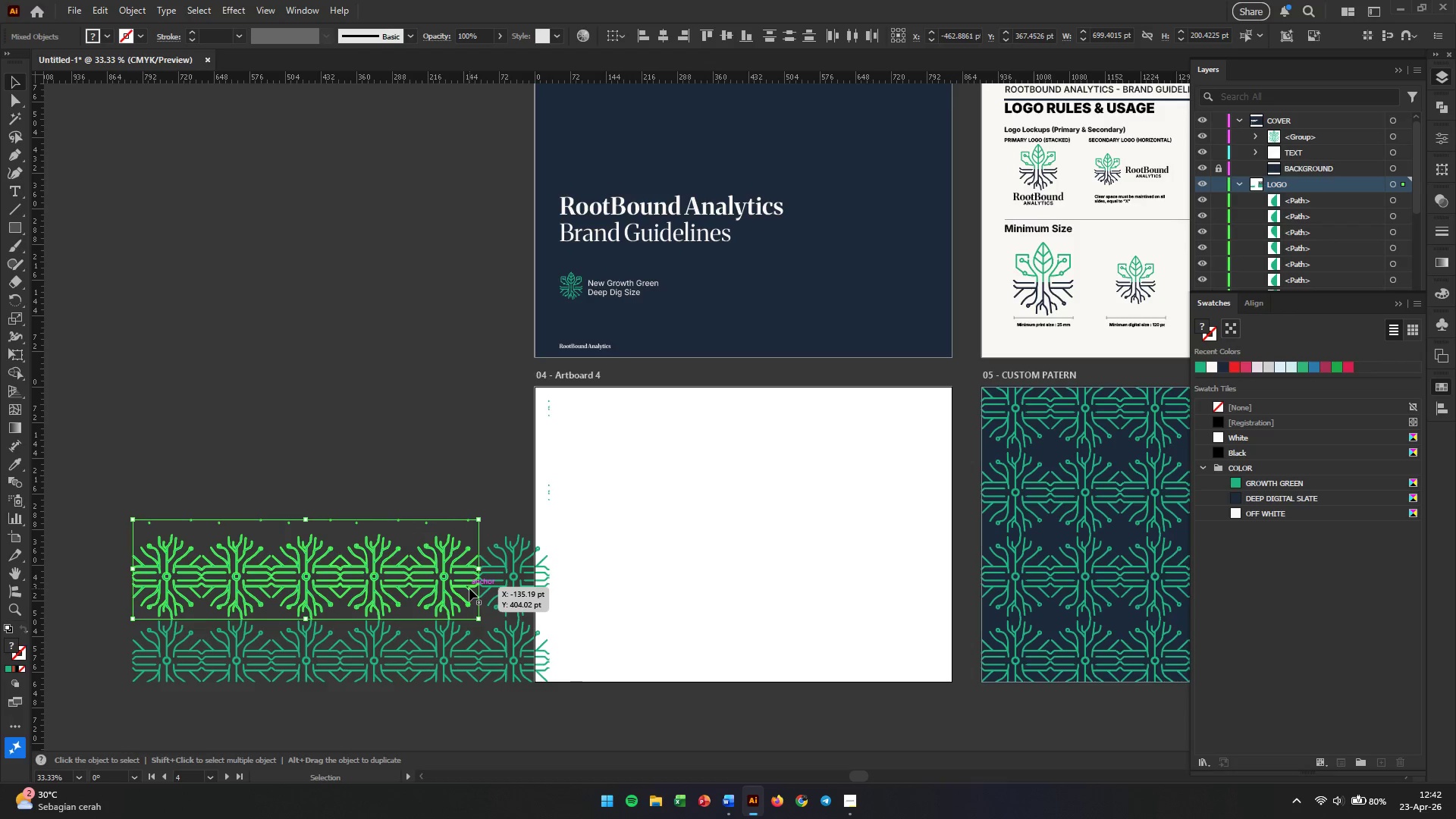 
key(Backspace)
 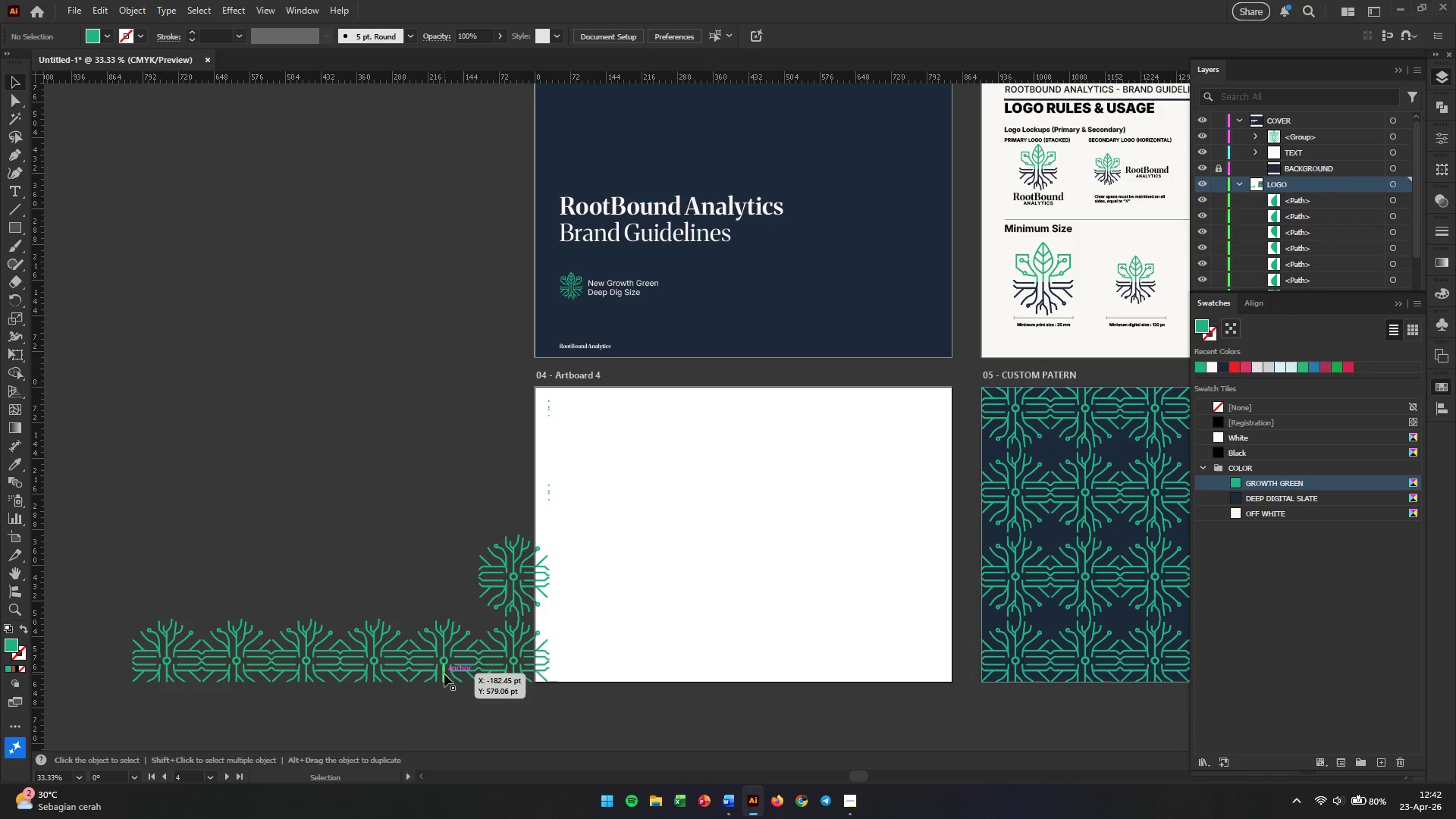 
wait(11.3)
 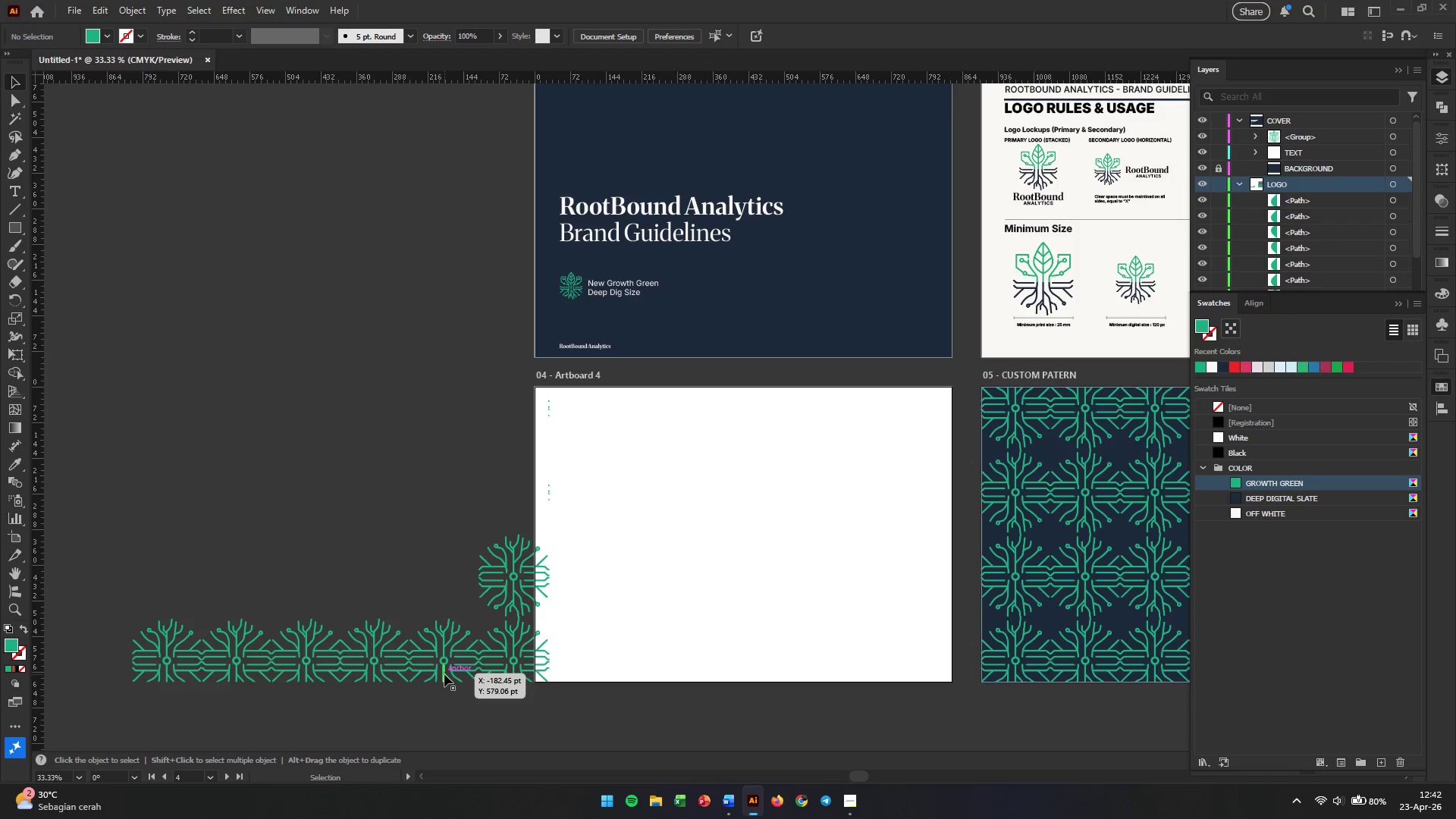 
key(Control+Z)
 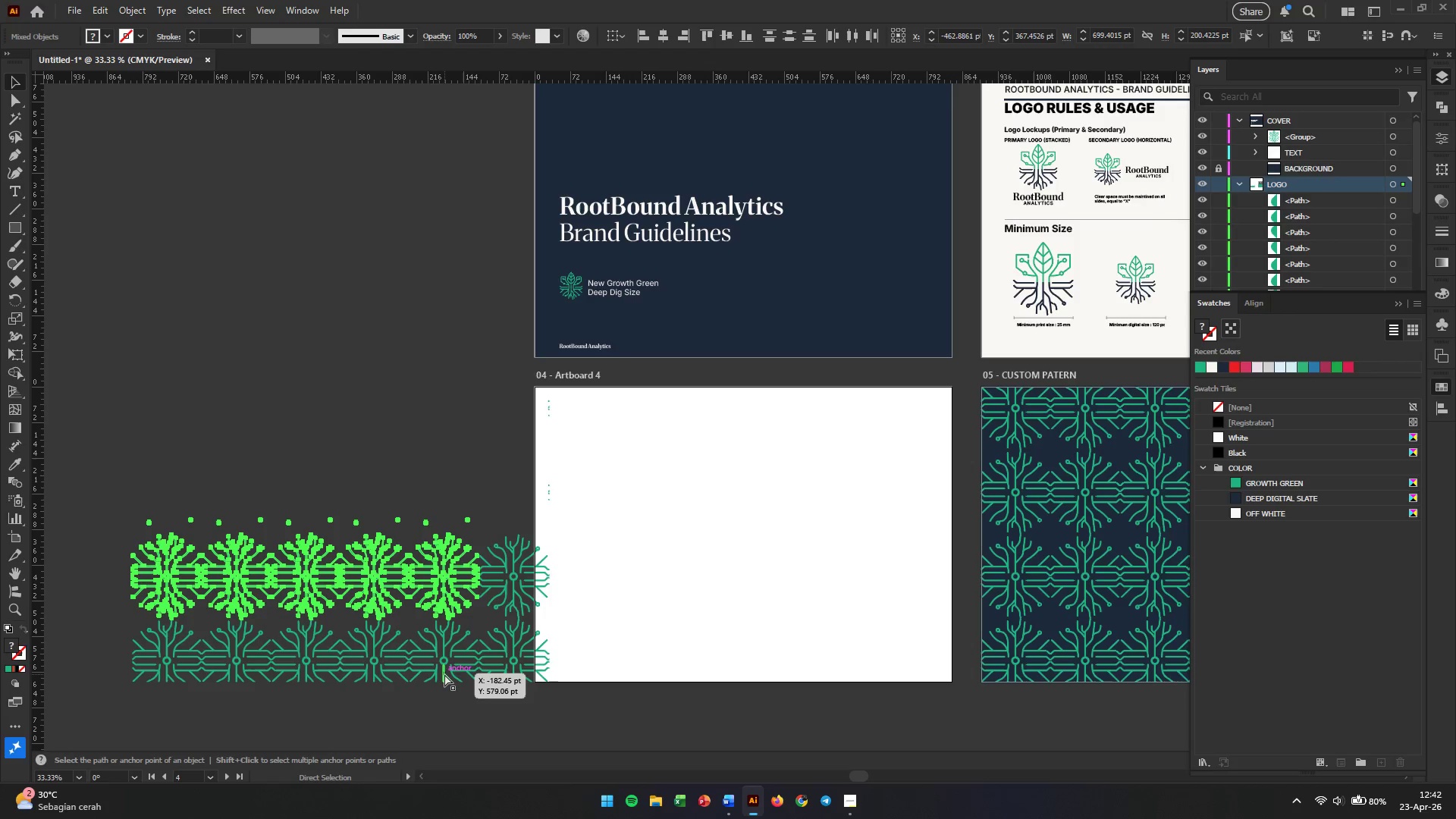 
key(Control+Z)
 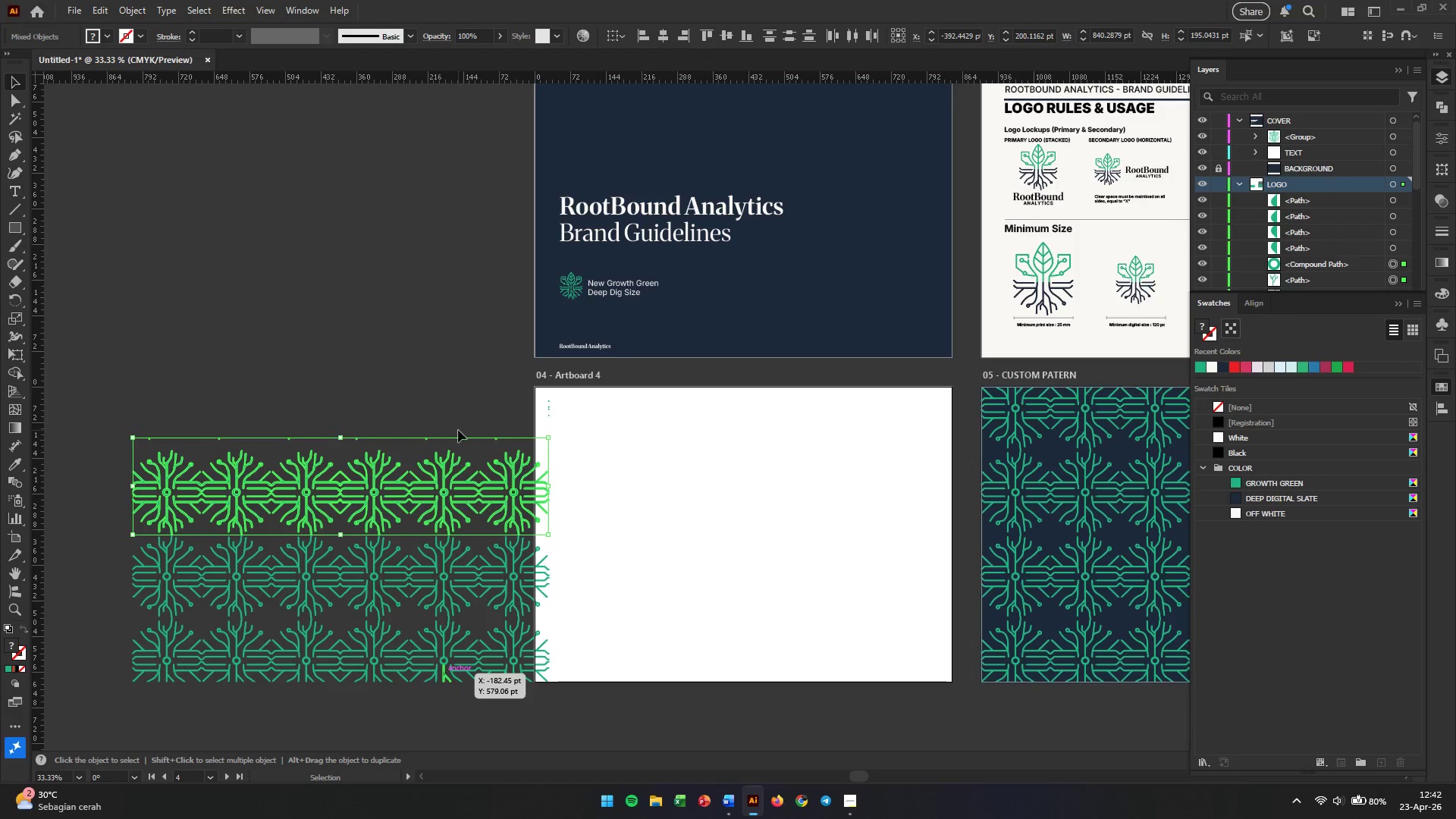 
left_click([444, 369])
 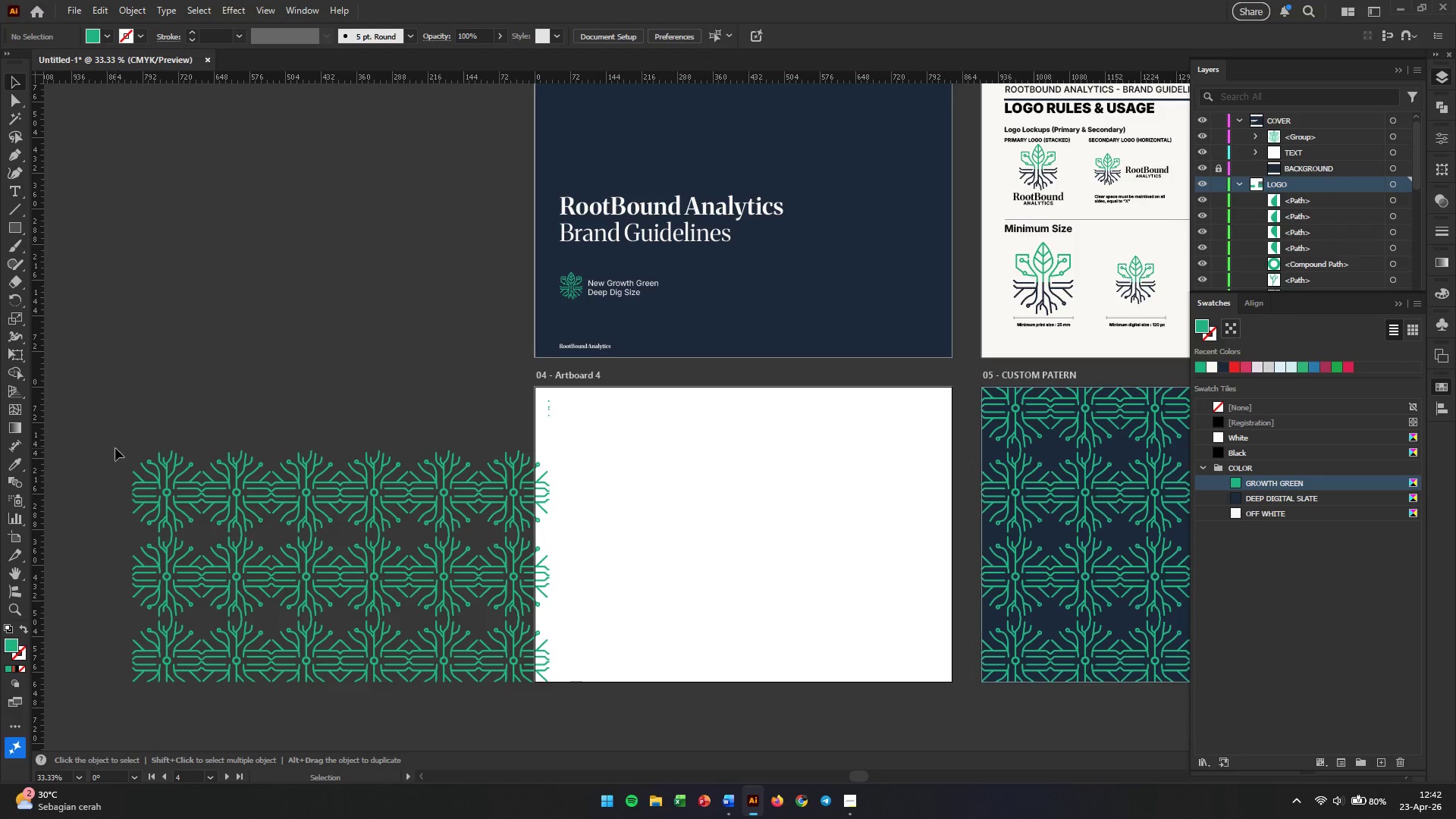 
left_click_drag(start_coordinate=[105, 431], to_coordinate=[400, 504])
 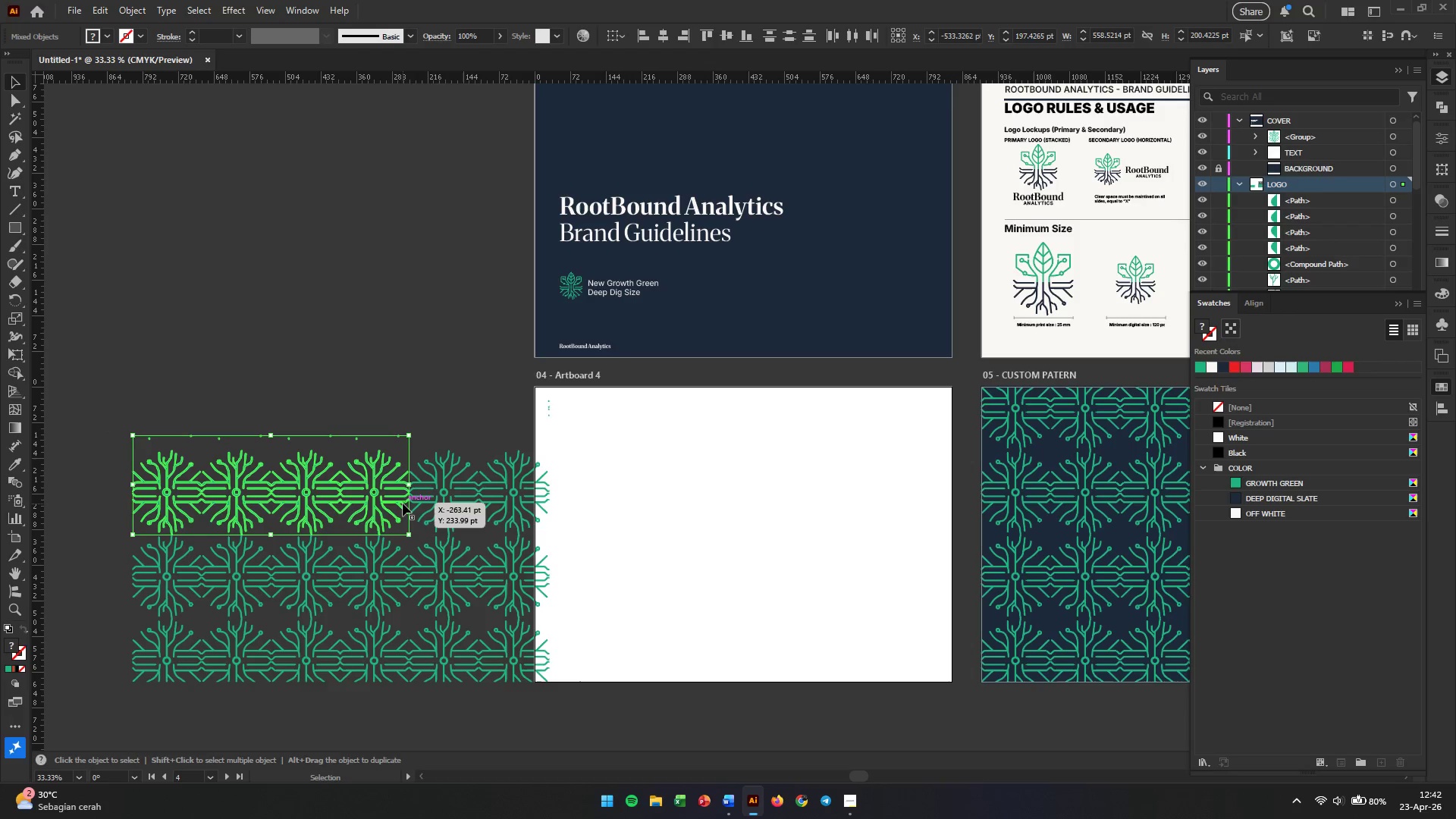 
key(Backspace)
 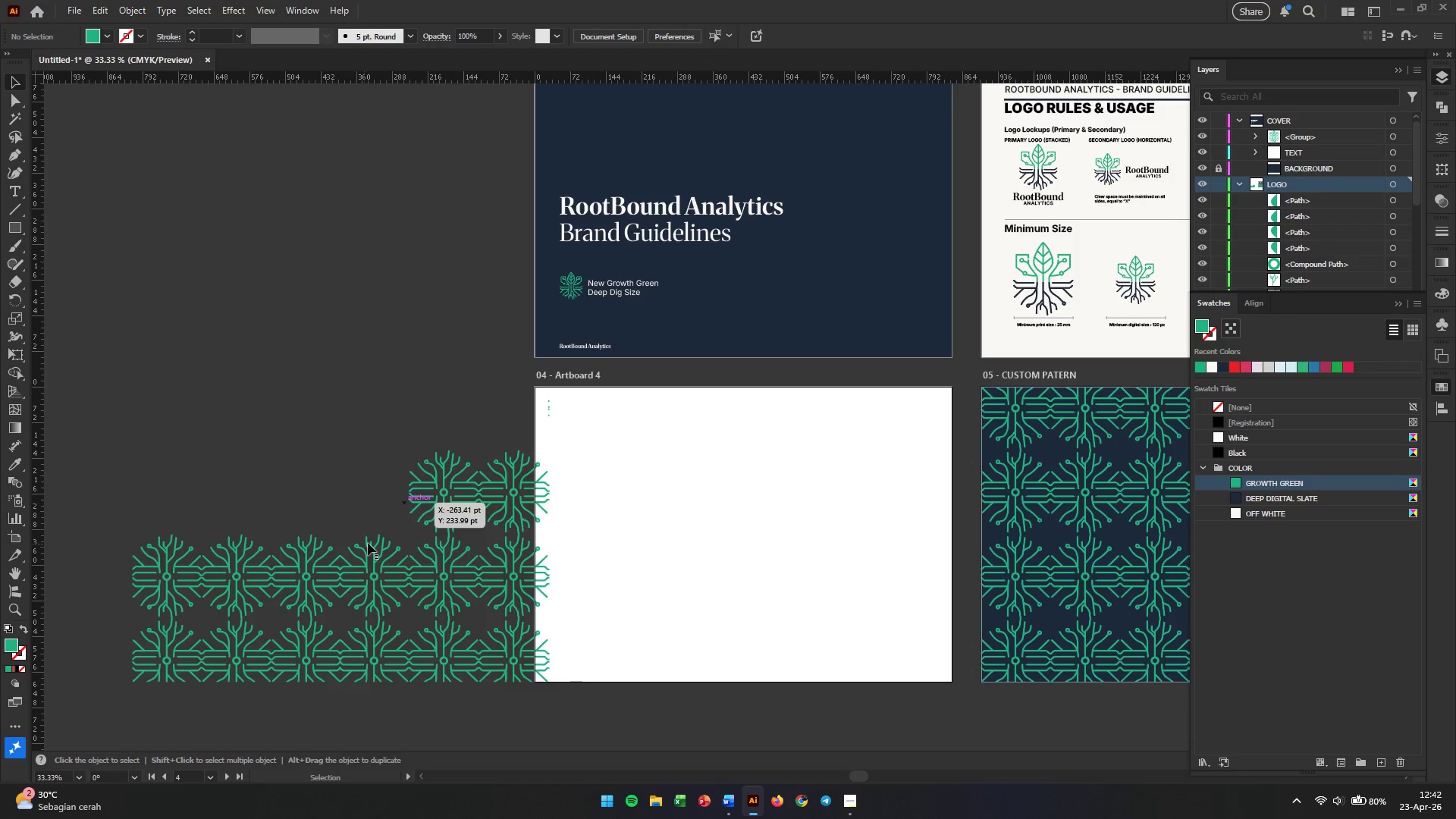 
left_click_drag(start_coordinate=[96, 533], to_coordinate=[431, 584])
 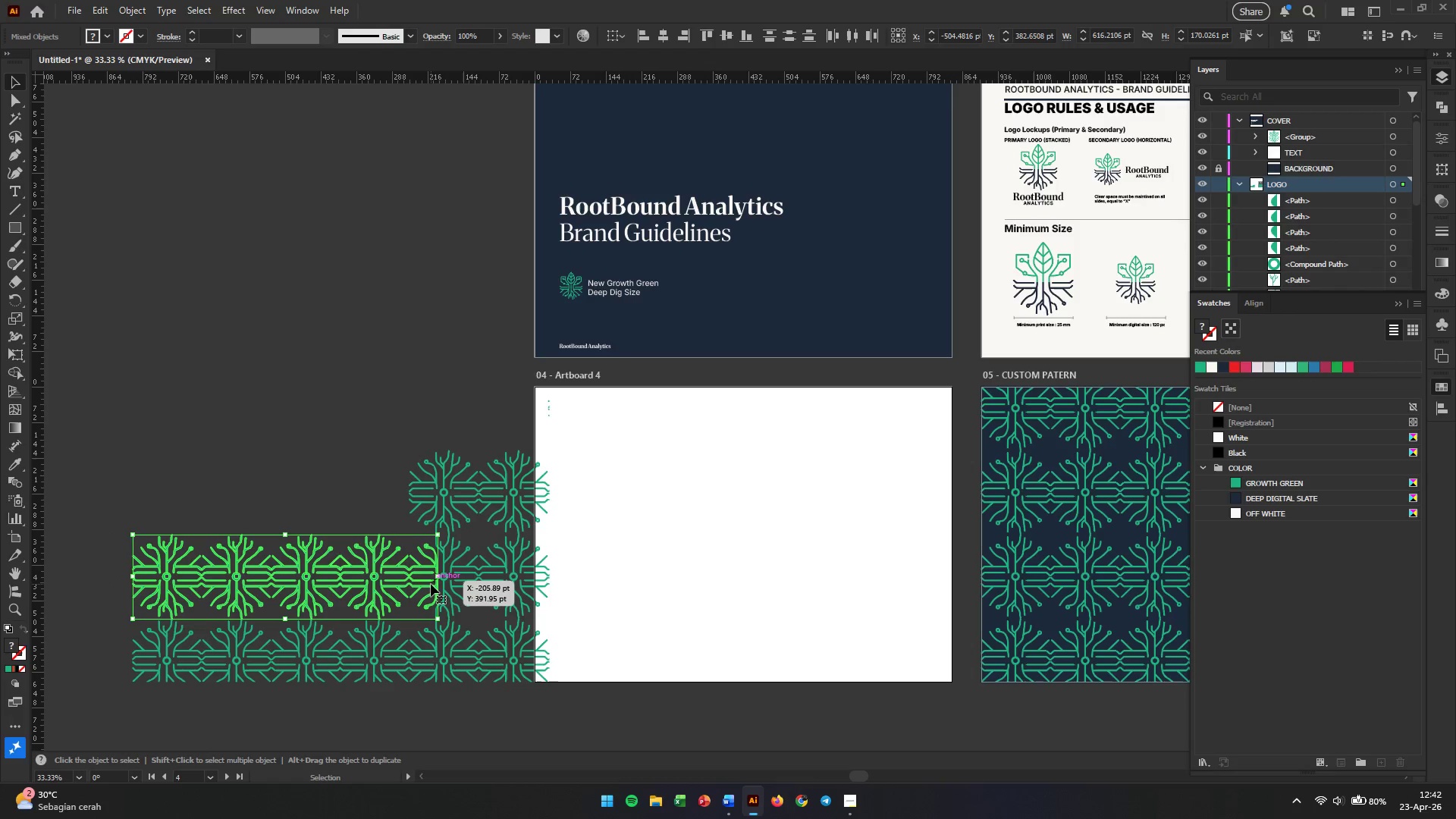 
key(Backspace)
 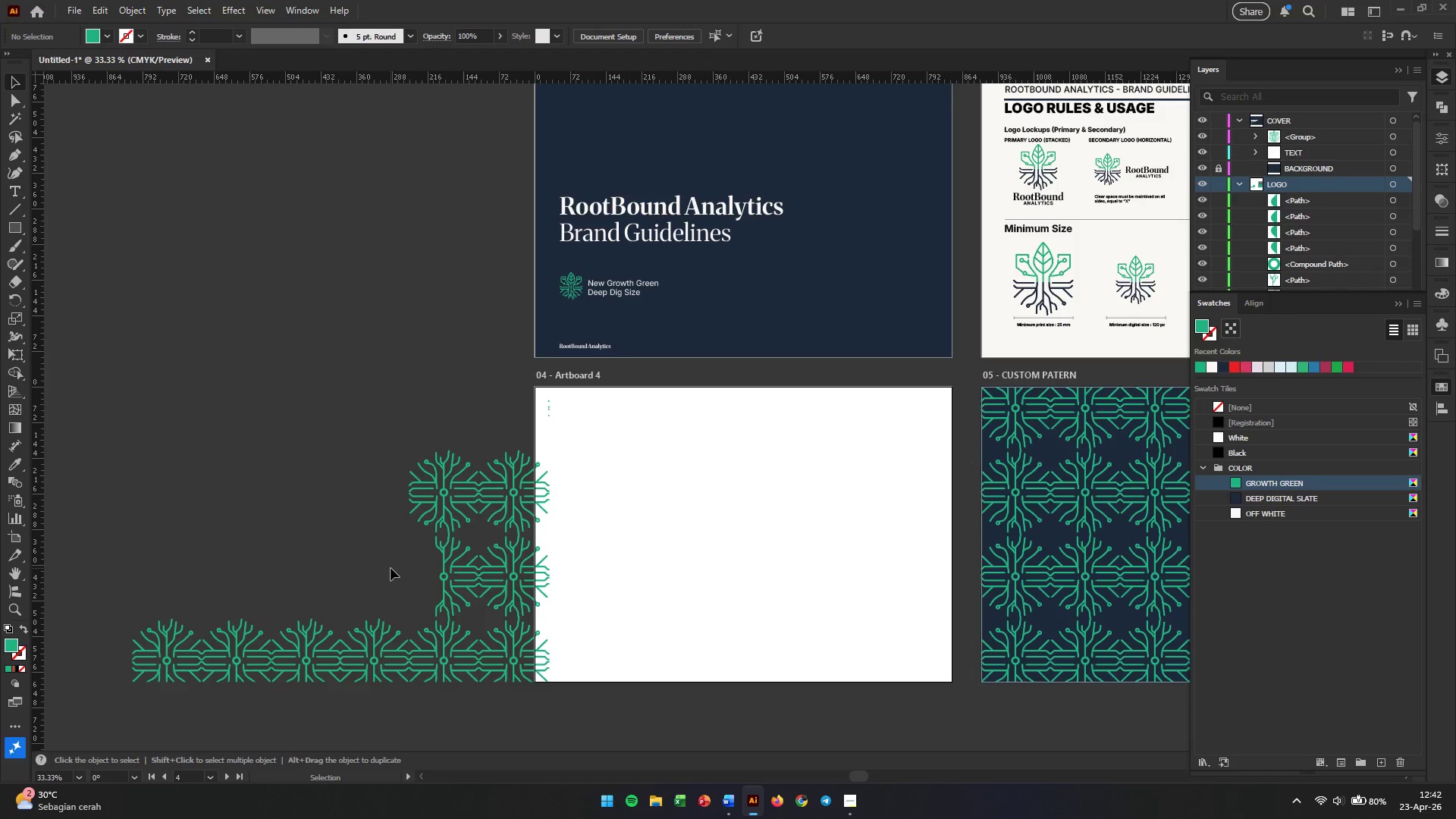 
left_click([391, 568])
 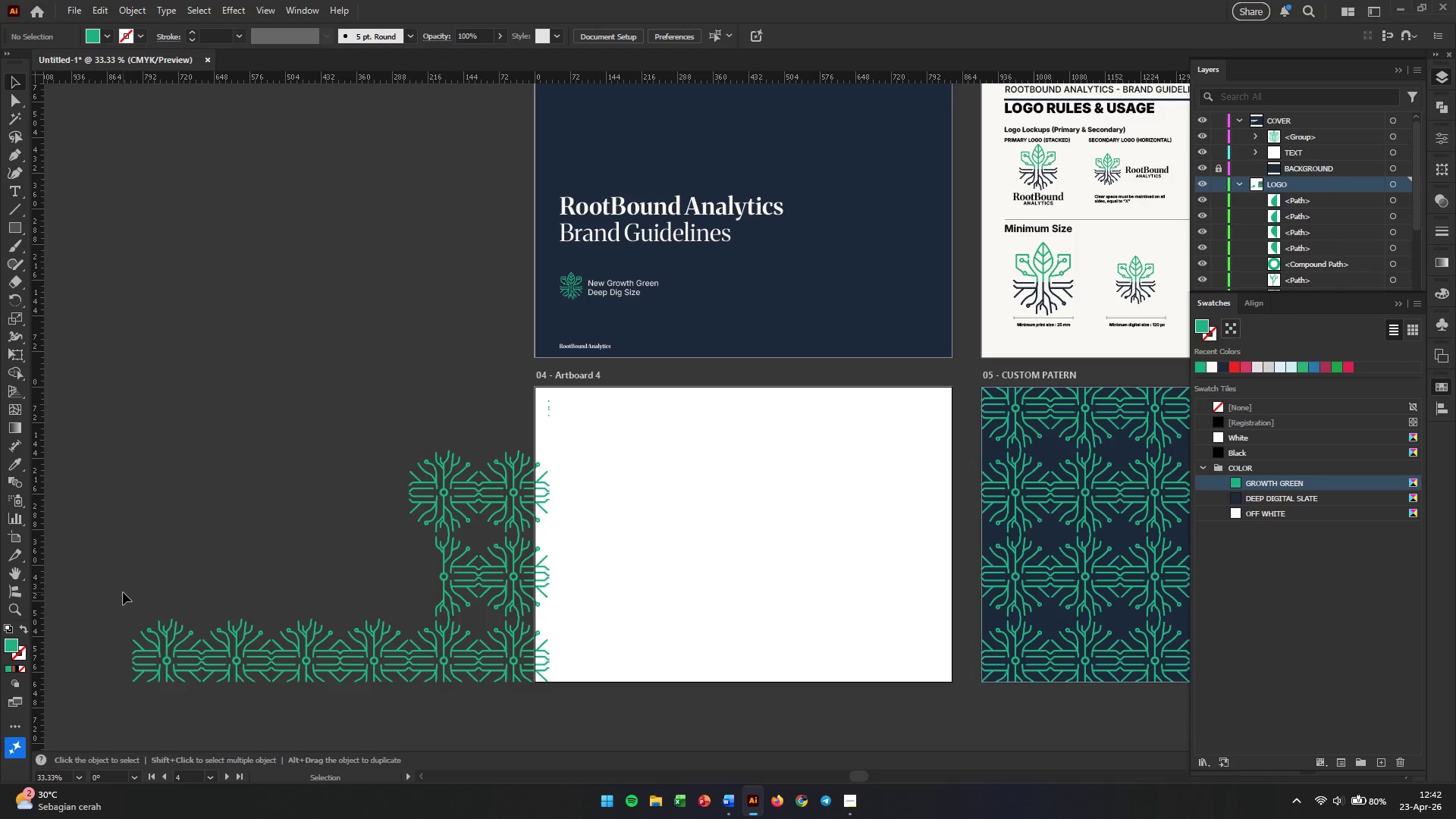 
left_click_drag(start_coordinate=[90, 601], to_coordinate=[394, 691])
 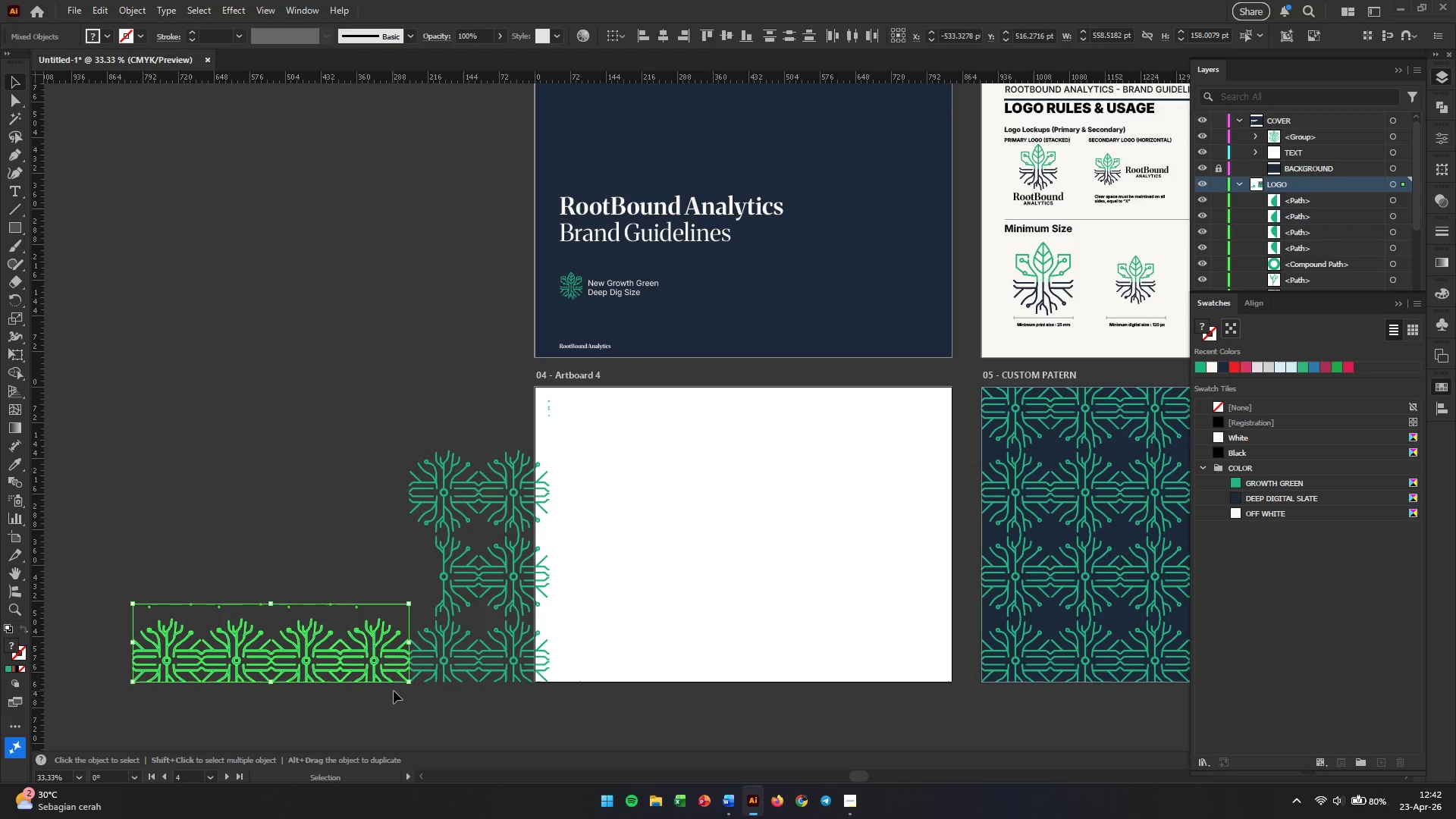 
key(Backspace)
 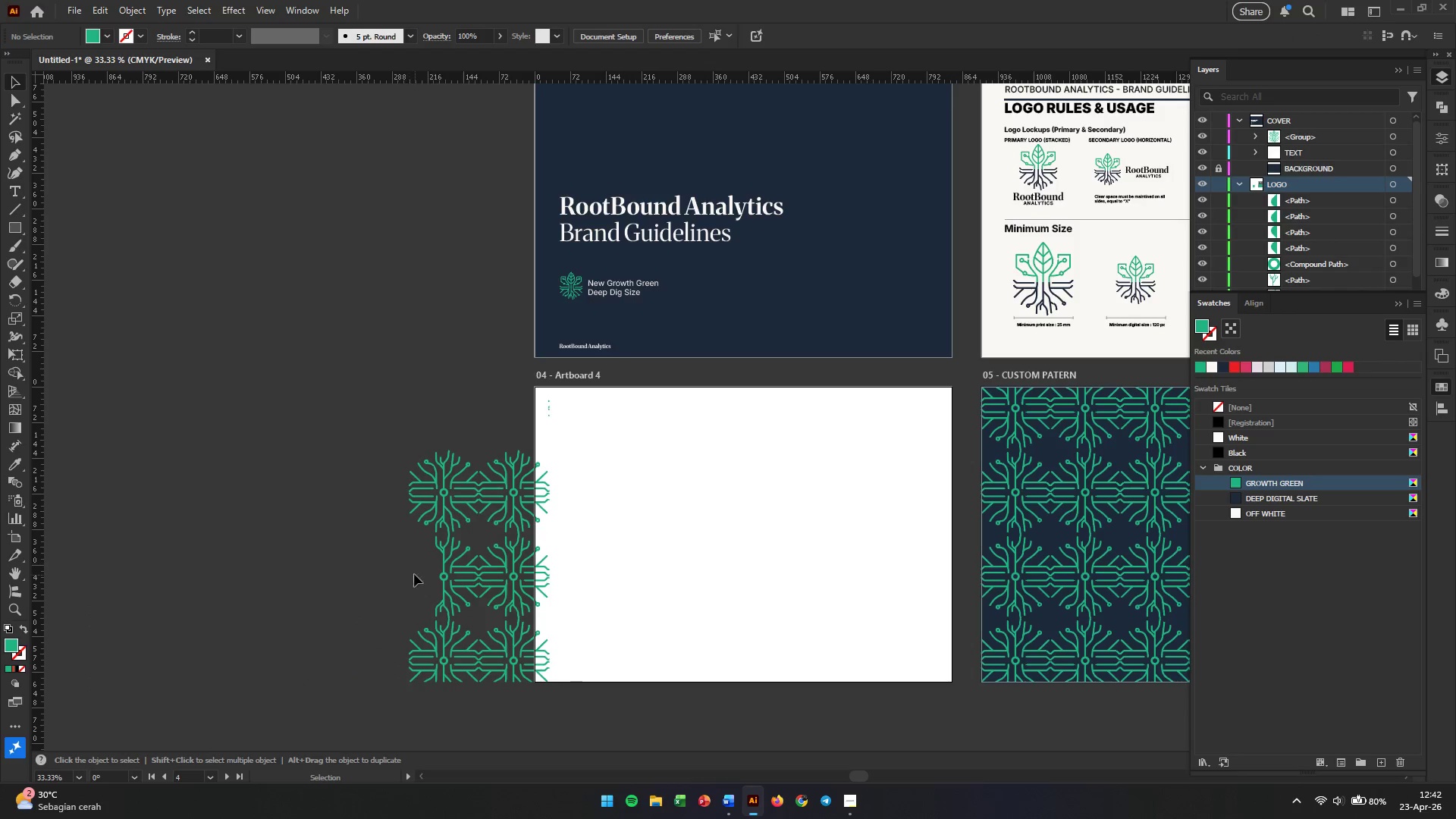 
mouse_move([529, 655])
 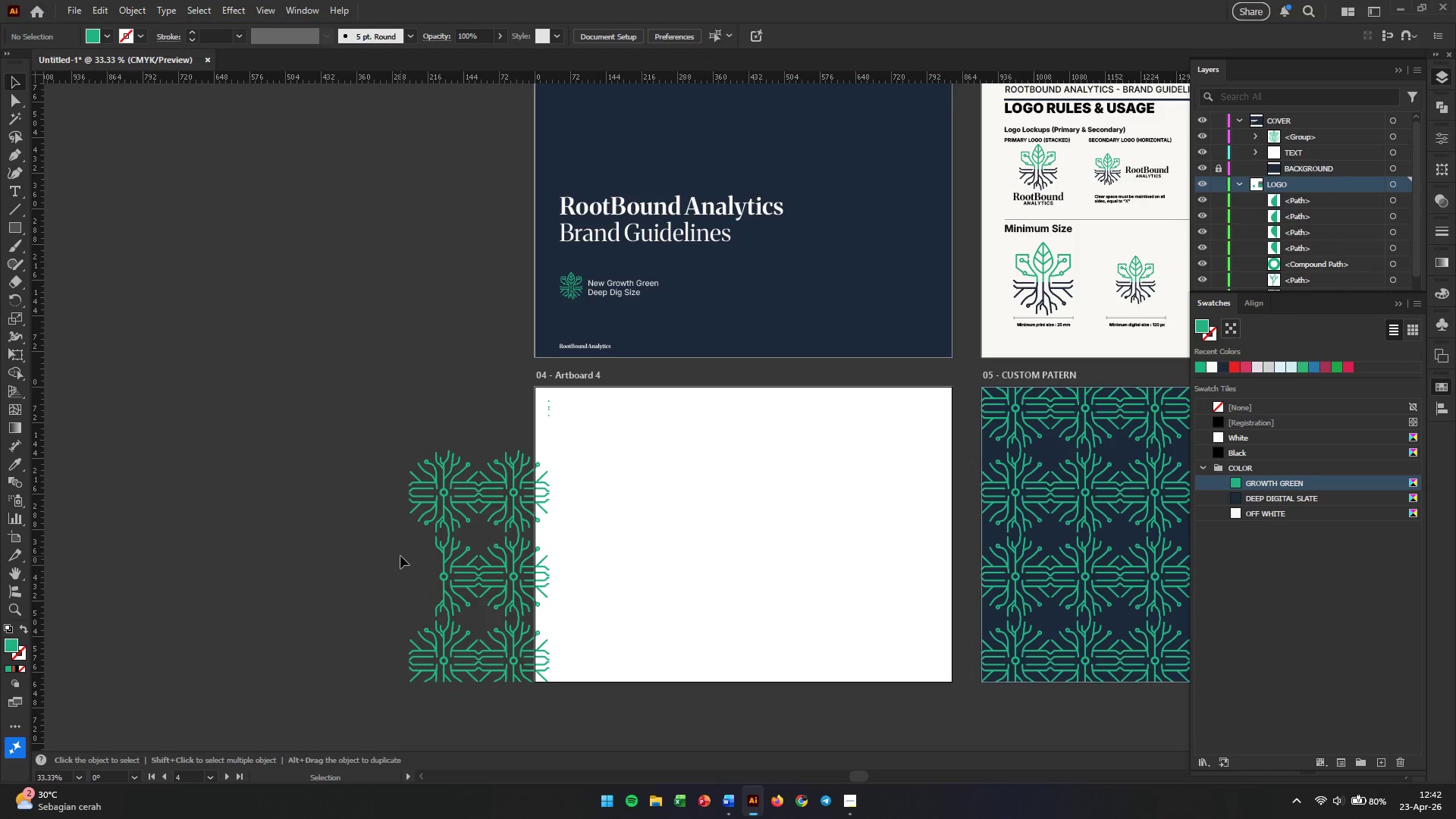 
wait(7.98)
 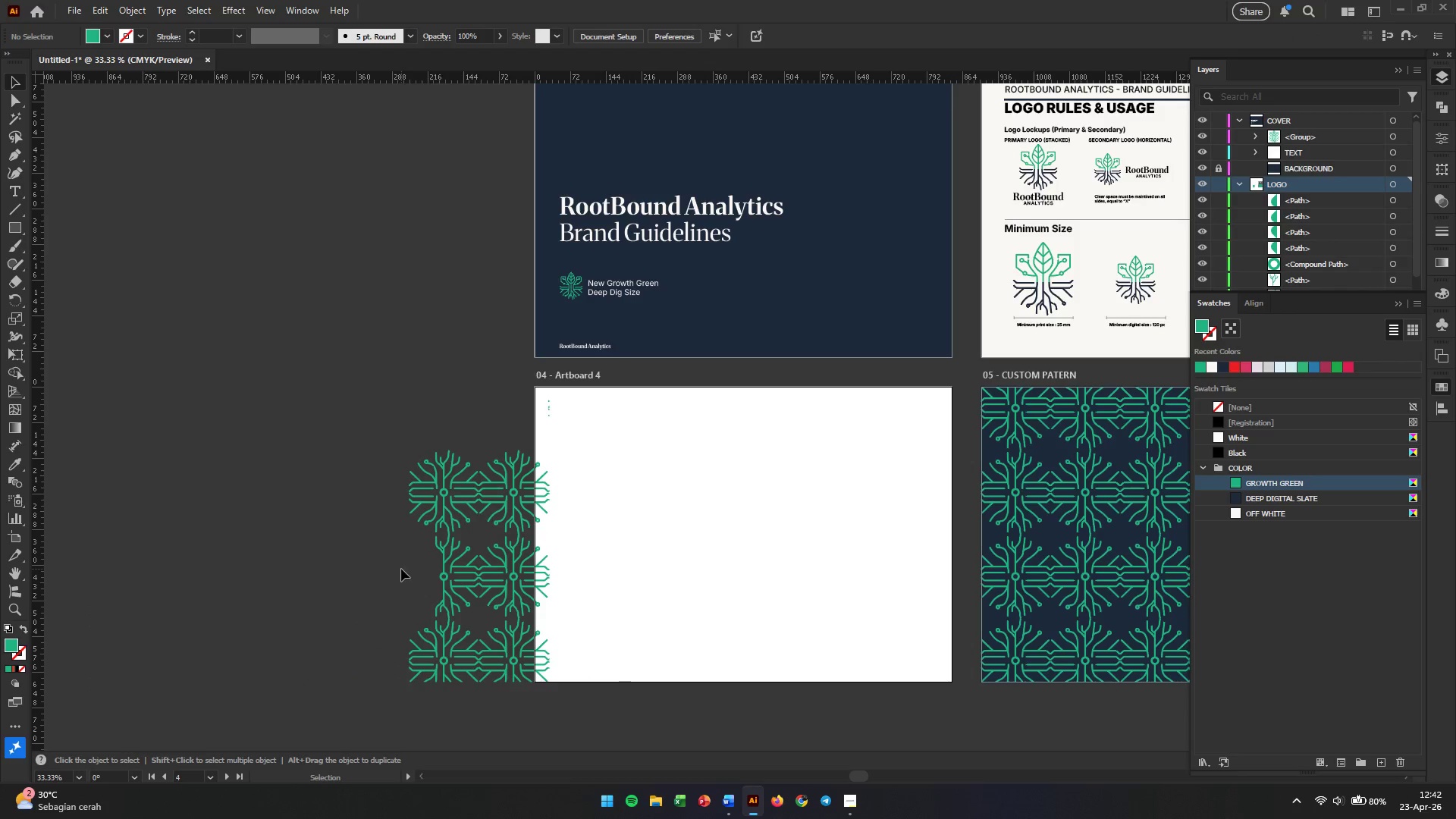 
left_click_drag(start_coordinate=[338, 409], to_coordinate=[583, 723])
 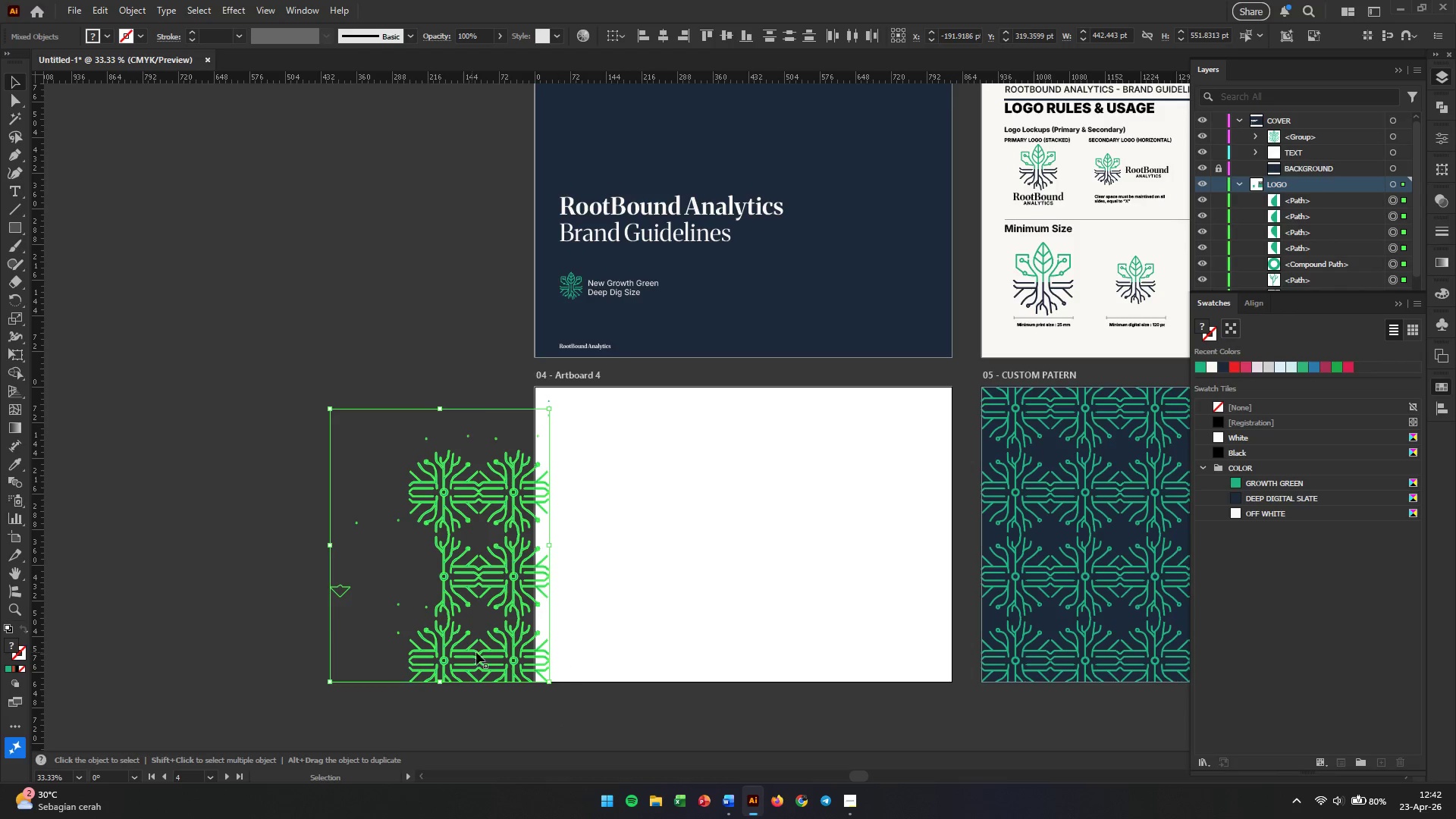 
left_click([255, 592])
 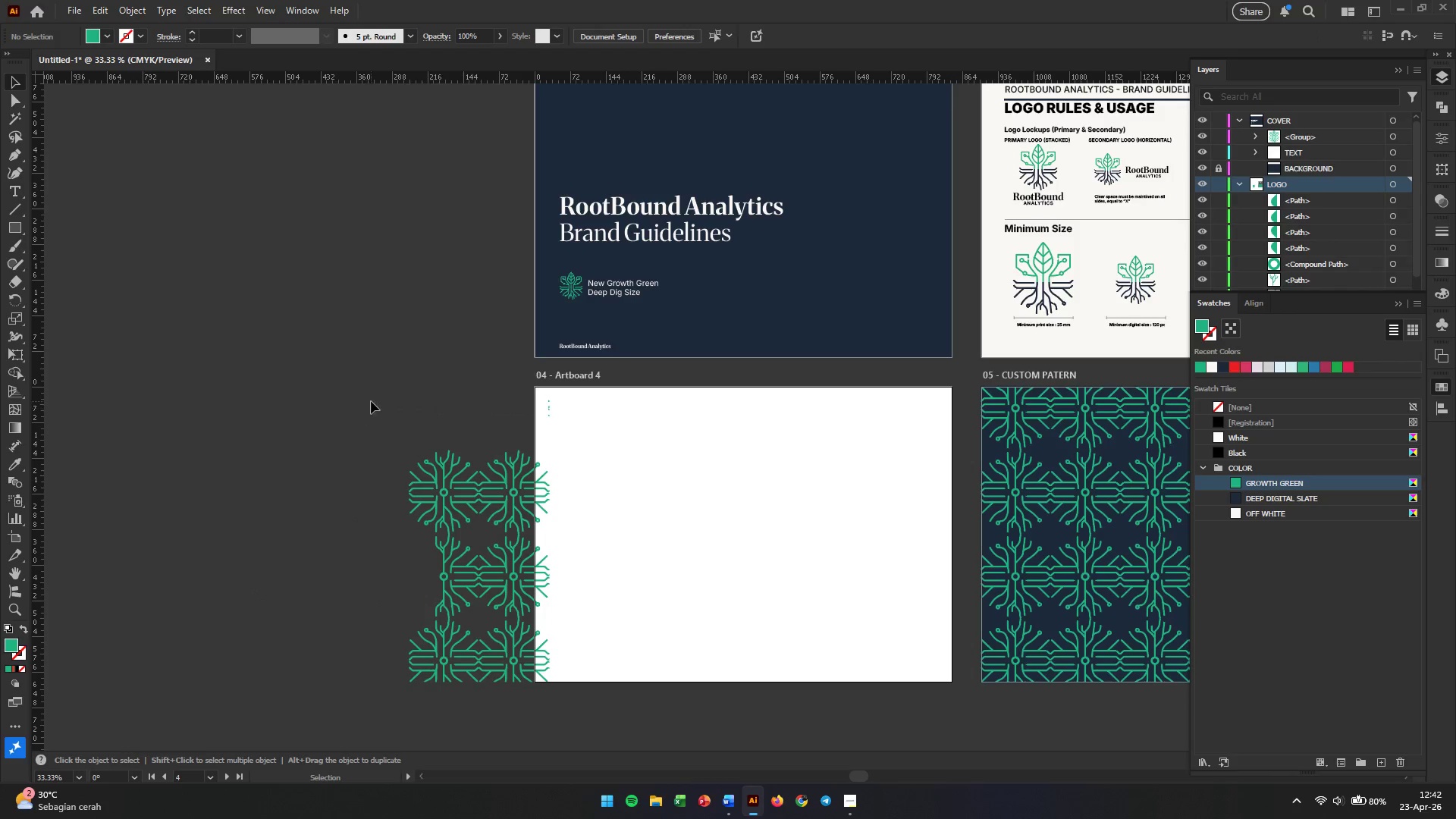 
left_click_drag(start_coordinate=[371, 401], to_coordinate=[519, 446])
 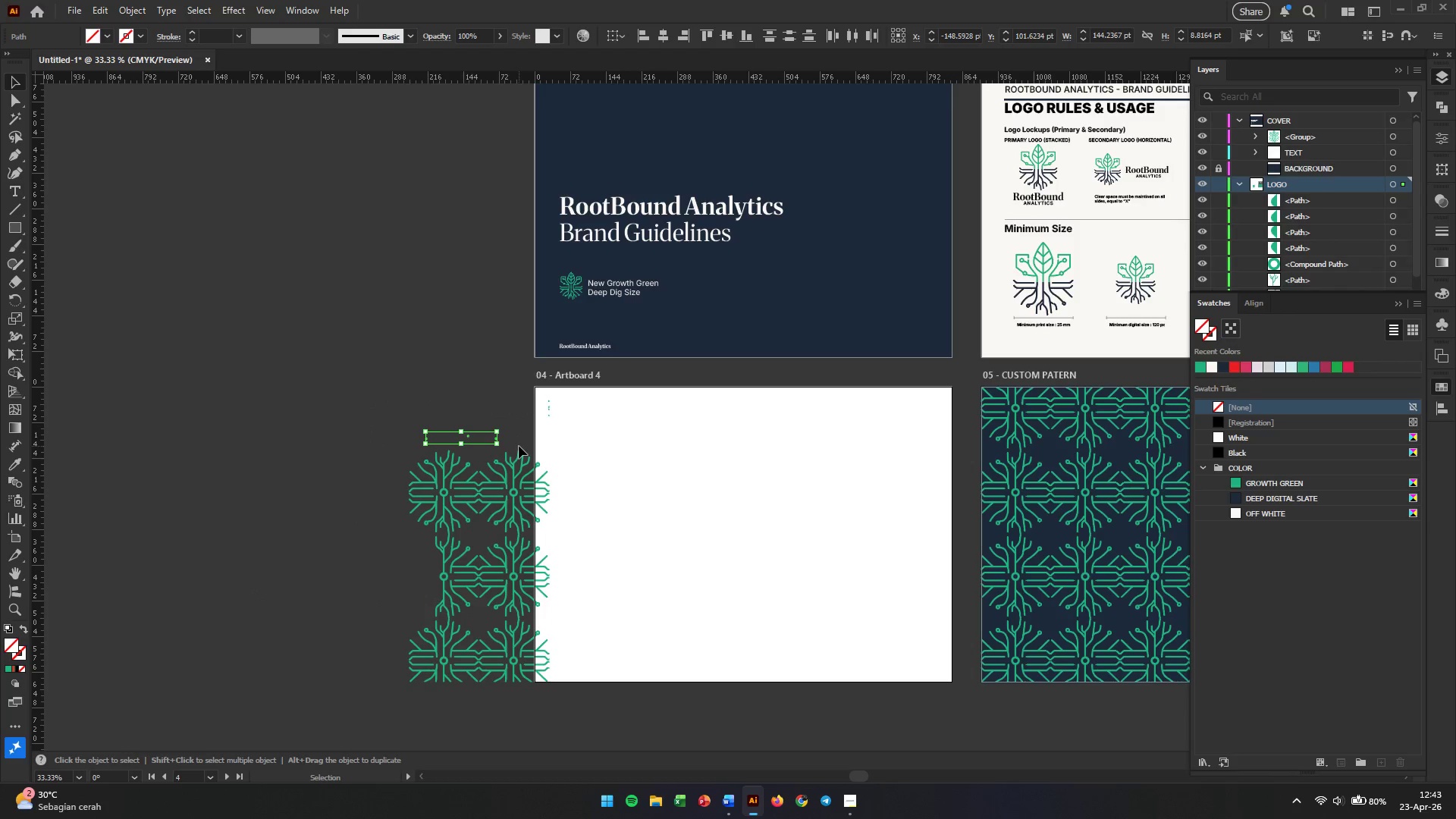 
key(Backspace)
 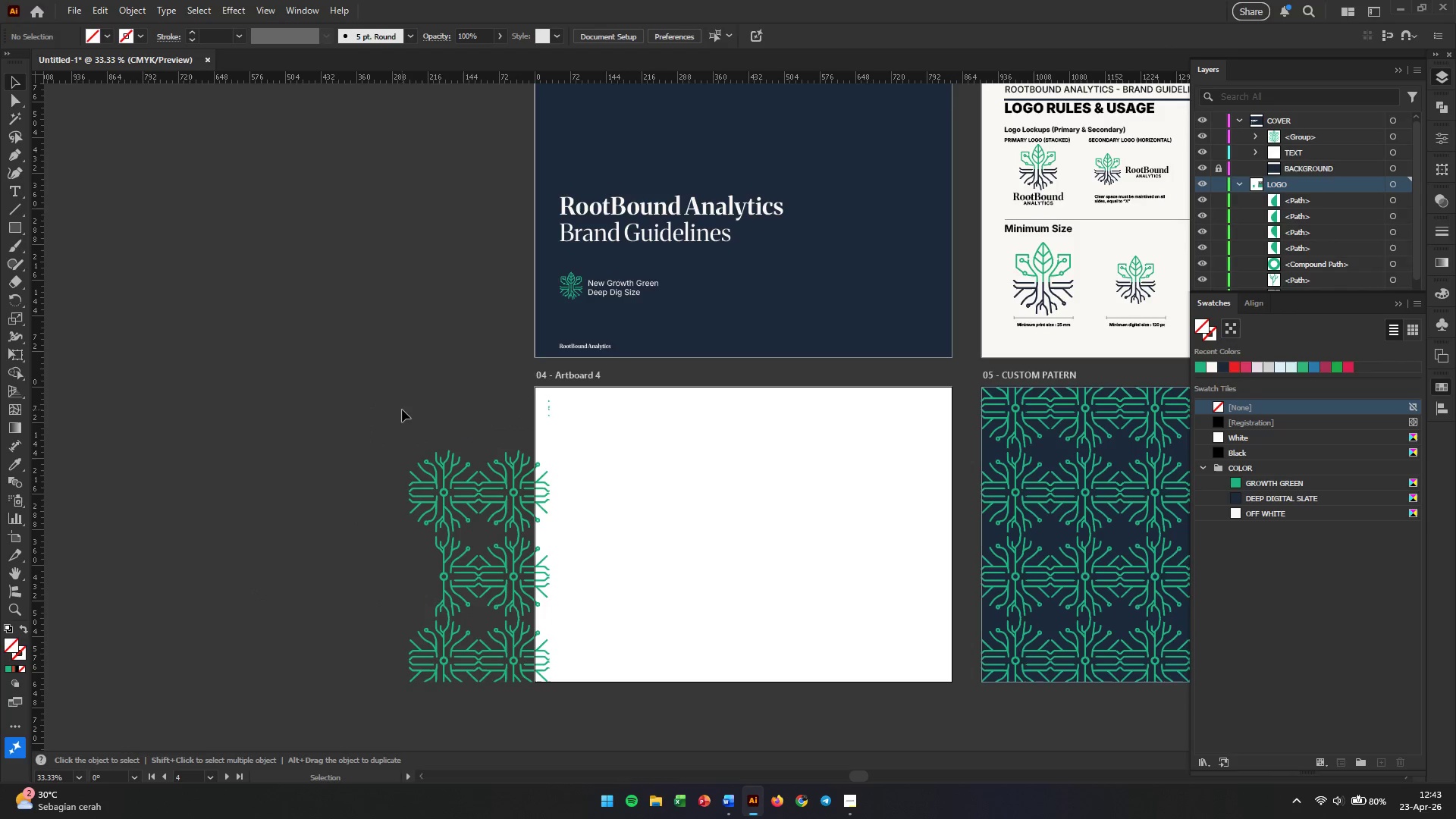 
left_click_drag(start_coordinate=[402, 412], to_coordinate=[542, 433])
 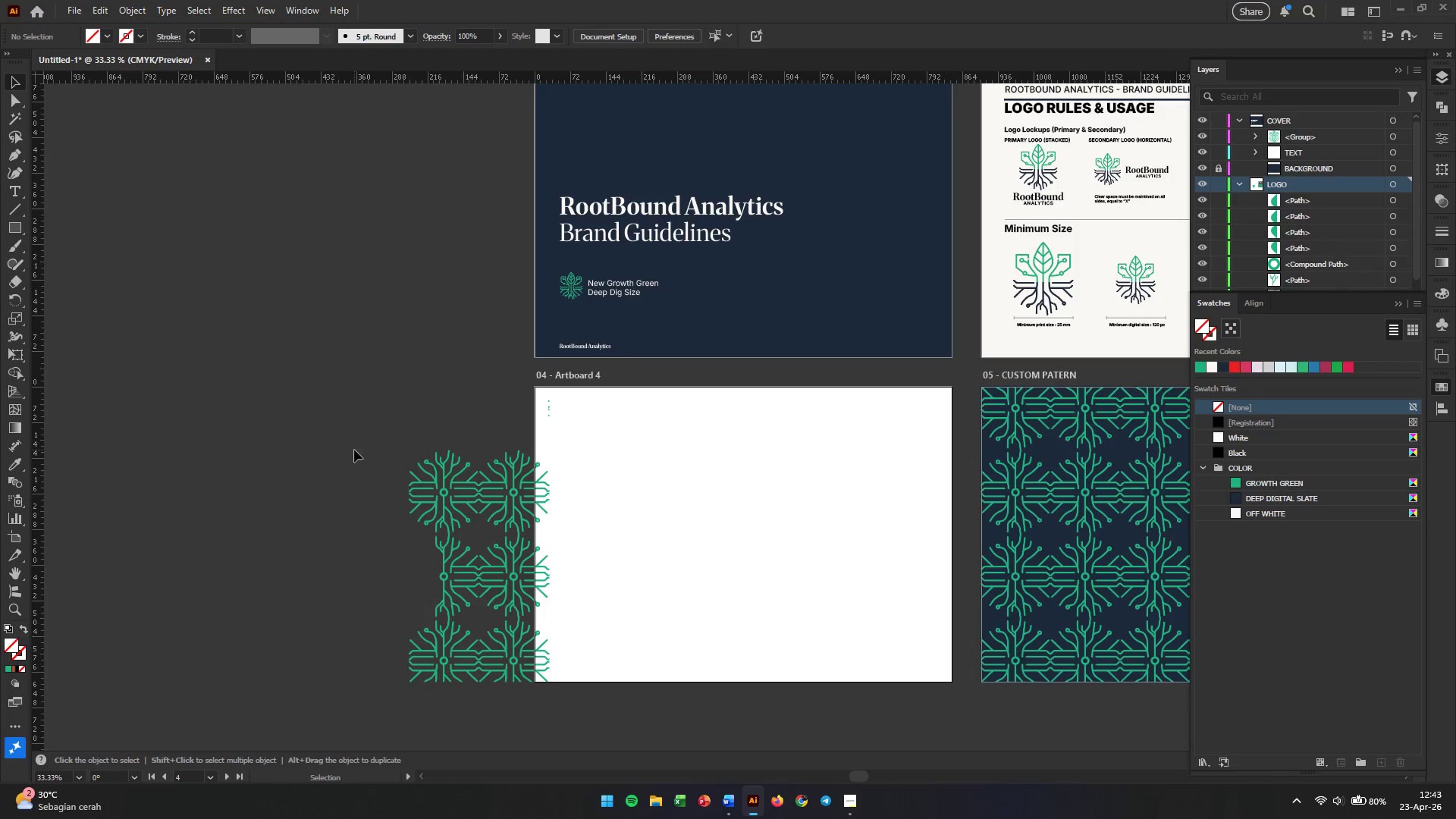 
left_click_drag(start_coordinate=[333, 469], to_coordinate=[388, 613])
 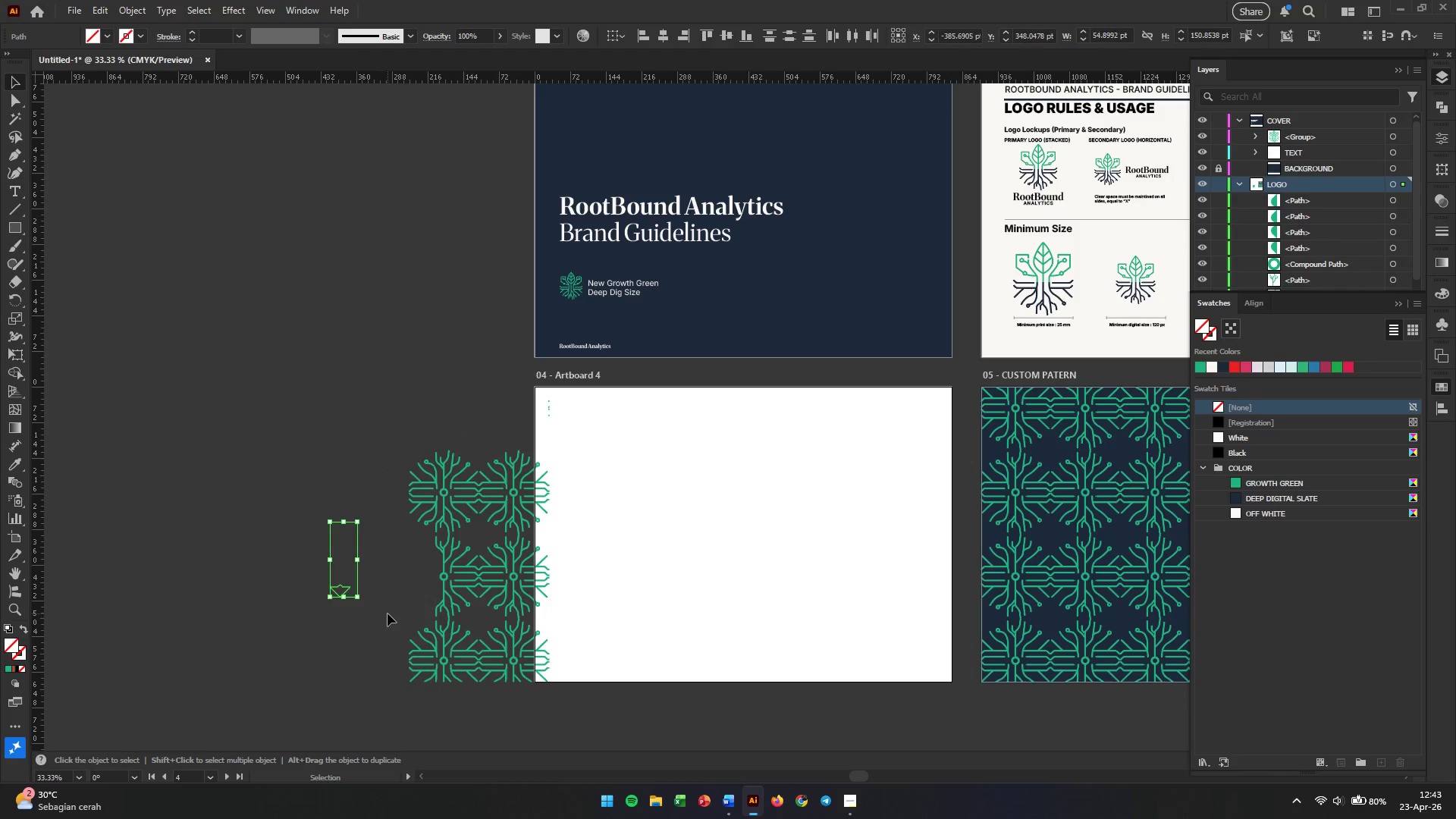 
key(Backspace)
 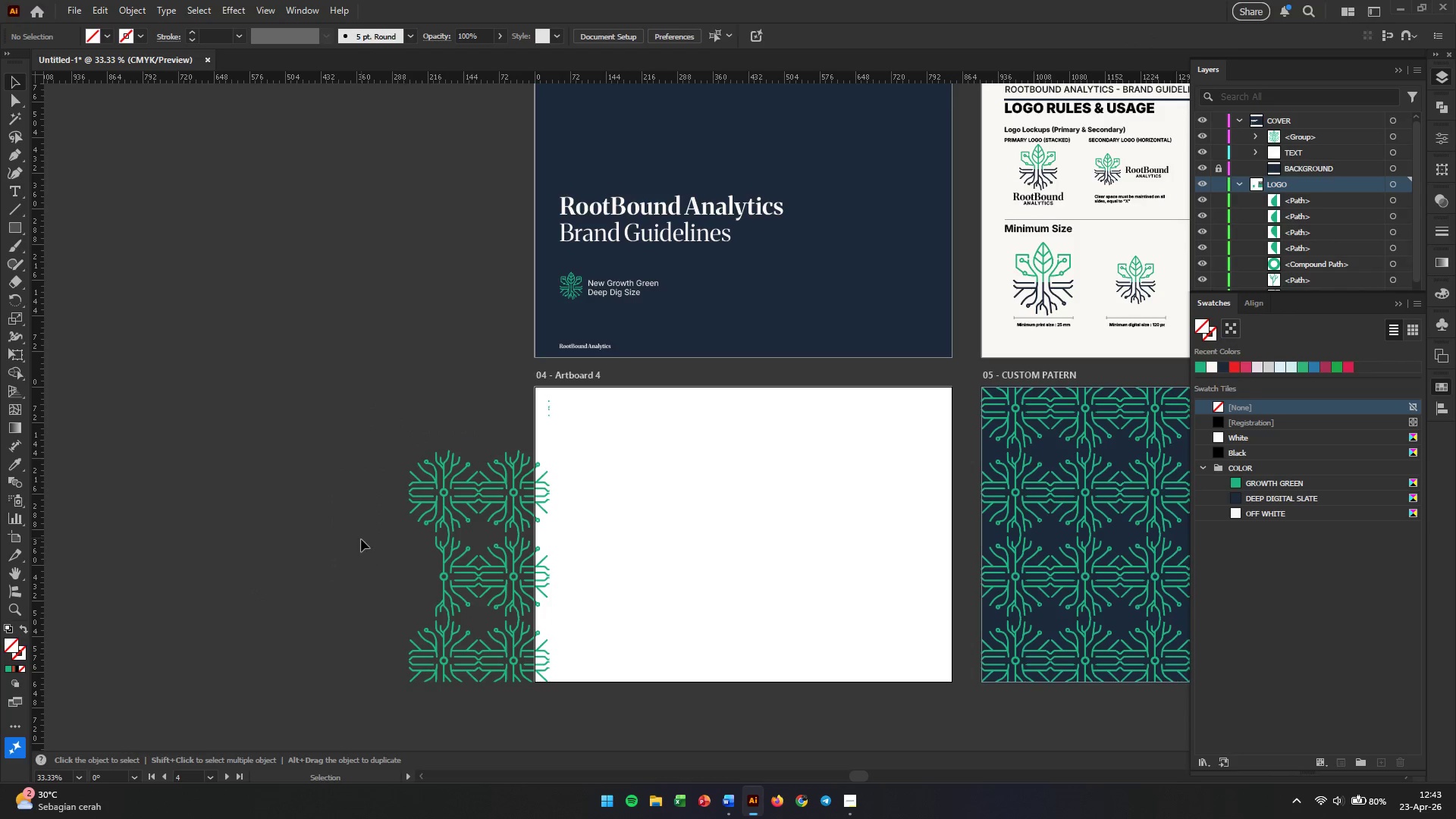 
left_click_drag(start_coordinate=[361, 536], to_coordinate=[407, 592])
 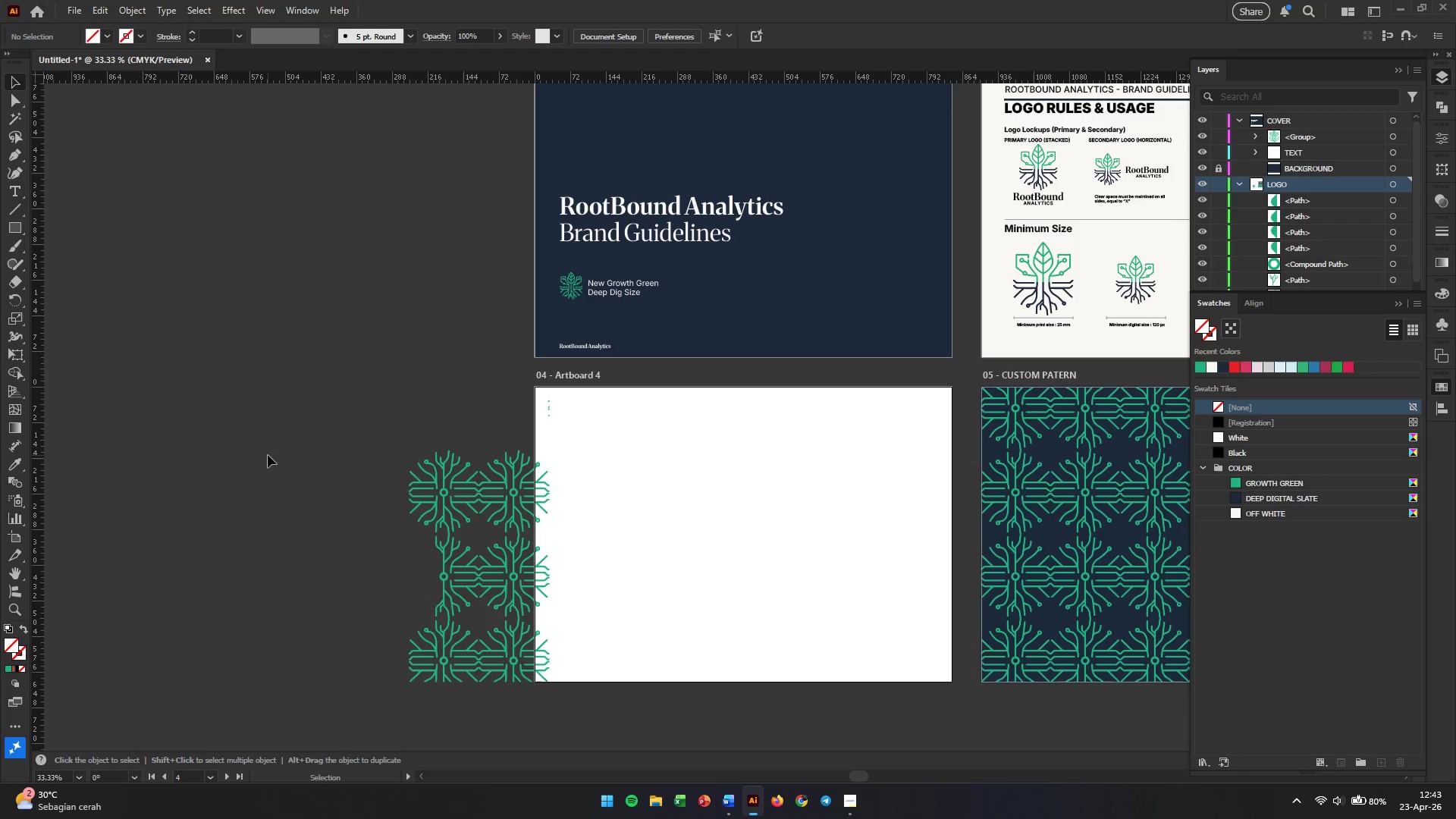 
left_click_drag(start_coordinate=[268, 460], to_coordinate=[402, 720])
 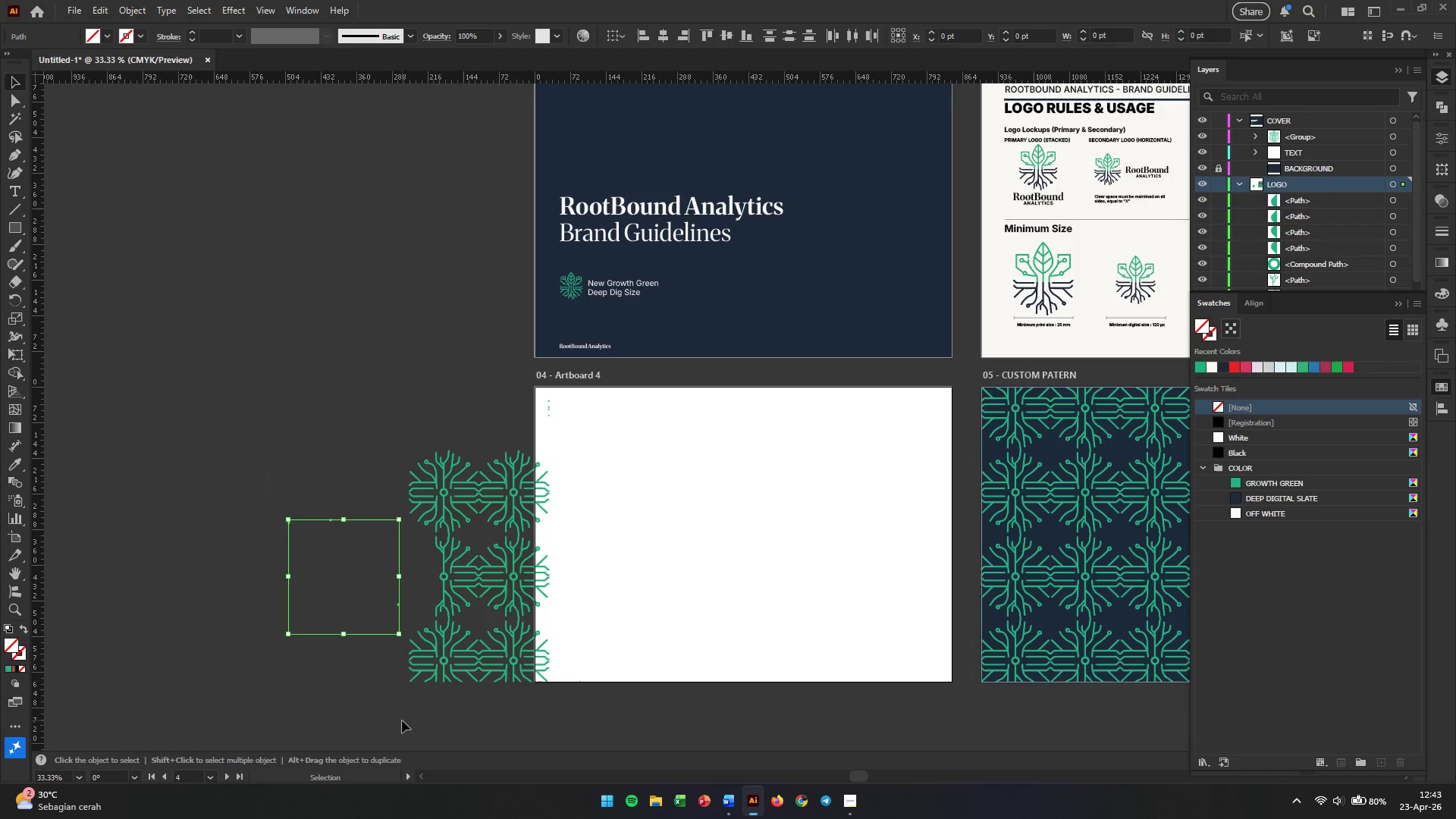 
key(Backspace)
 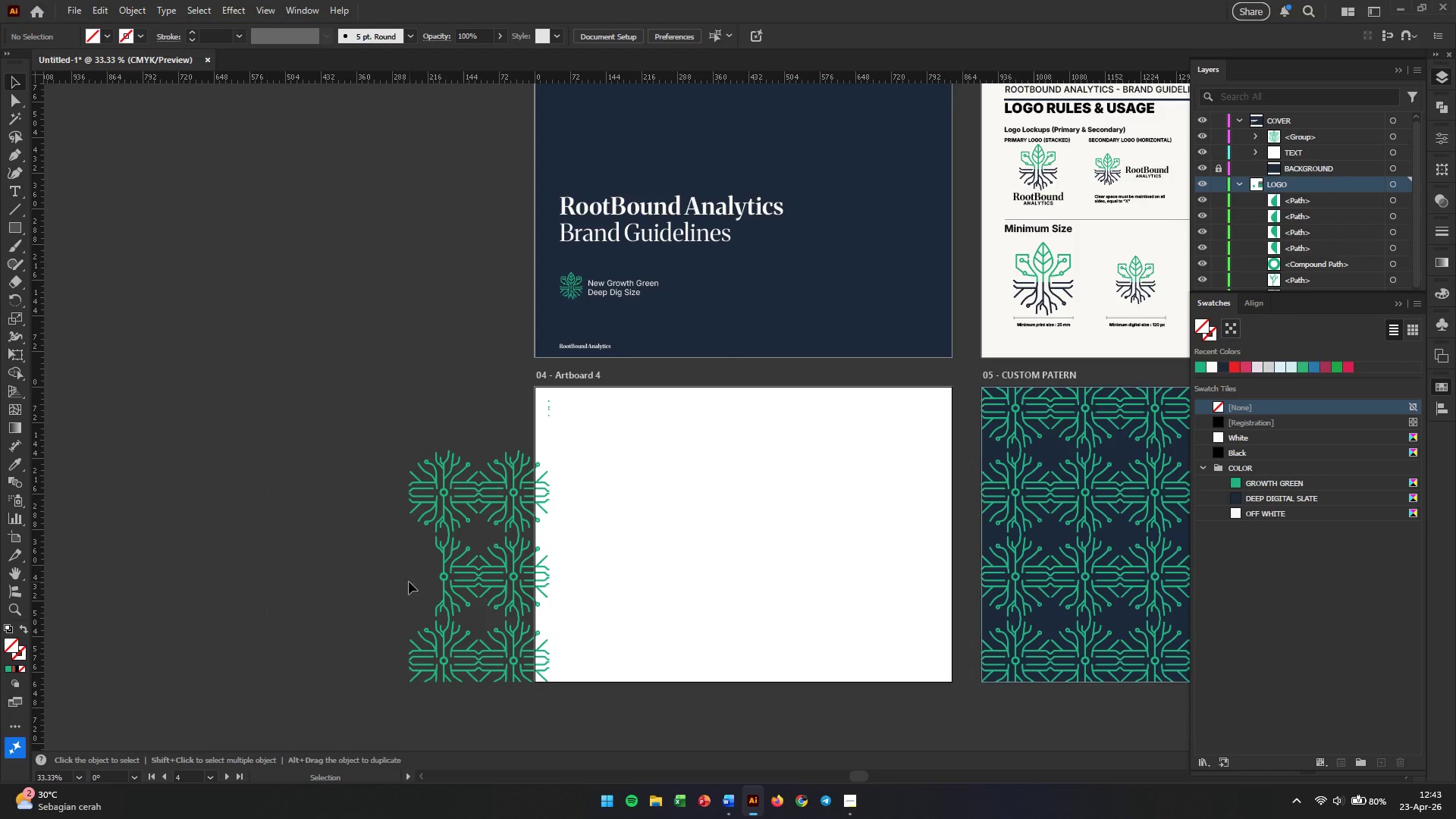 
left_click([415, 582])
 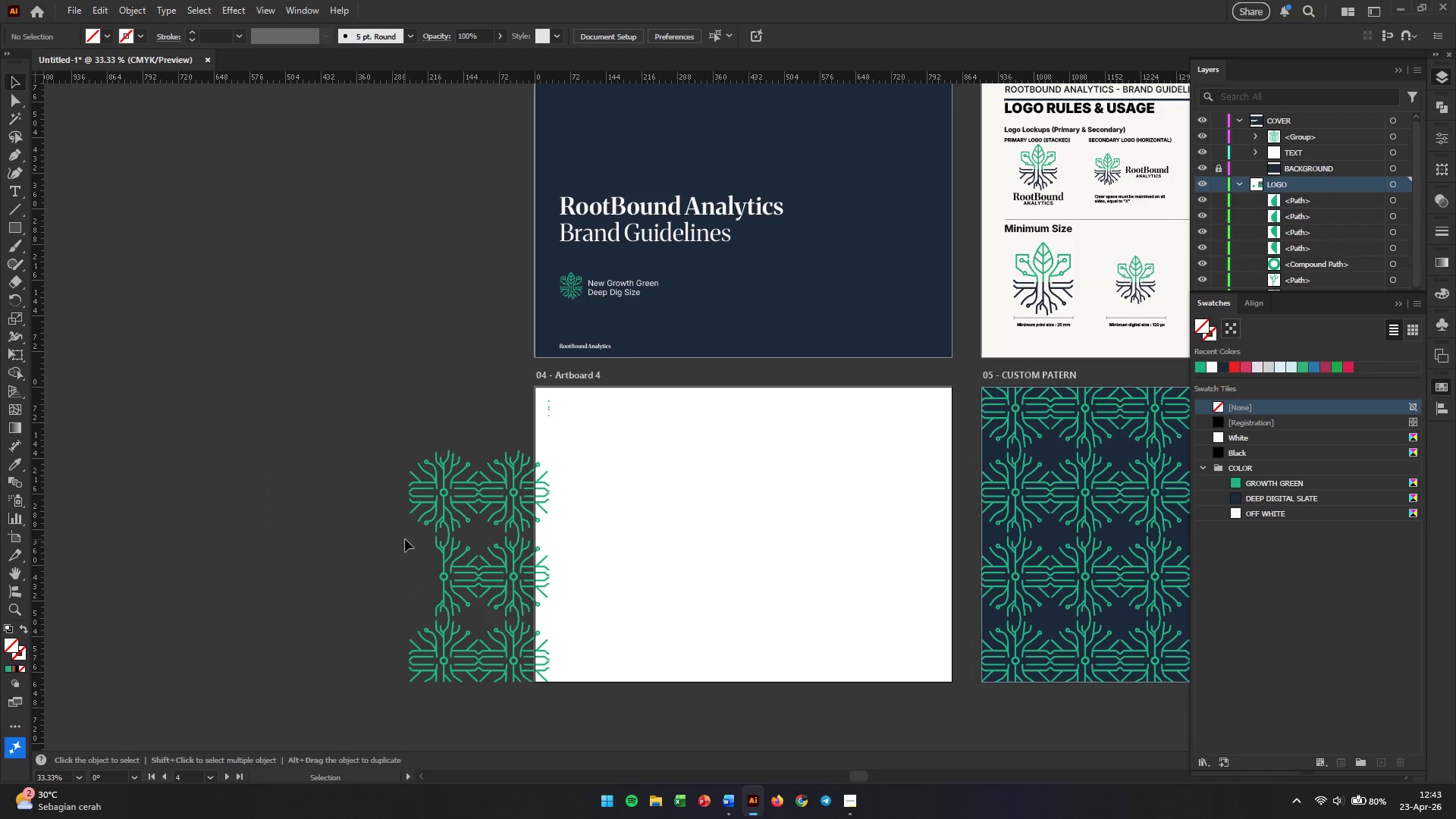 
left_click_drag(start_coordinate=[405, 539], to_coordinate=[433, 604])
 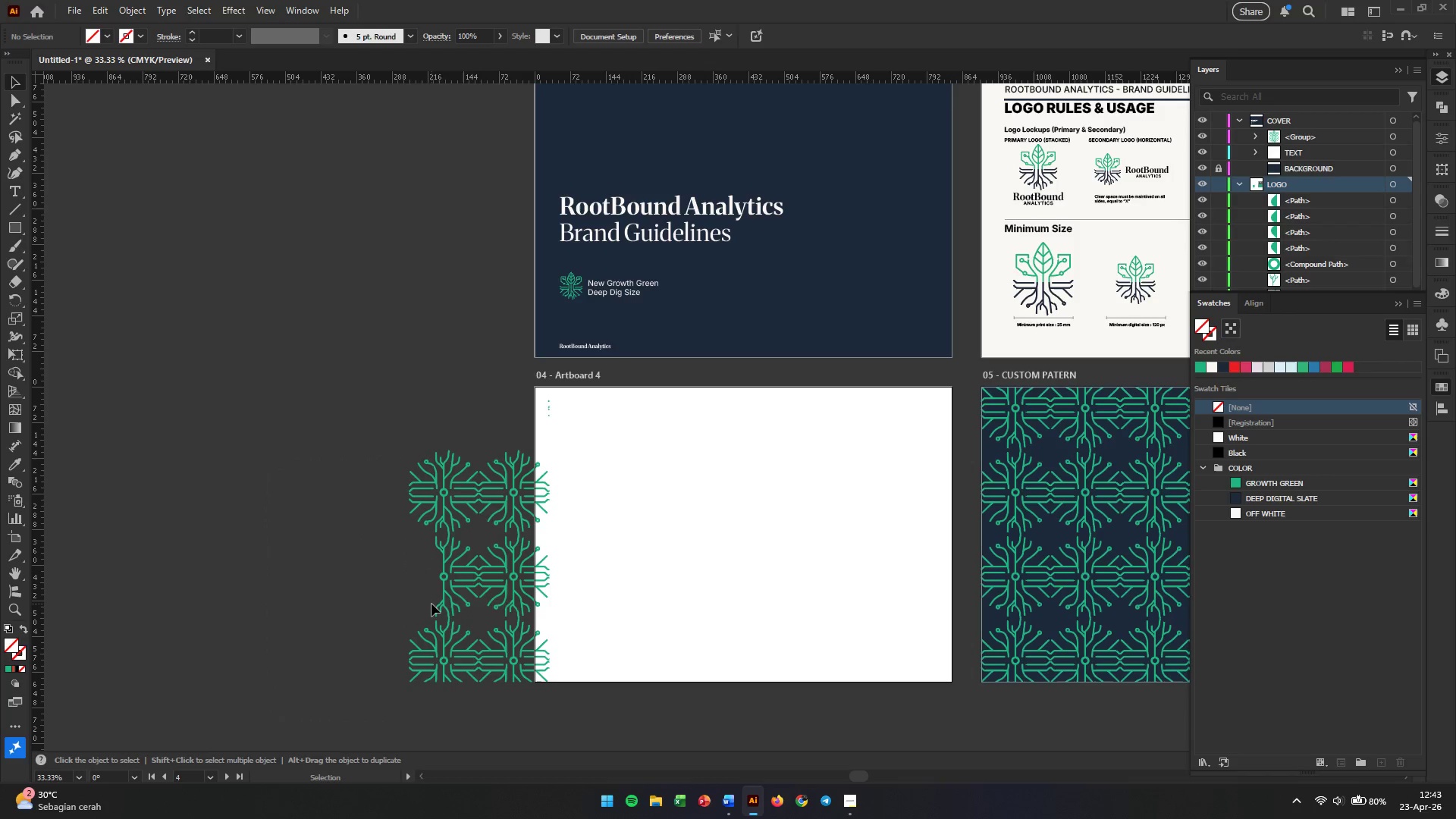 
left_click([421, 604])
 